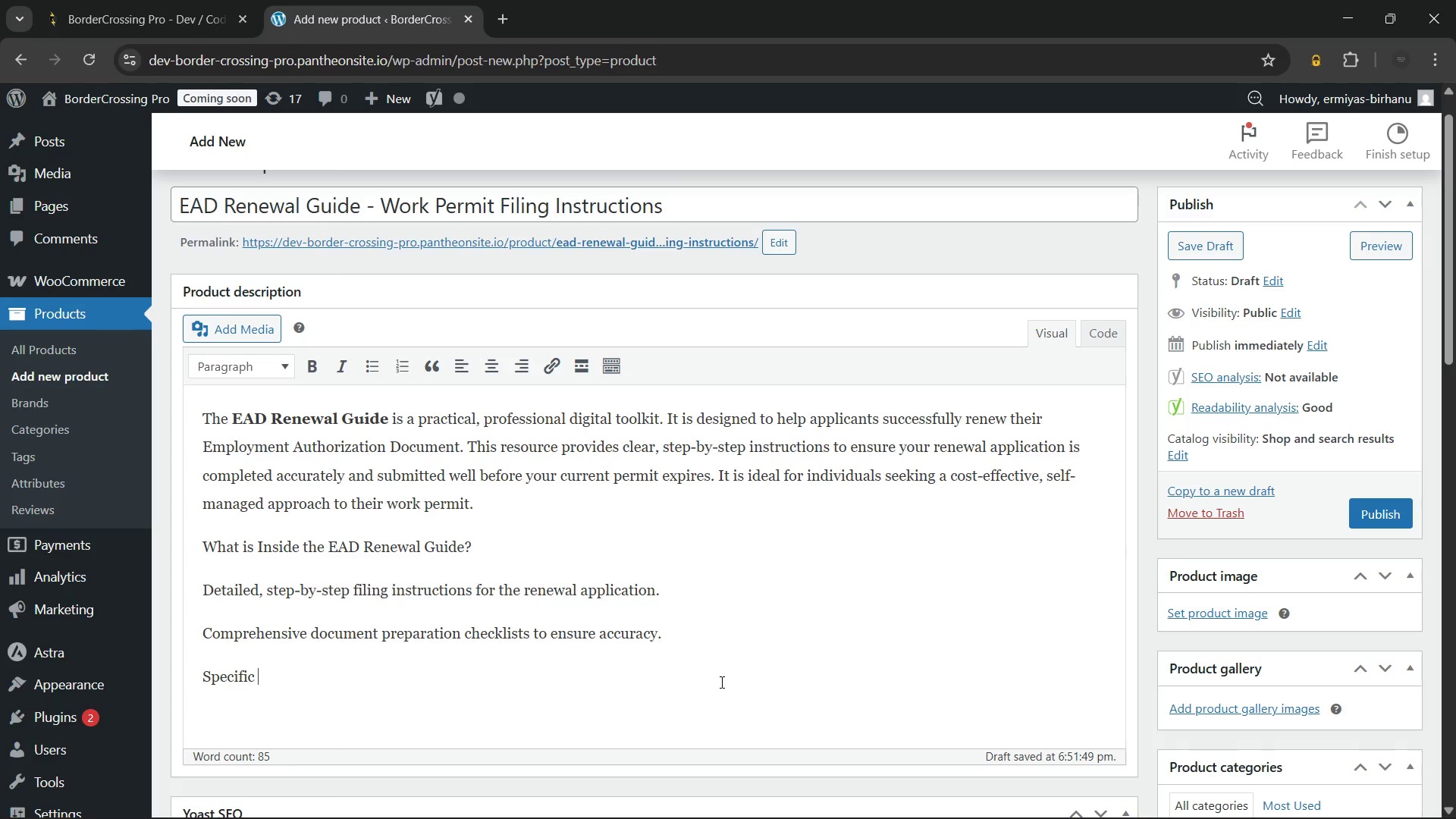 
type(formatting guidance to help you avoid common submission mistakes.)
 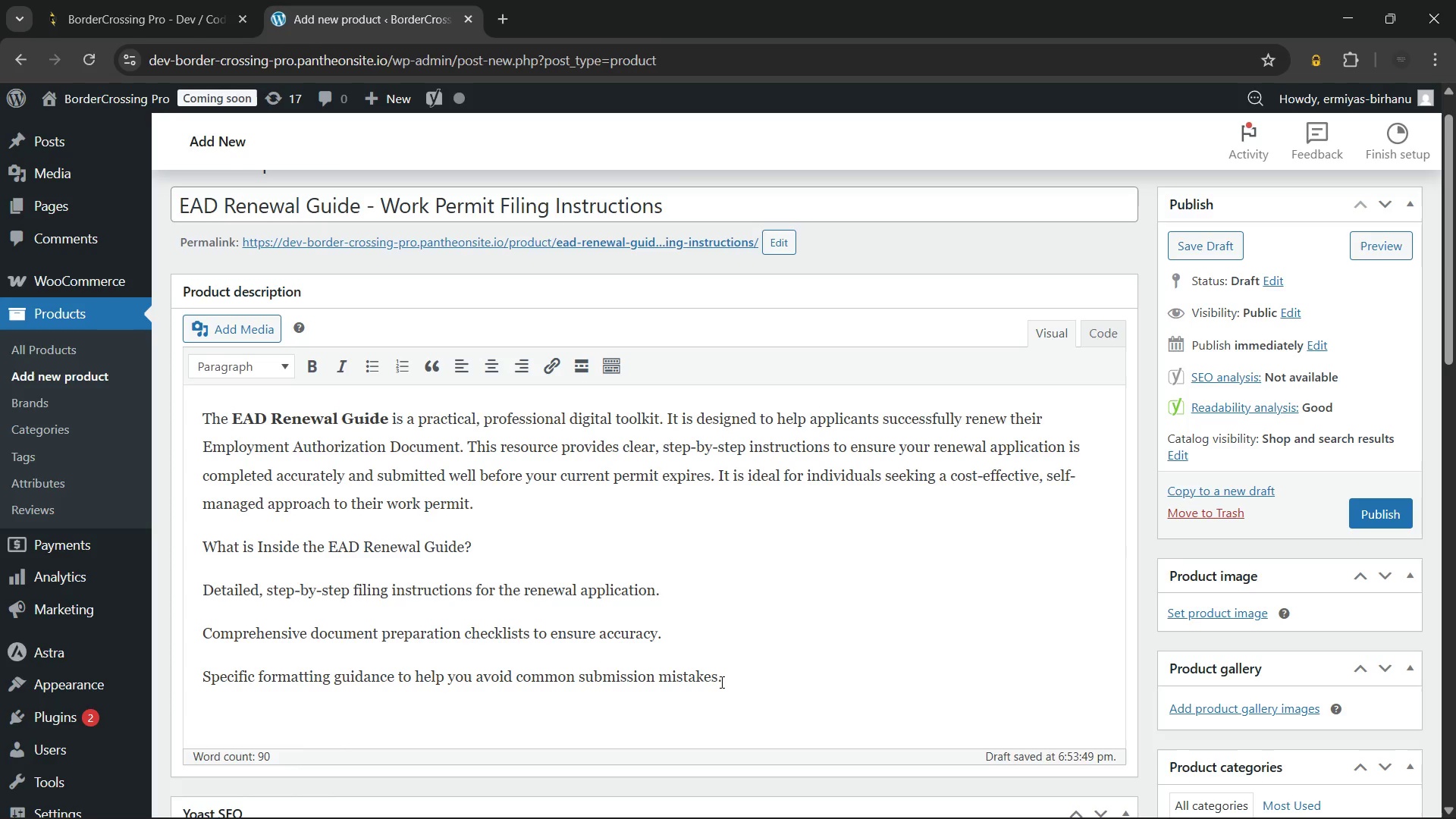 
key(Enter)
 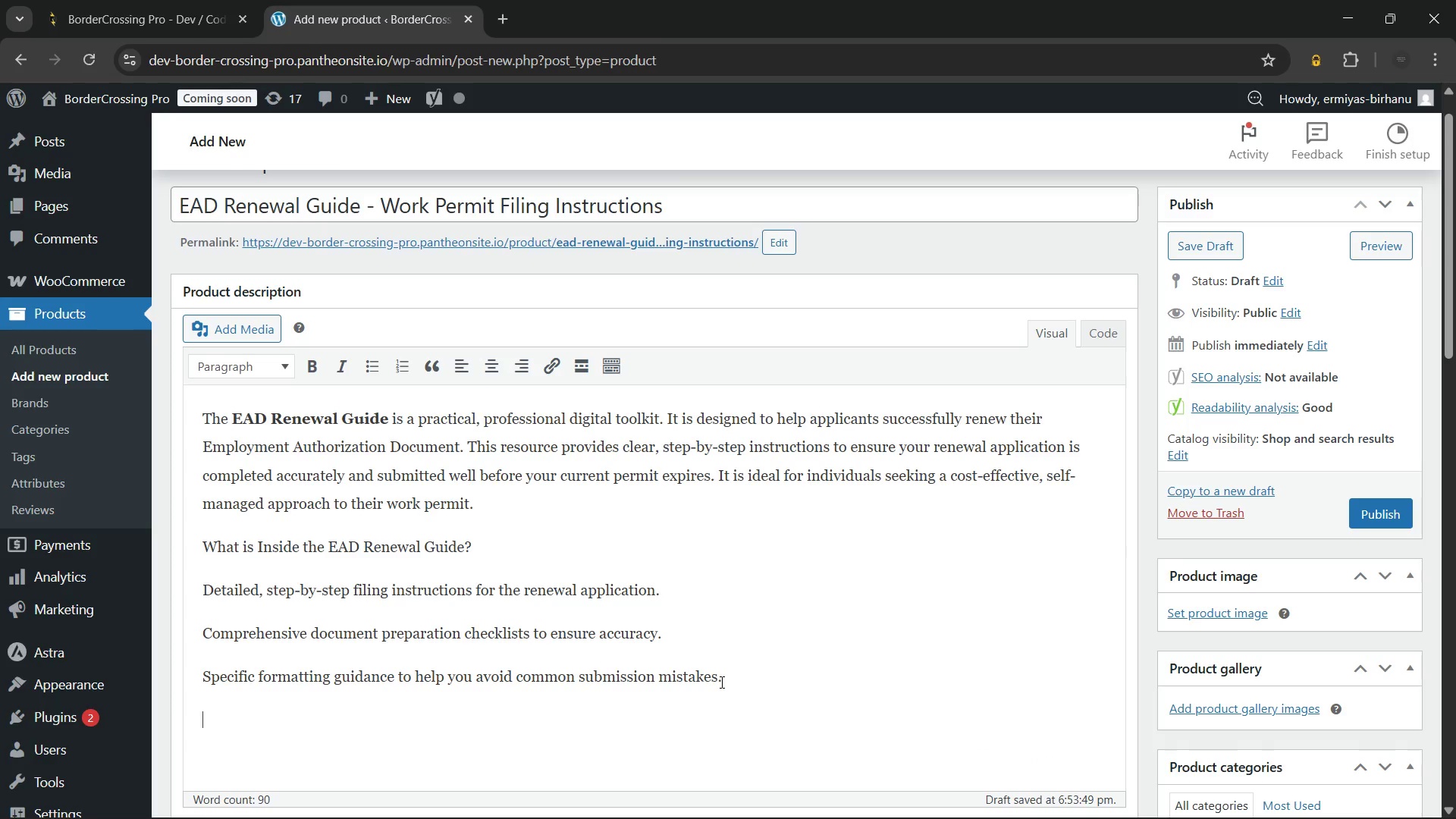 
type(Structural framework needed to compile a clean, po)
key(Backspace)
type(rofessional application package.)
 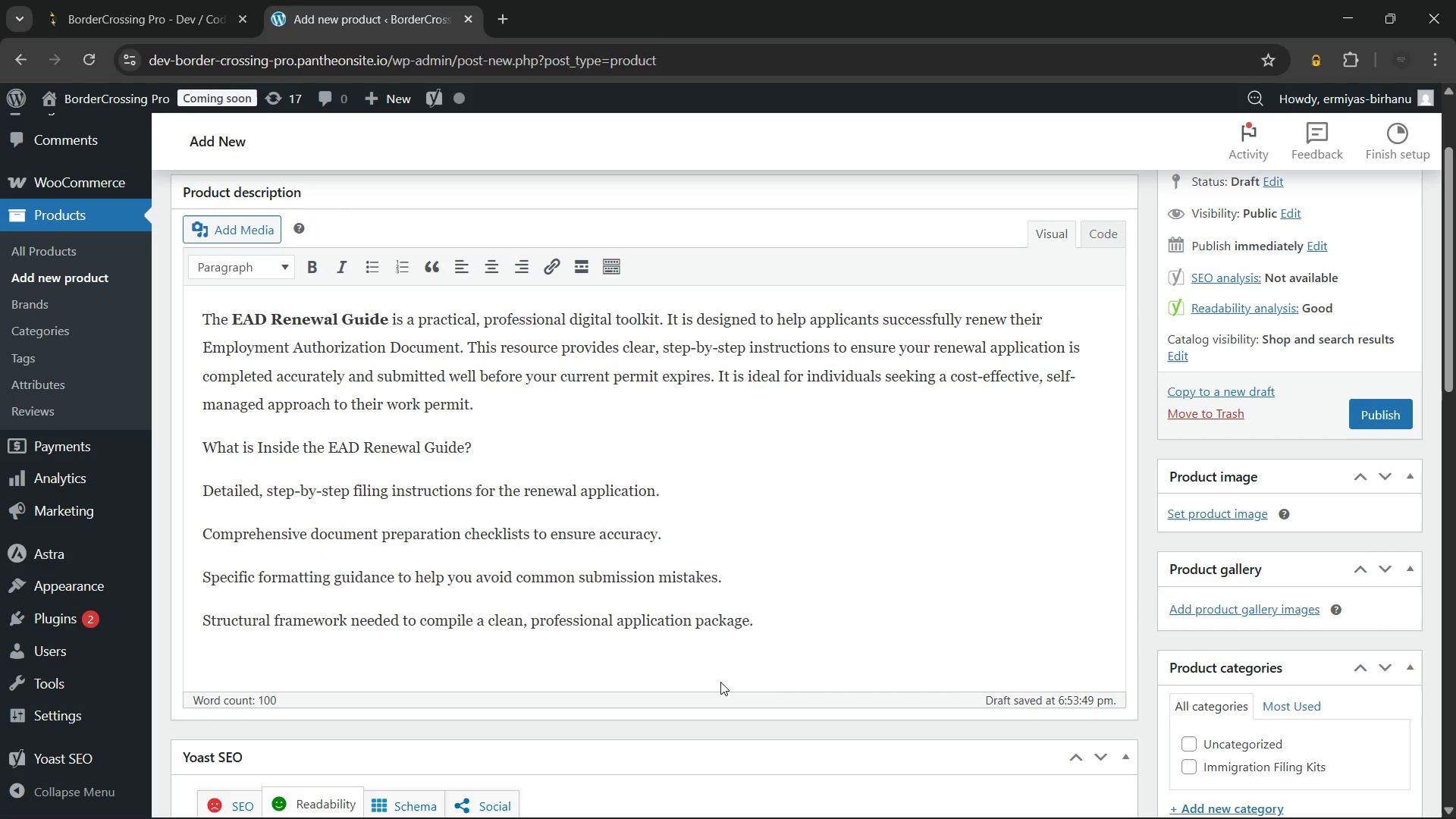 
wait(19.41)
 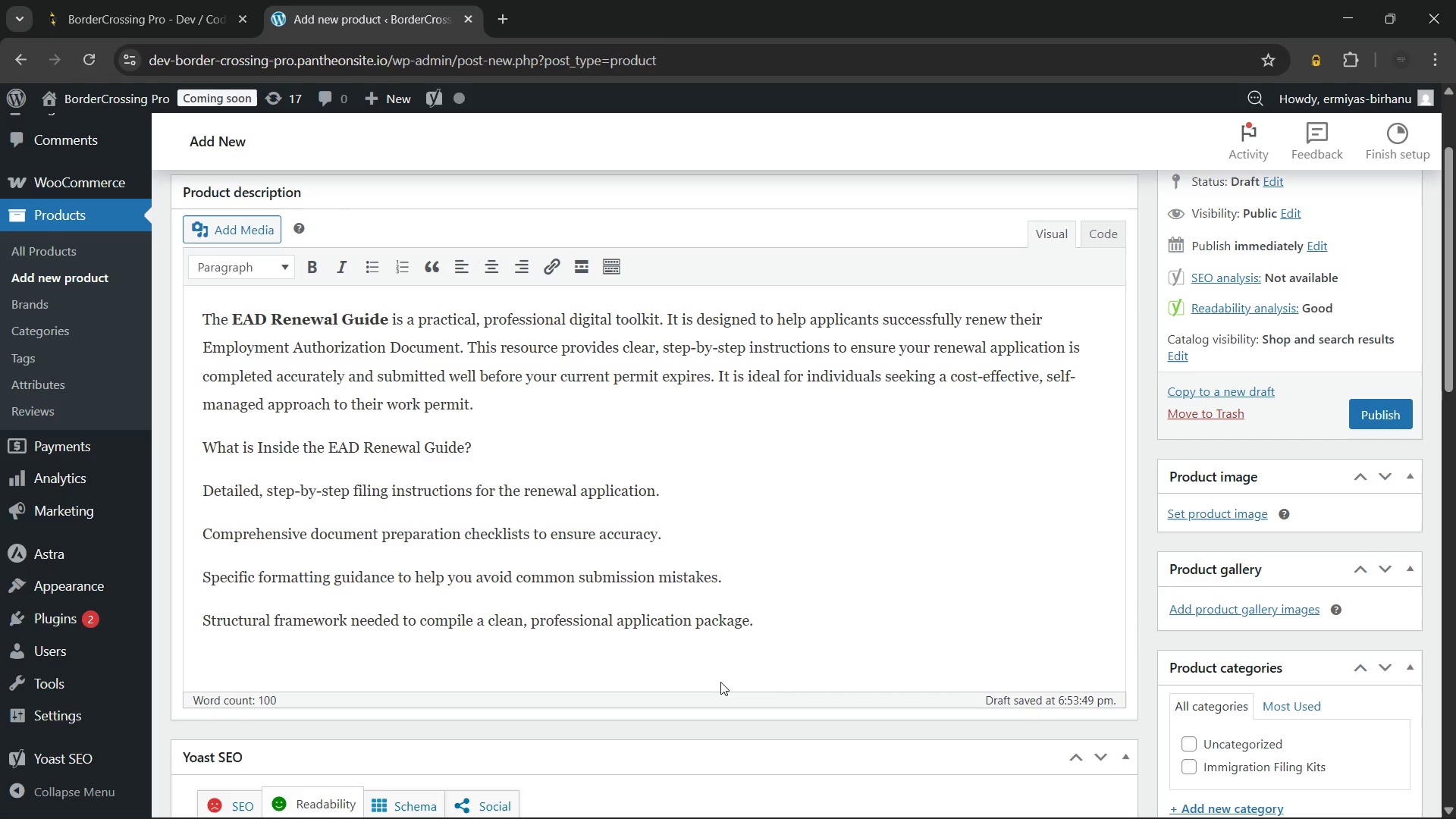 
double_click([340, 448])
 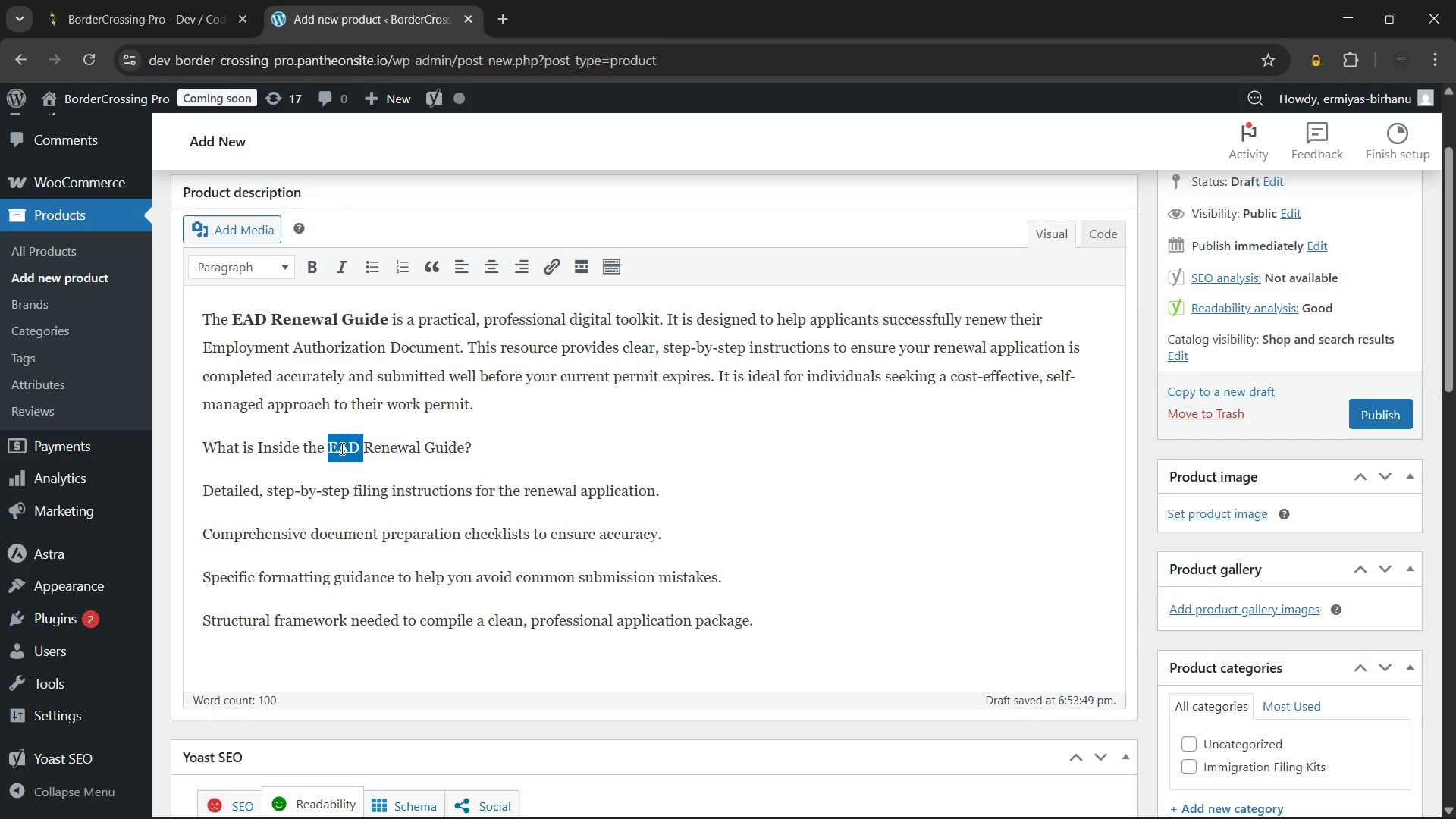 
triple_click([340, 448])
 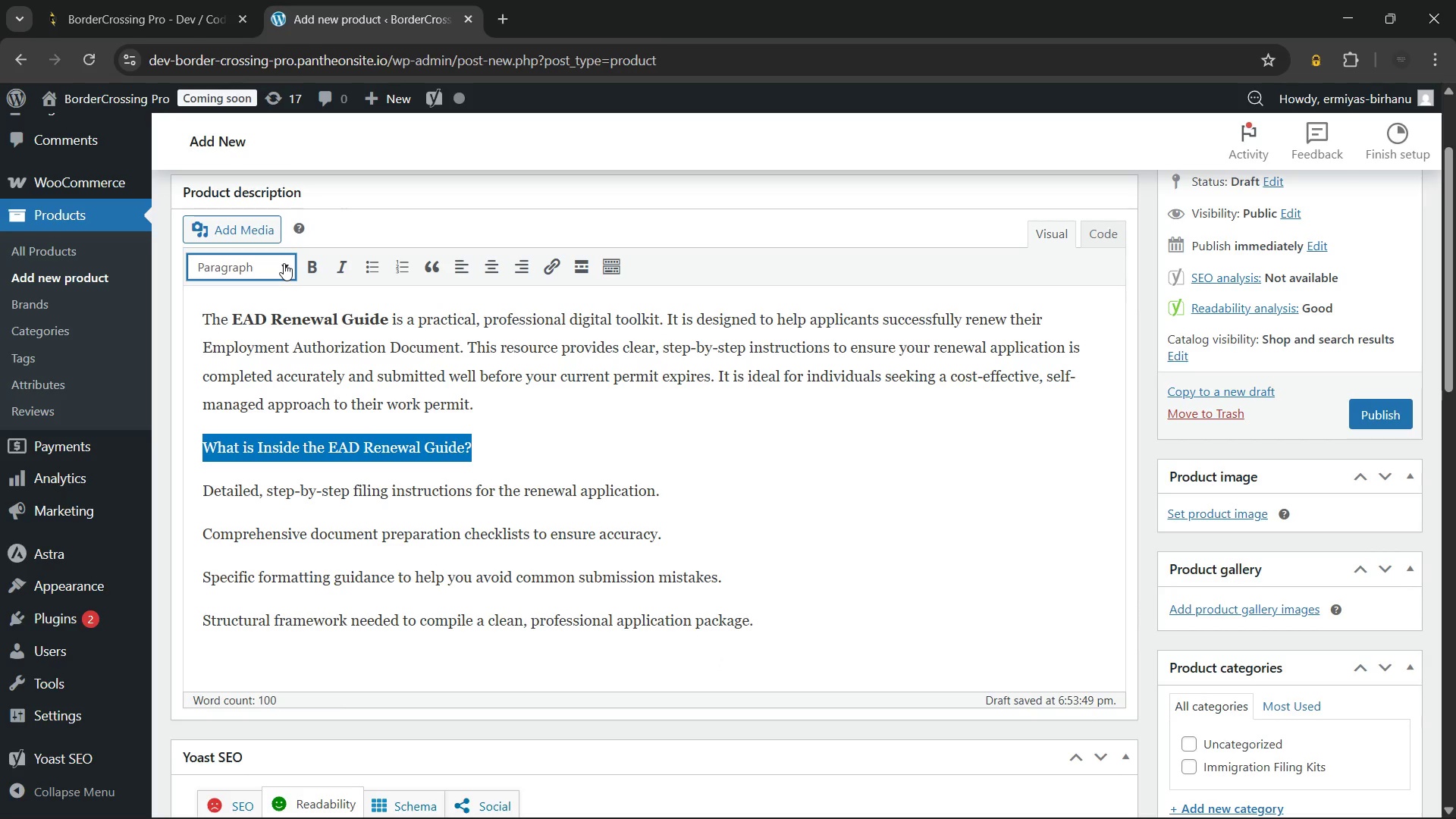 
left_click([284, 263])
 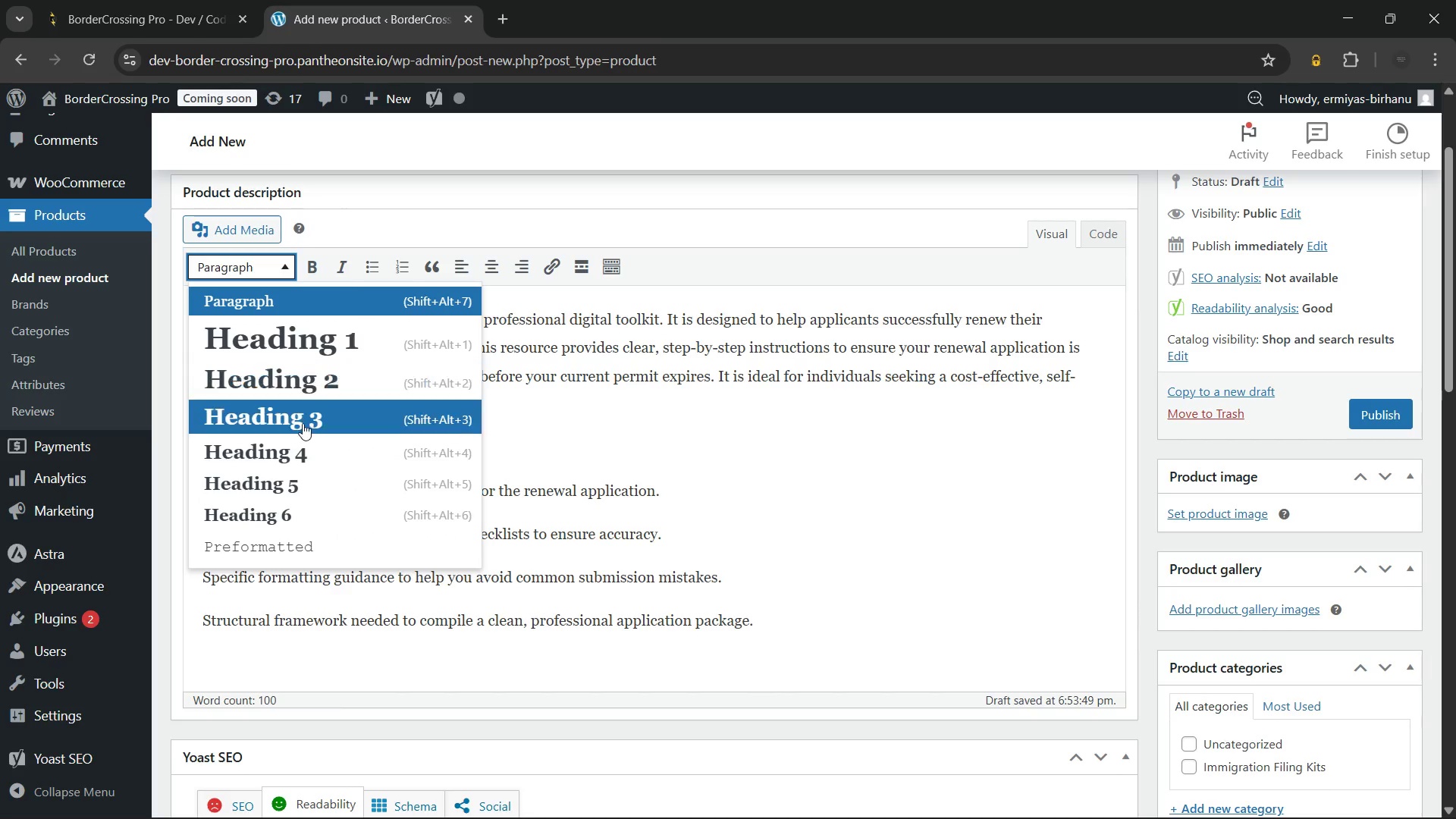 
left_click([303, 423])
 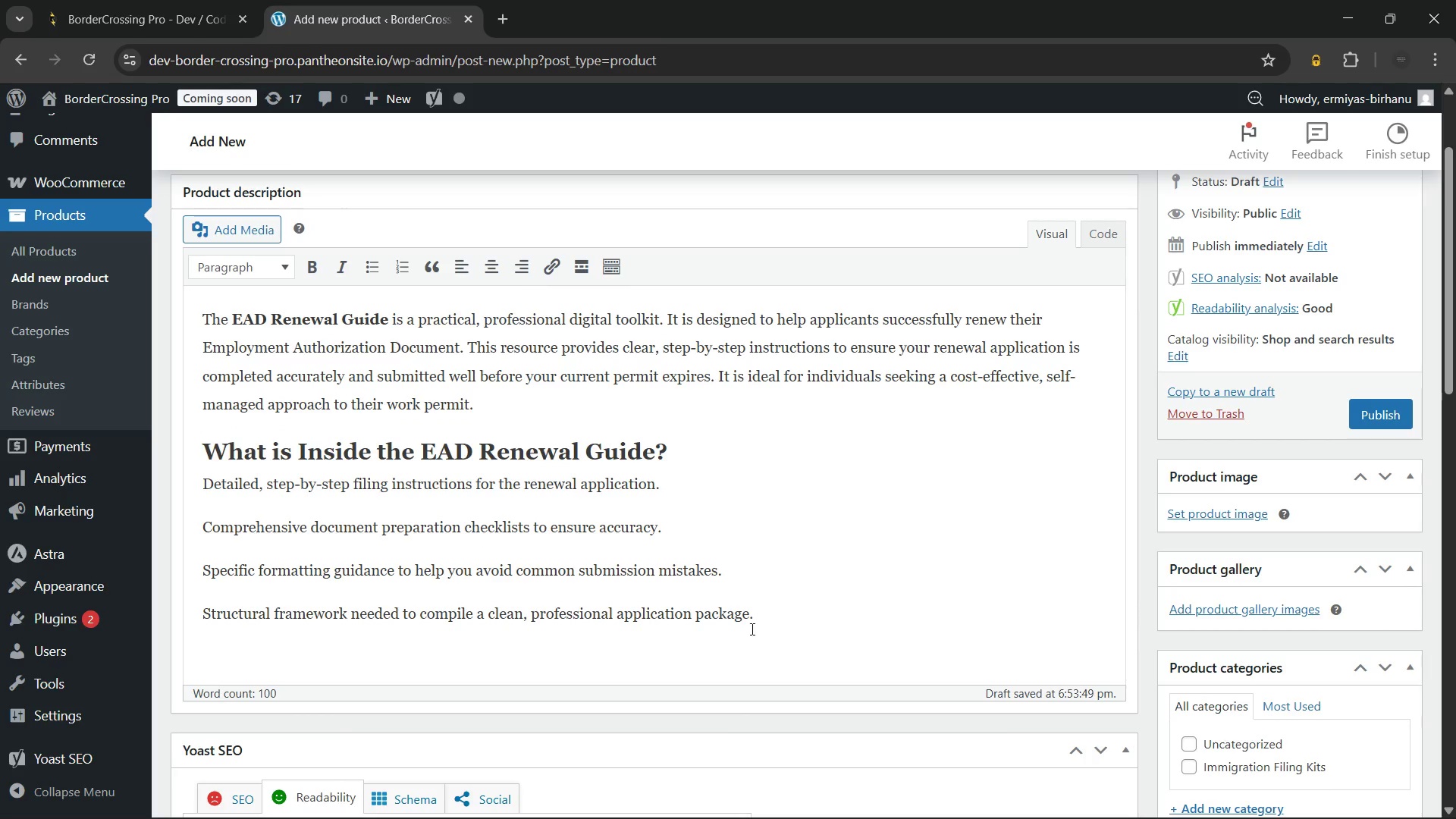 
left_click_drag(start_coordinate=[764, 620], to_coordinate=[441, 628])
 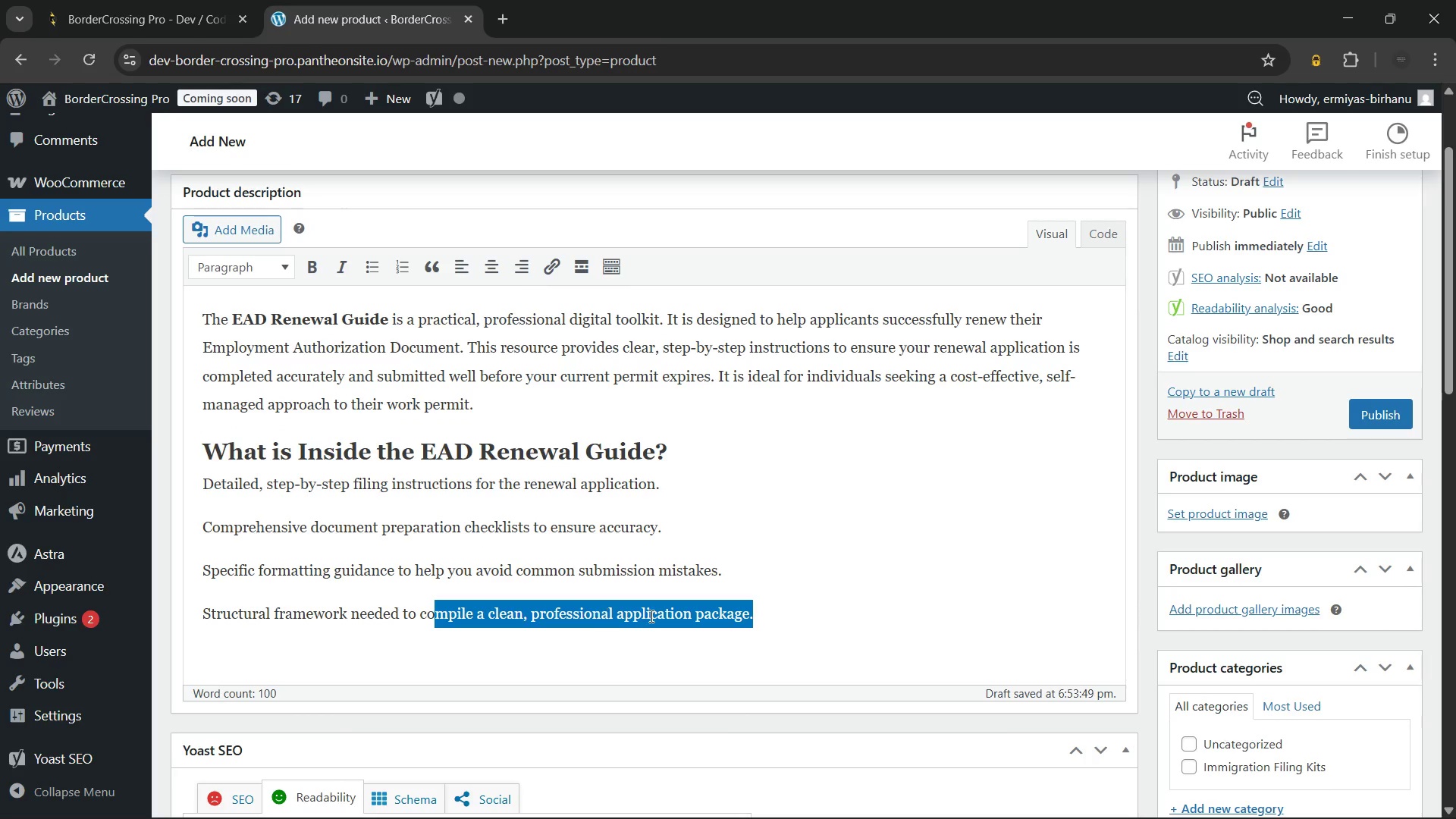 
left_click([651, 616])
 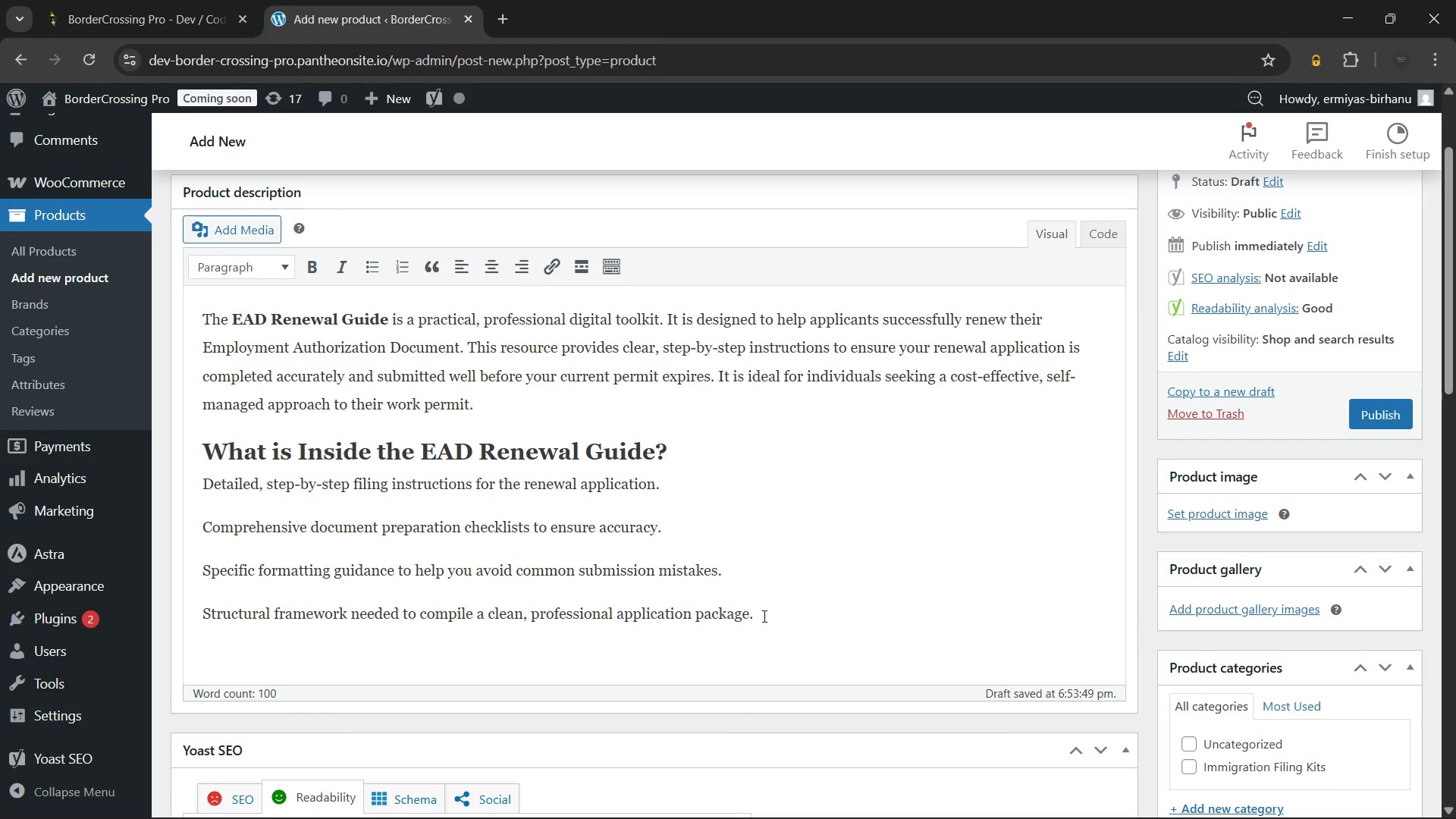 
left_click_drag(start_coordinate=[763, 616], to_coordinate=[197, 492])
 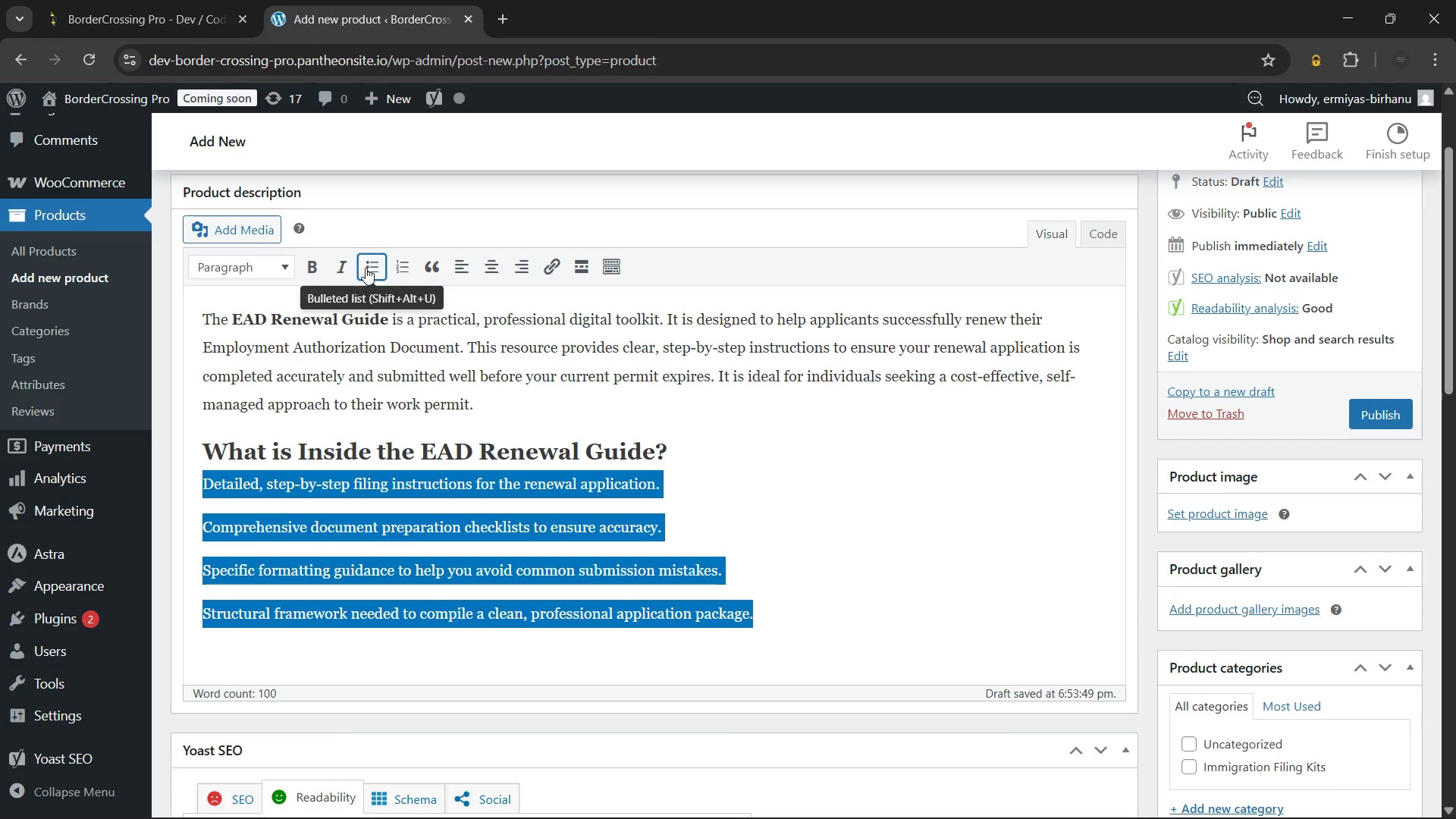 
left_click([367, 266])
 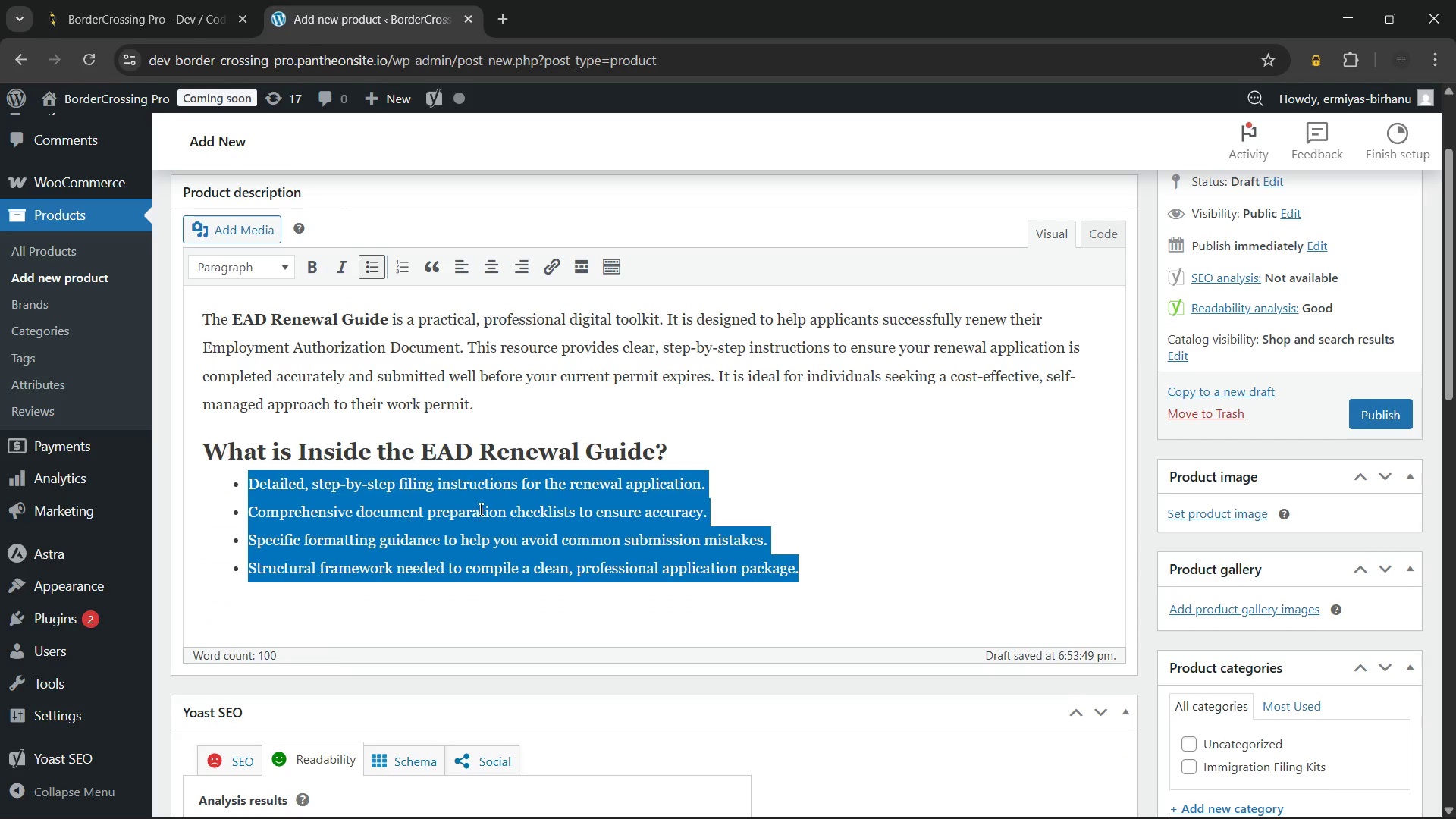 
left_click([514, 504])
 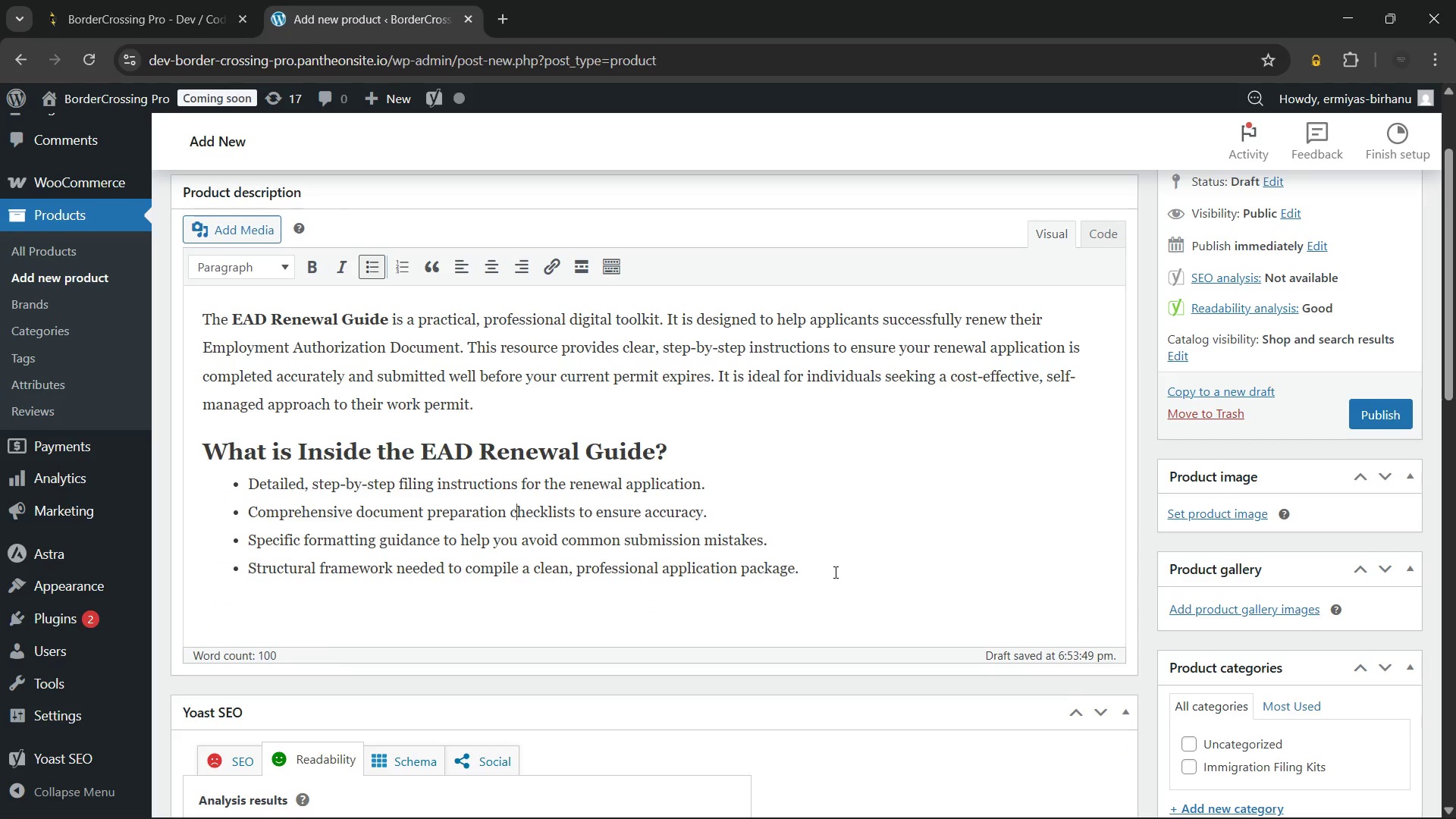 
left_click([834, 572])
 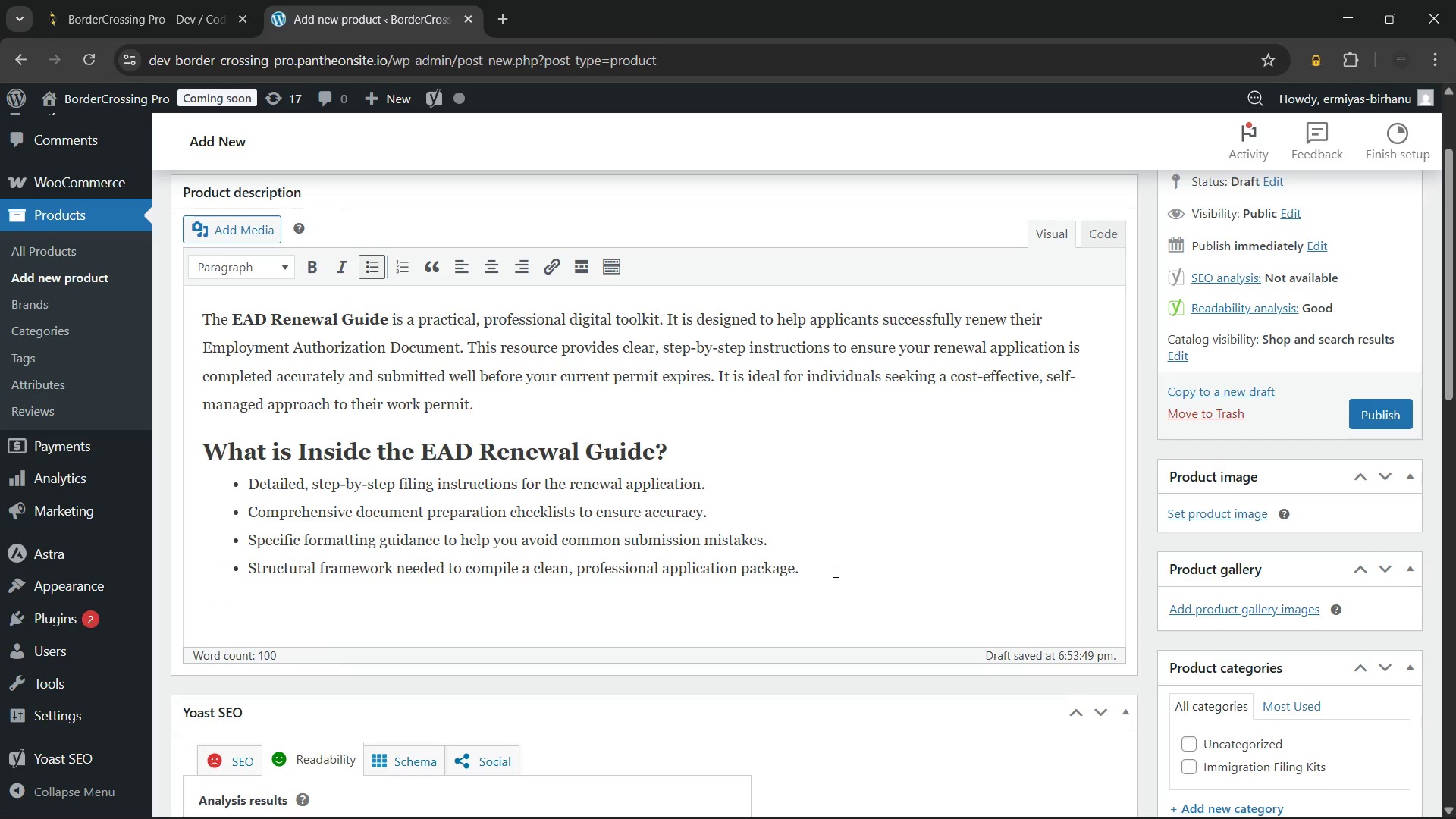 
key(Enter)
 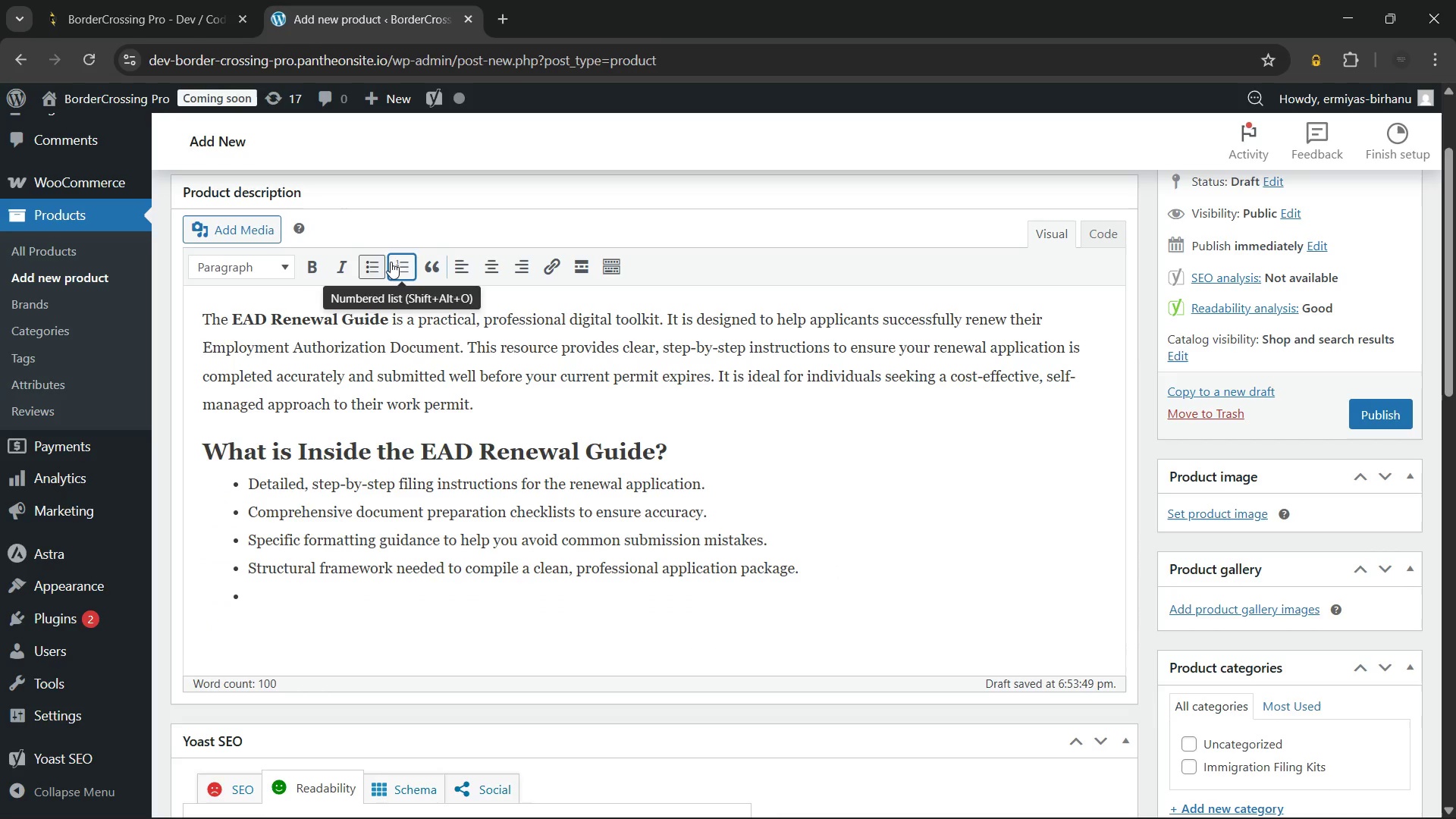 
left_click([383, 260])
 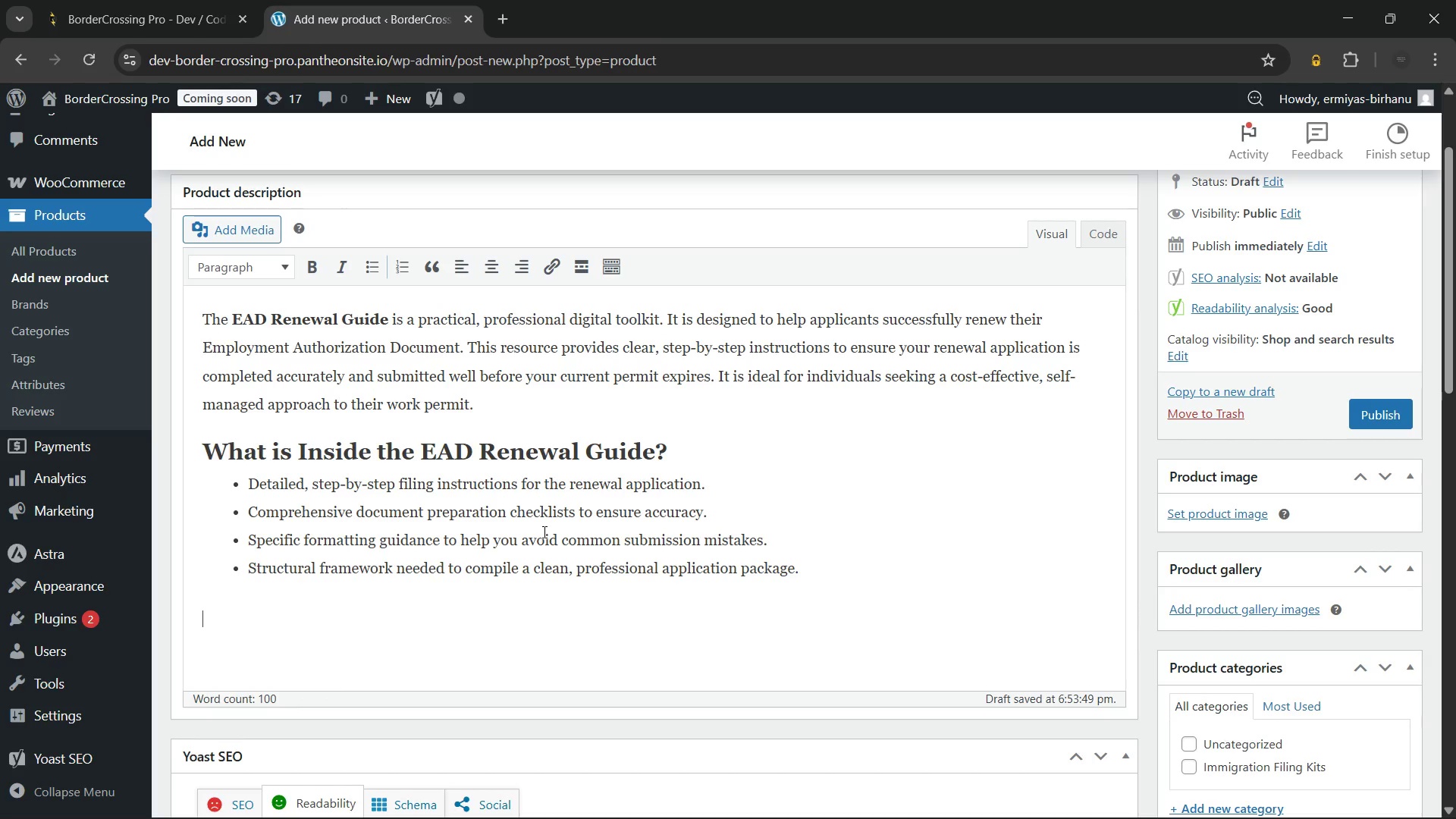 
wait(7.77)
 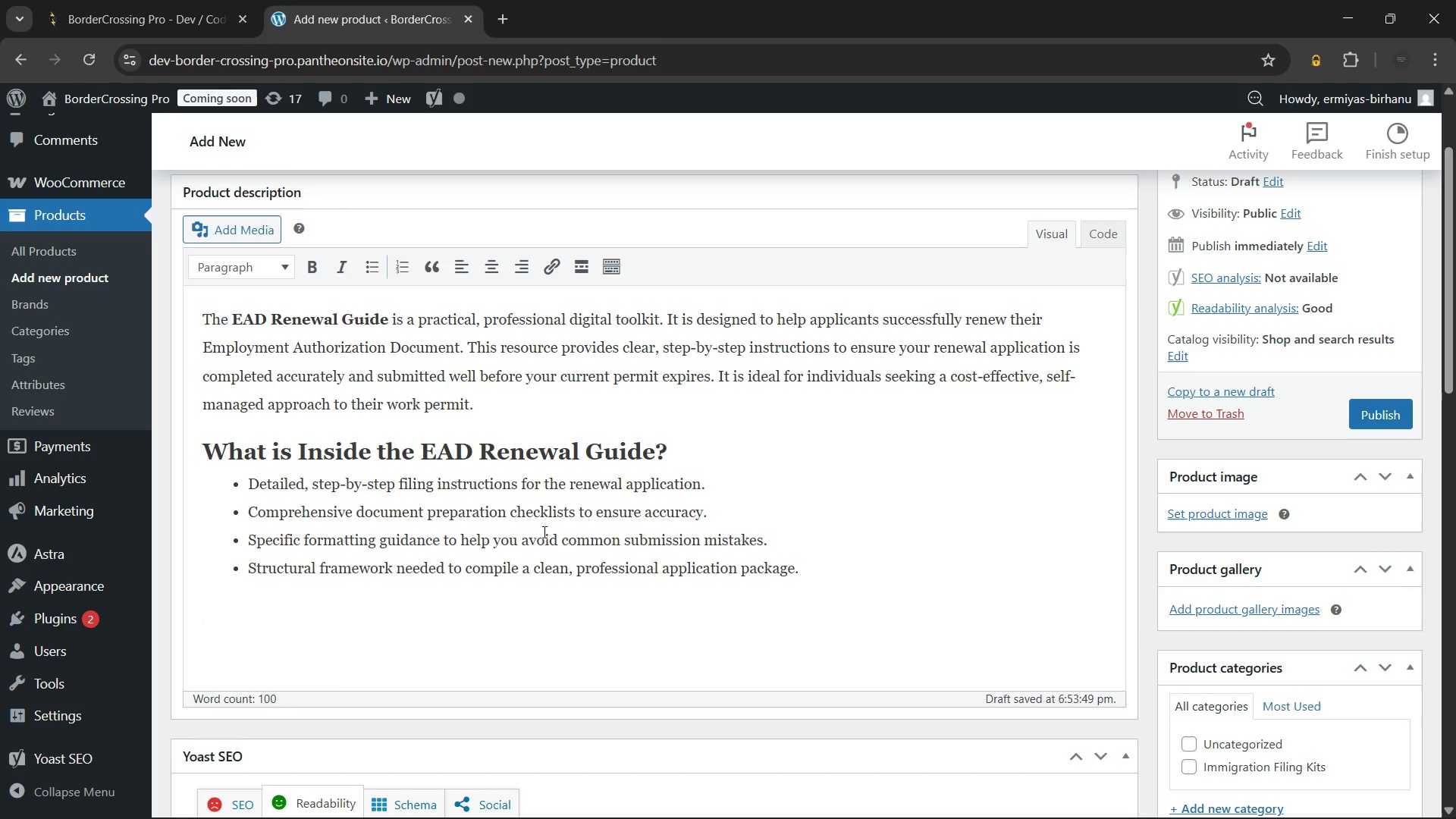 
type(Core Benefits)
 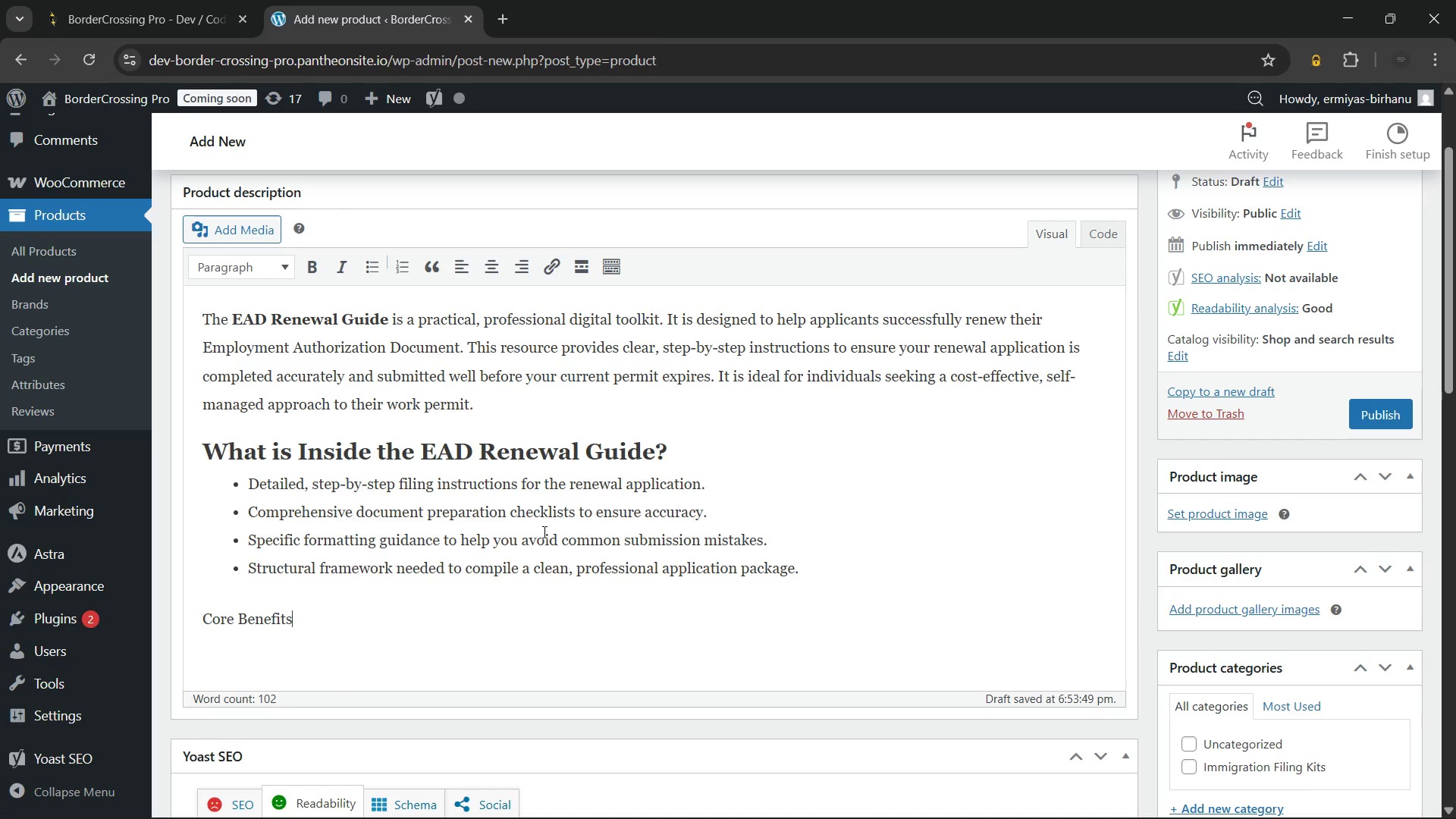 
key(Enter)
 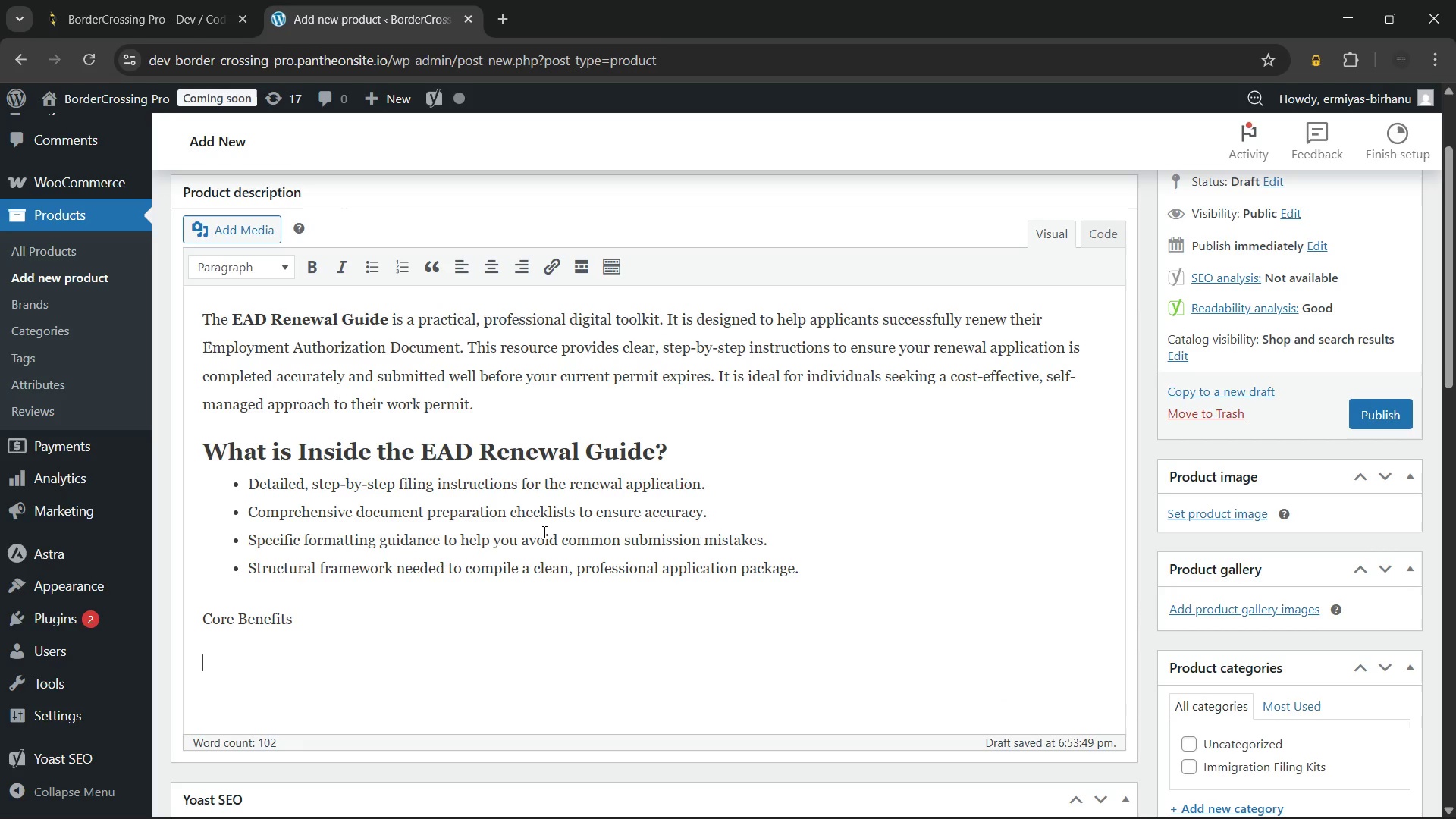 
type(This guide removes the uncertainty surrounding work permit renewals. By following a proven system, you eliminate the risk of form rejection due to minor)
 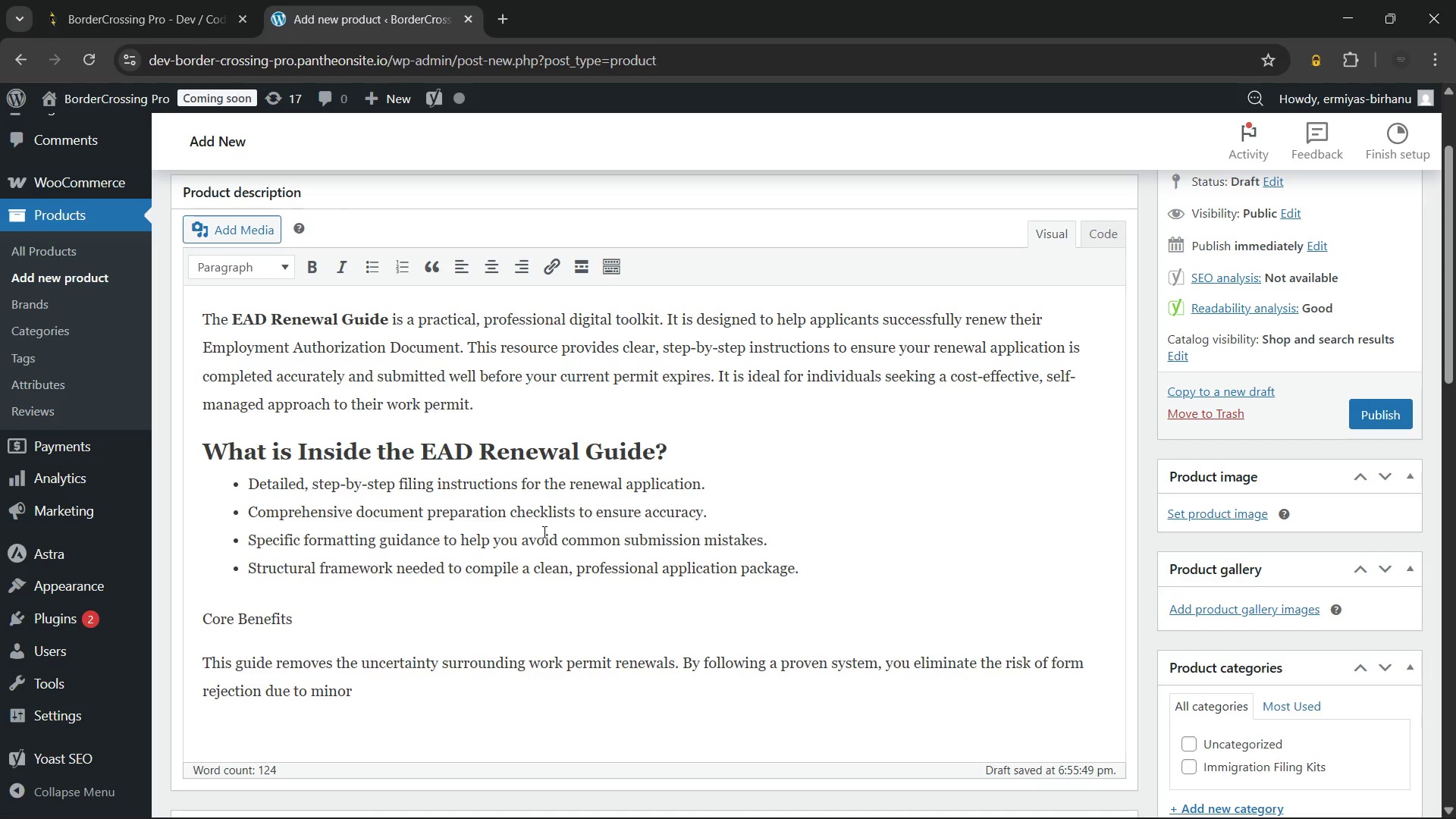 
wait(8.42)
 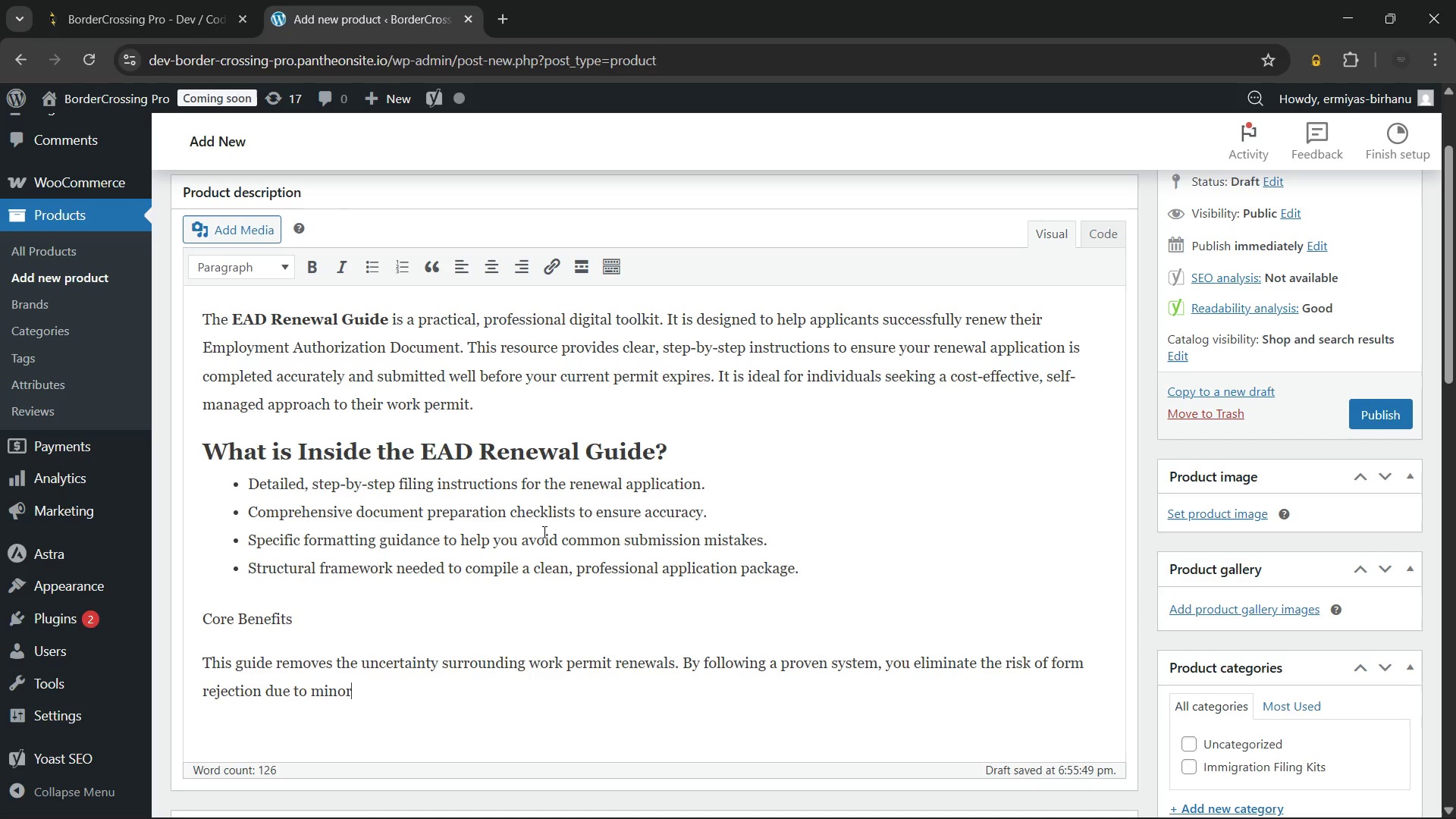 
type( technical errors. This ensures your career)
 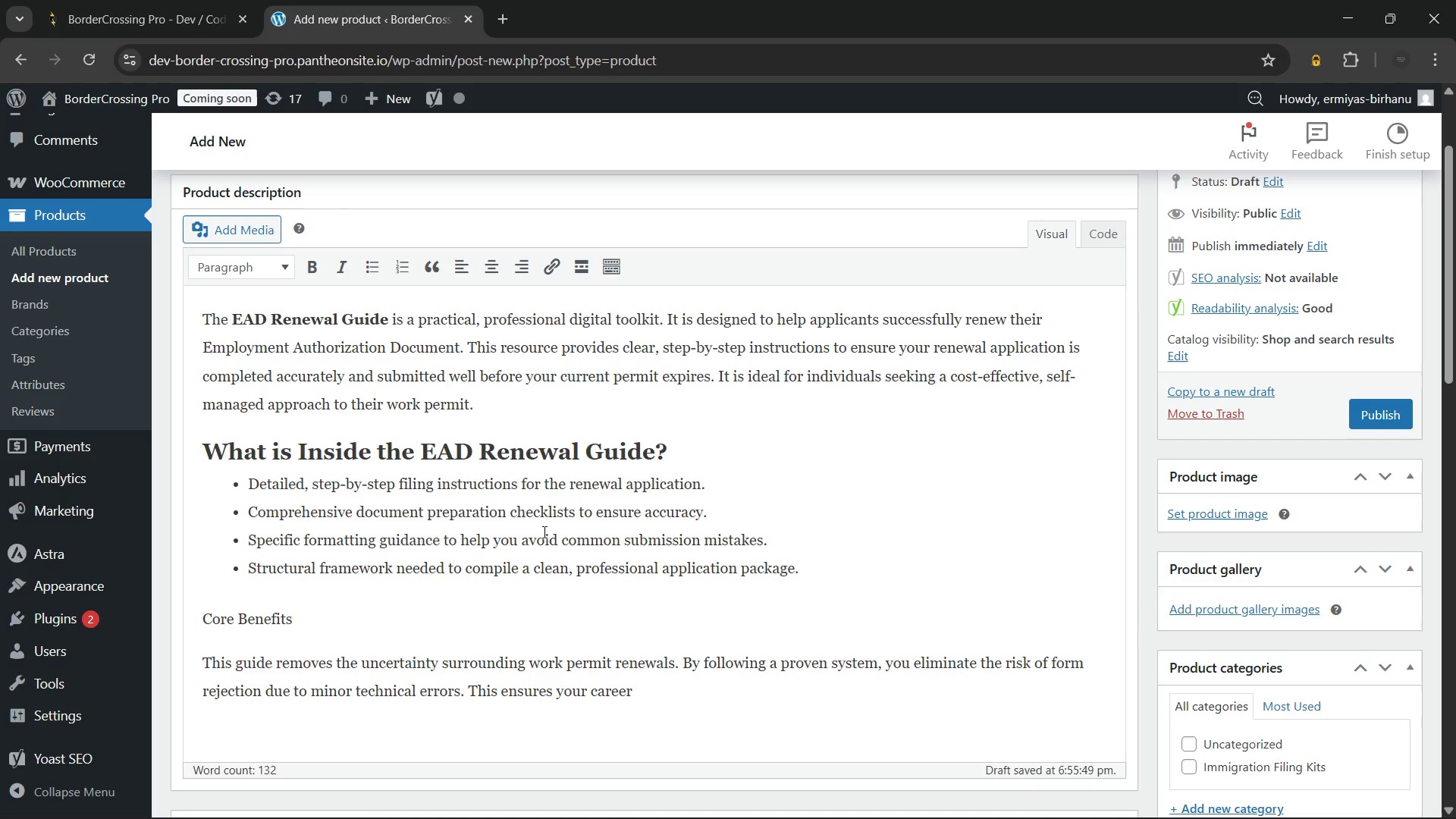 
type( remains on track and your income remains steady without interruption from avoidable administrative delays.)
 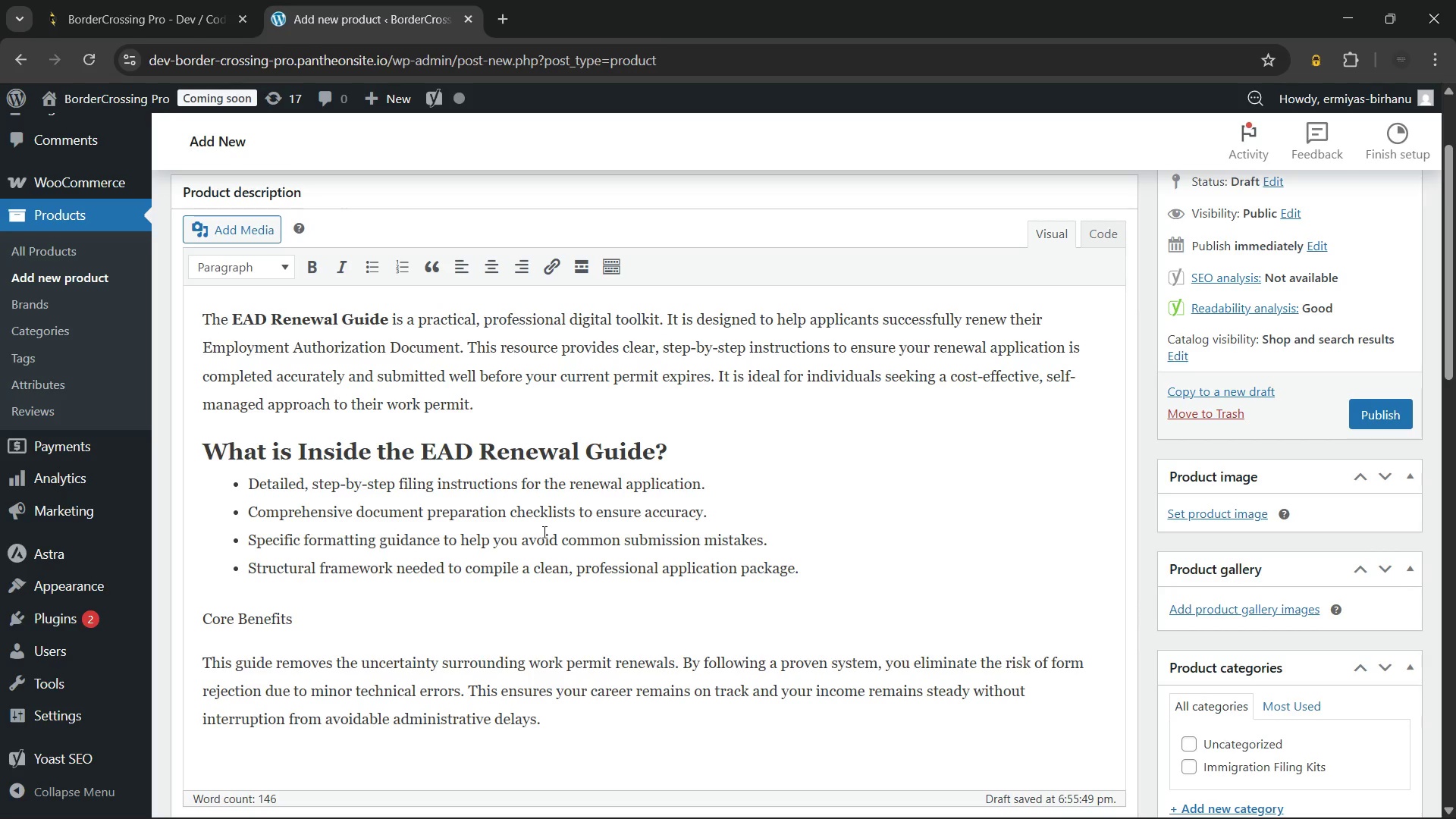 
wait(11.22)
 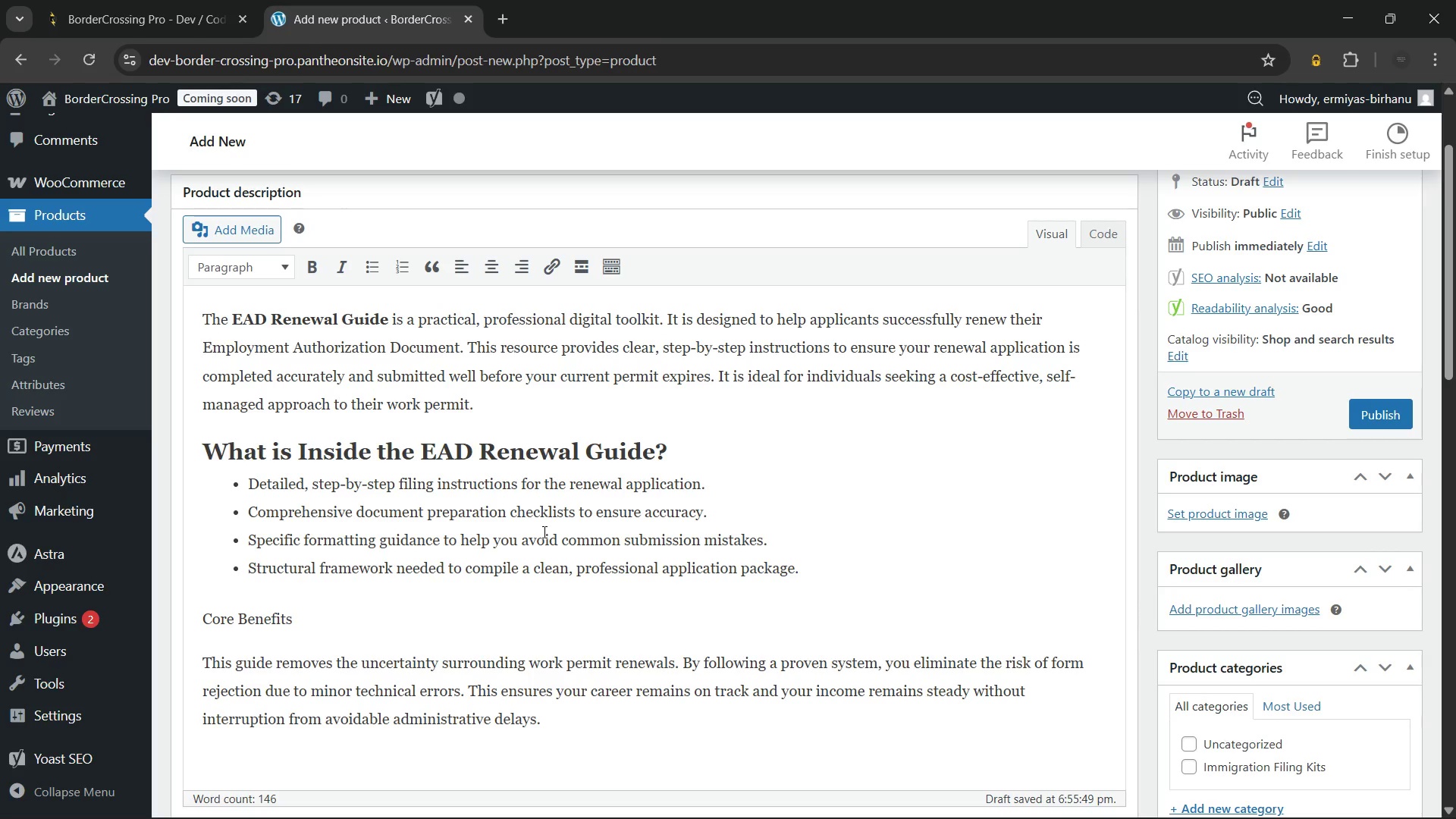 
key(Enter)
 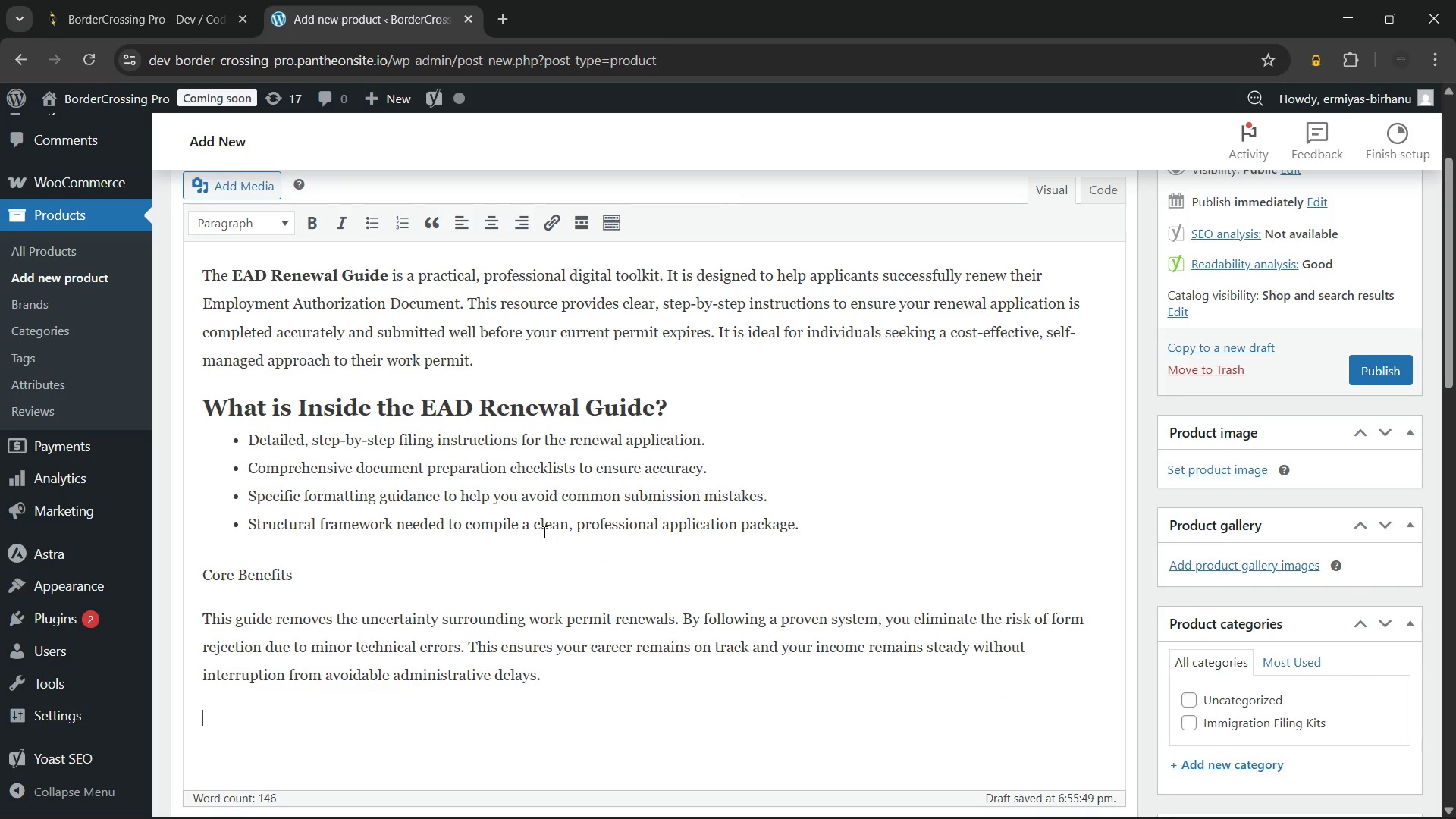 
type(Legal Disclaimer)
 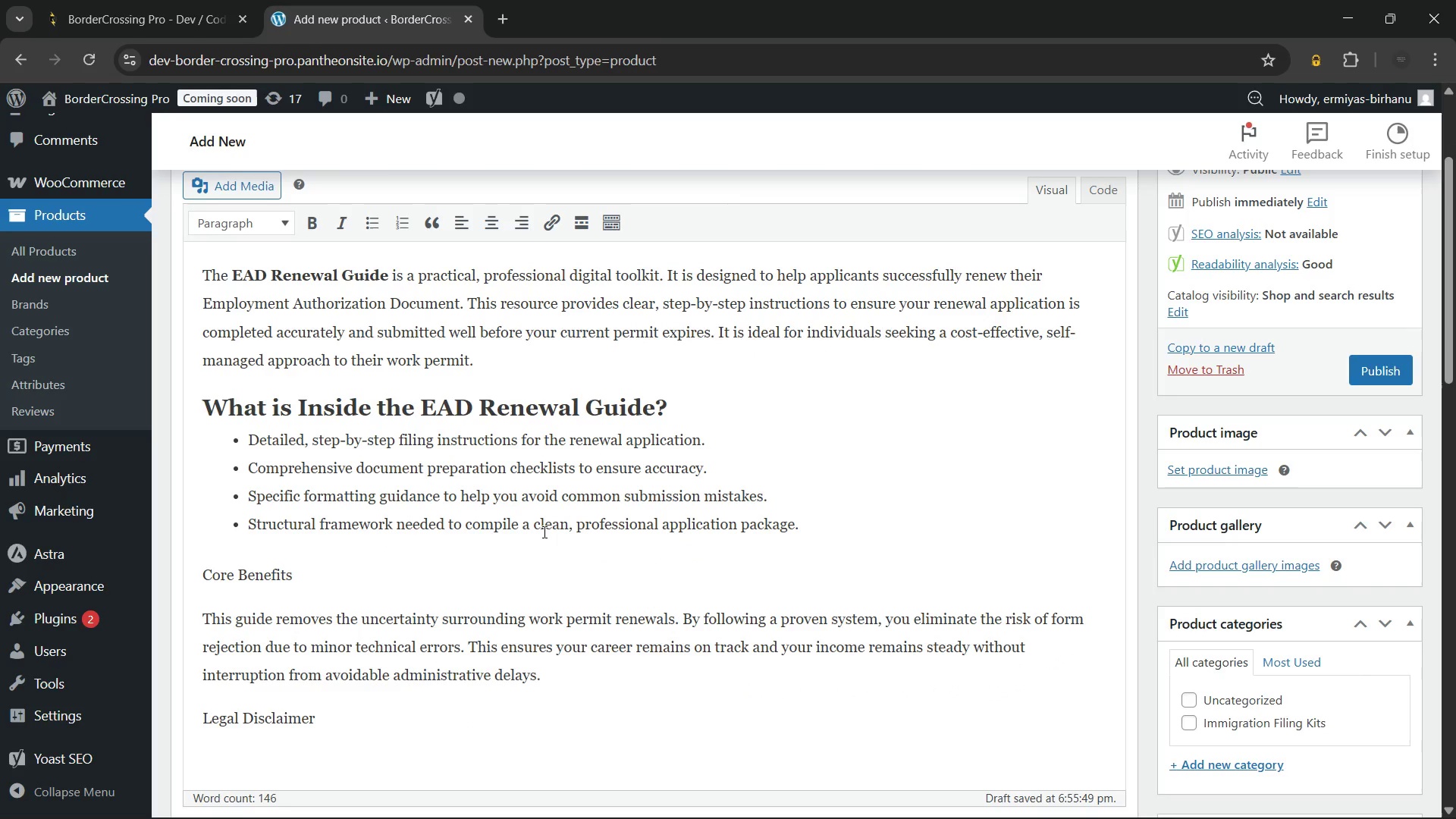 
double_click([256, 573])
 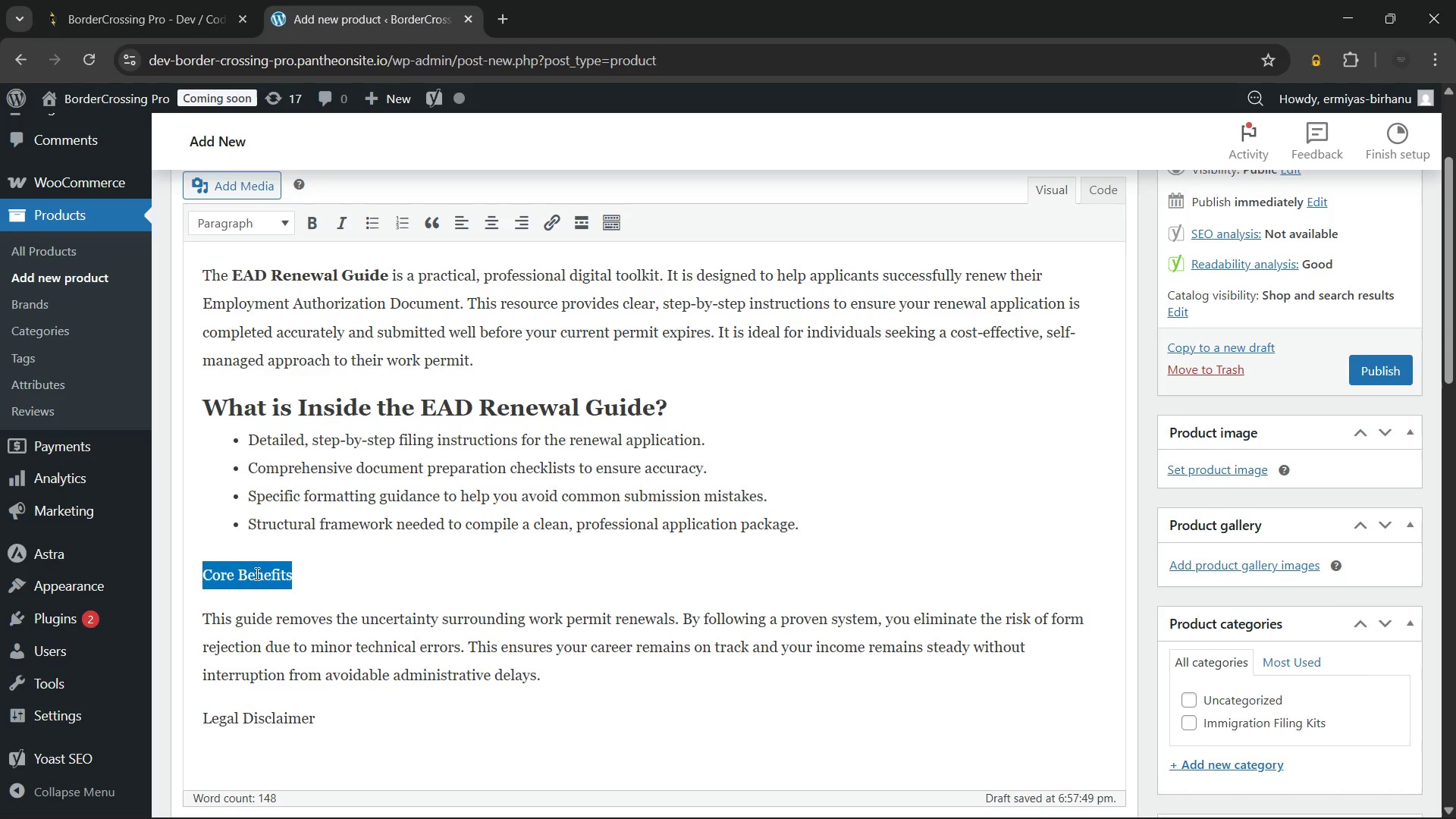 
triple_click([256, 573])
 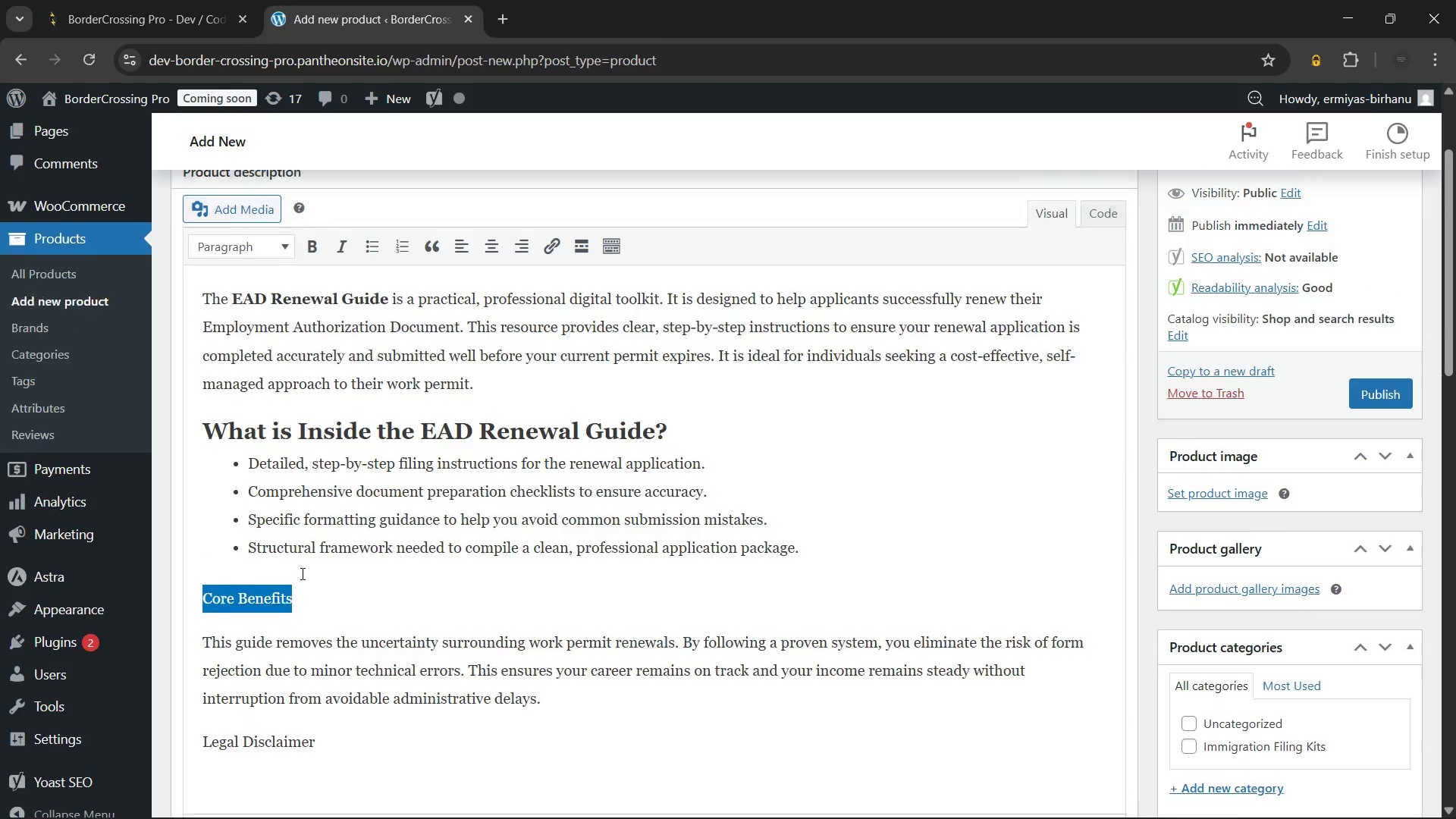 
scroll: coordinate [301, 573], scroll_direction: up, amount: 1.0
 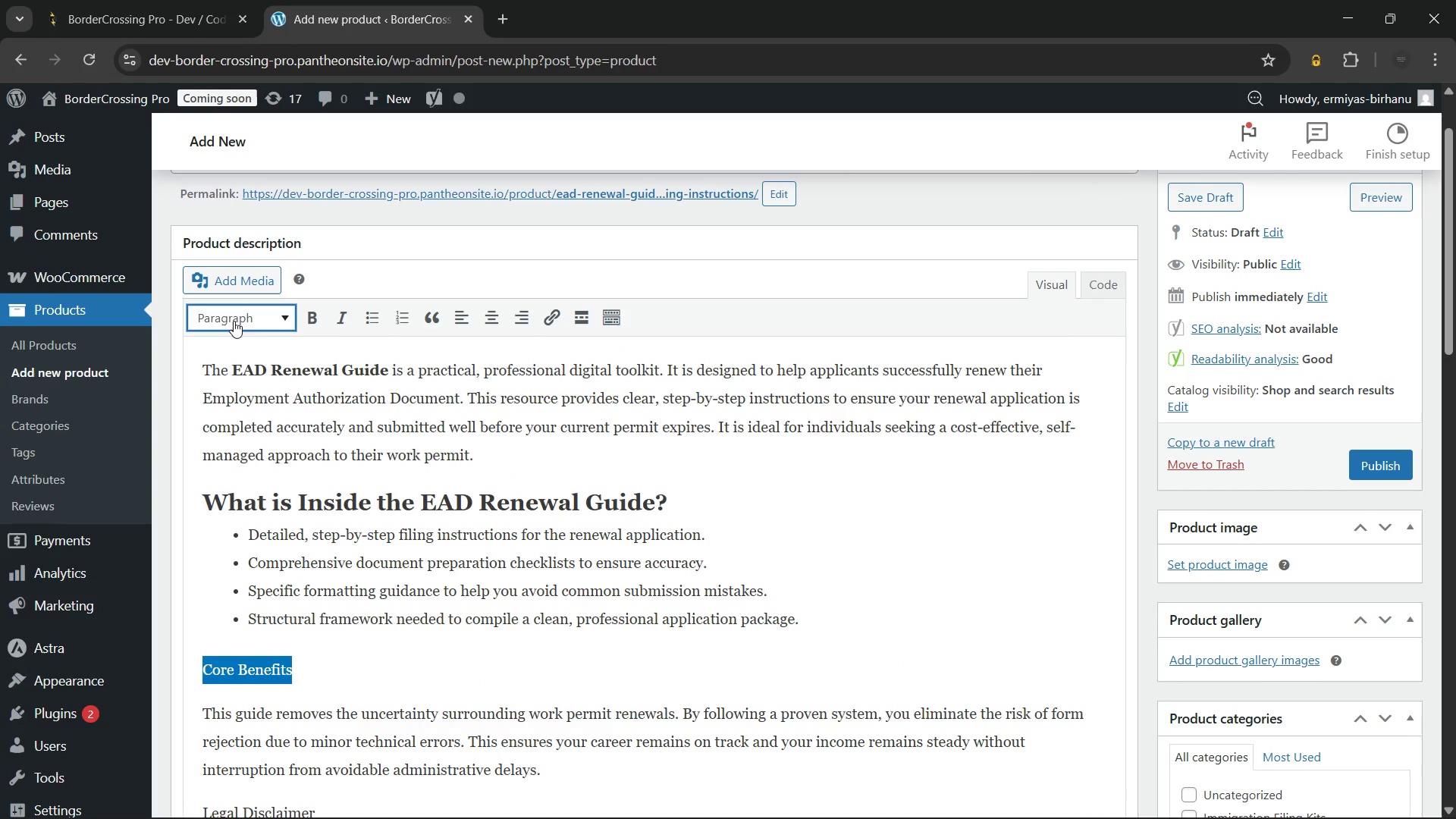 
left_click([236, 320])
 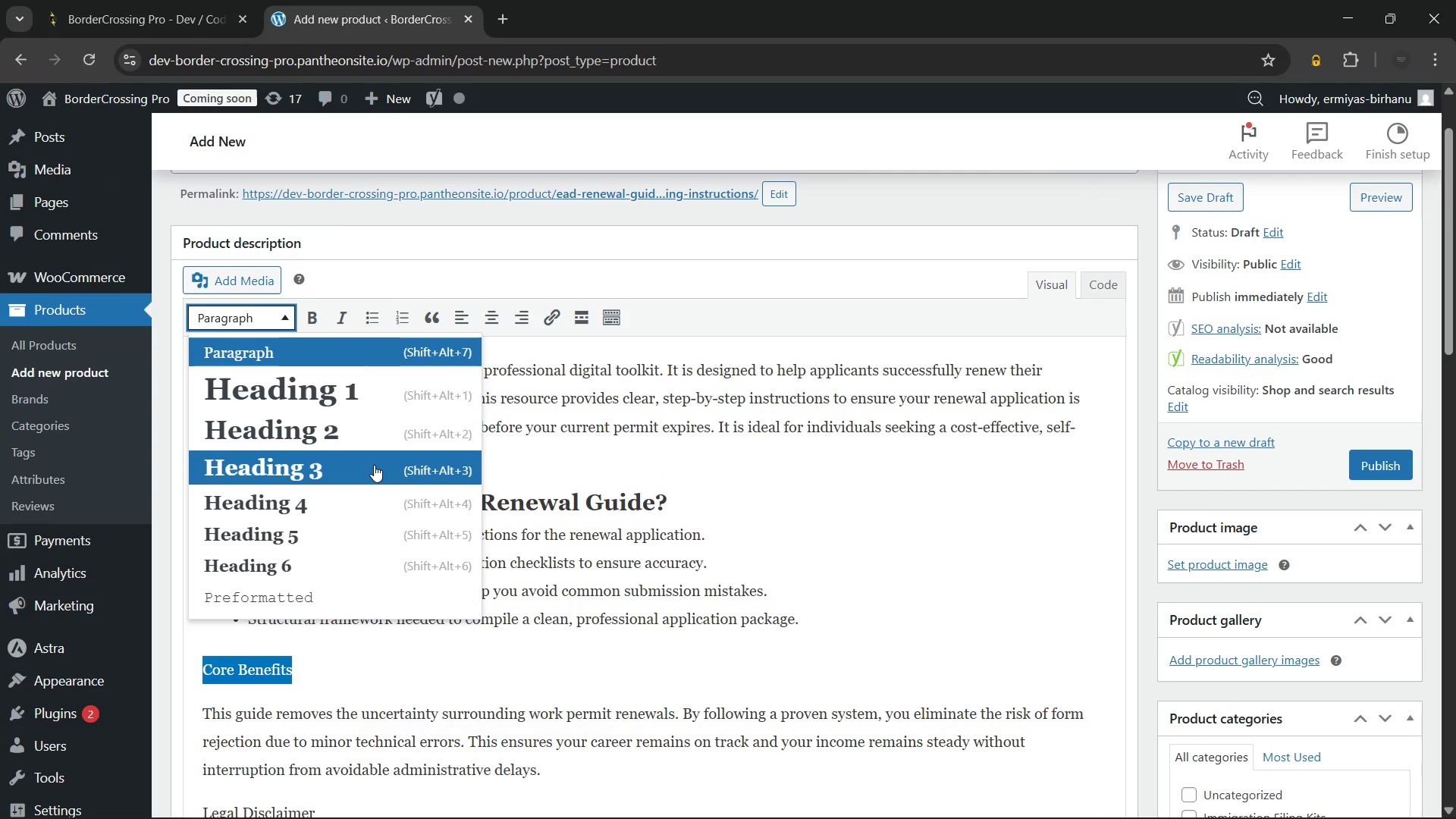 
left_click([374, 465])
 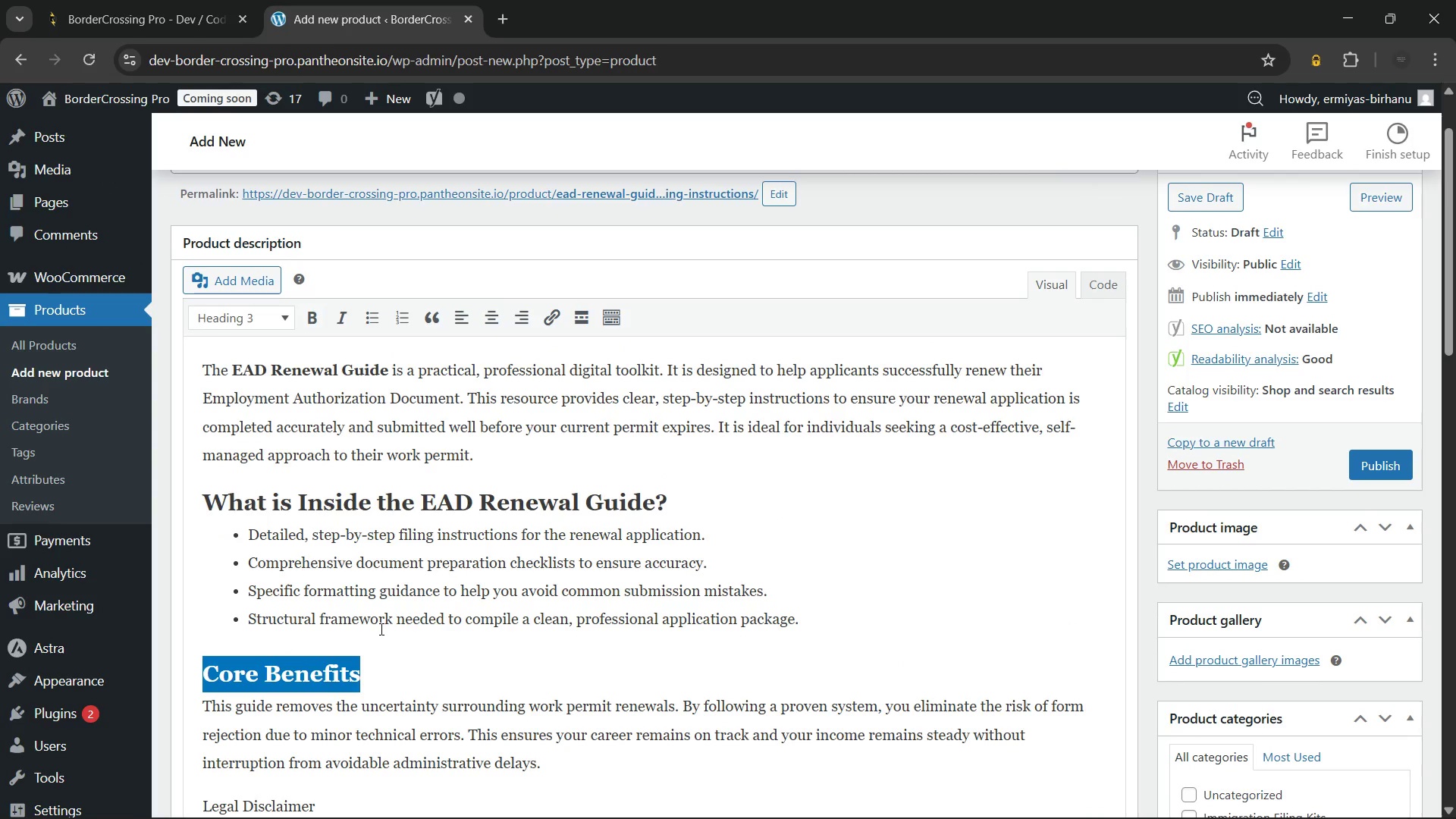 
scroll: coordinate [380, 629], scroll_direction: down, amount: 1.0
 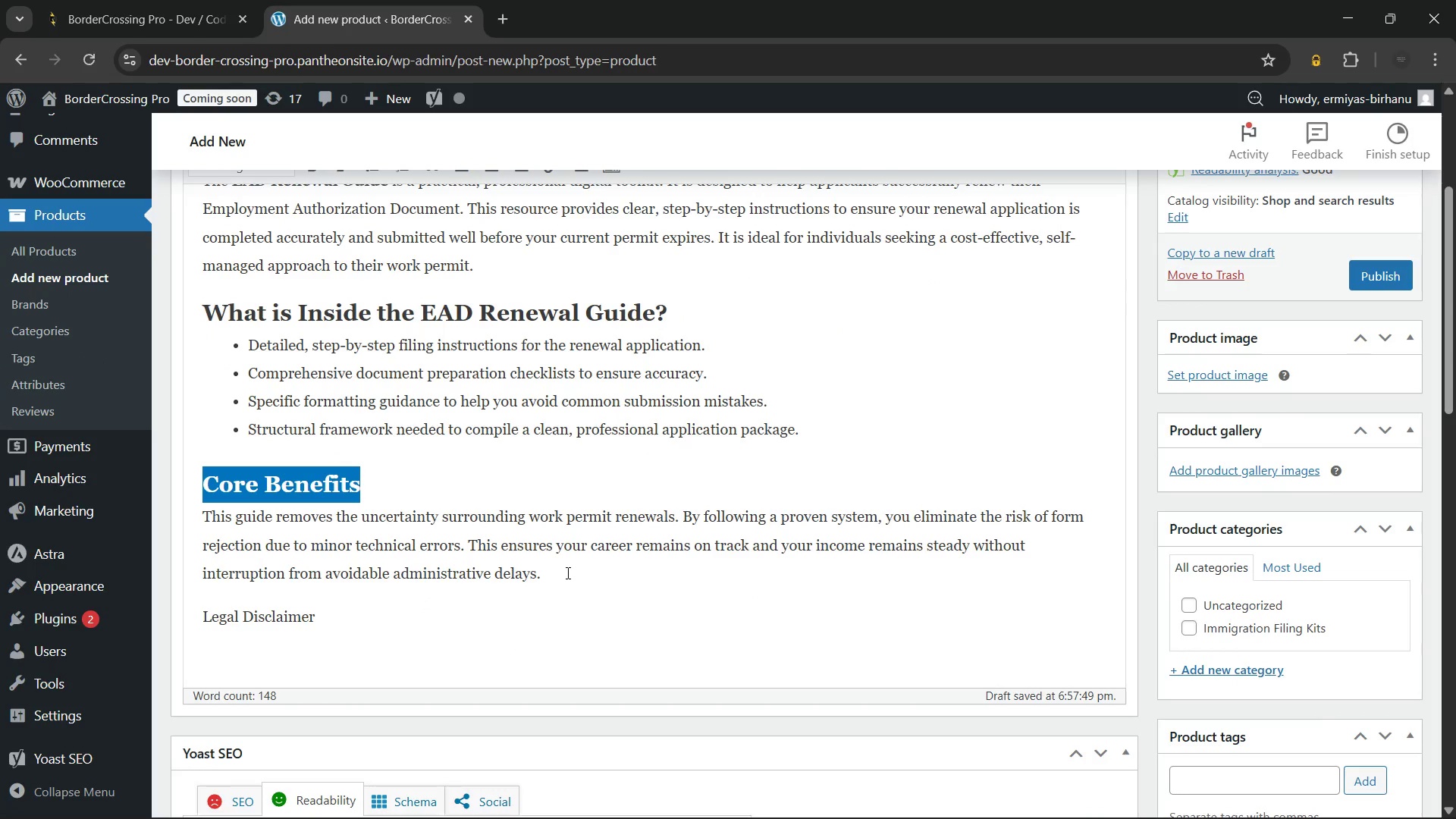 
left_click([566, 573])
 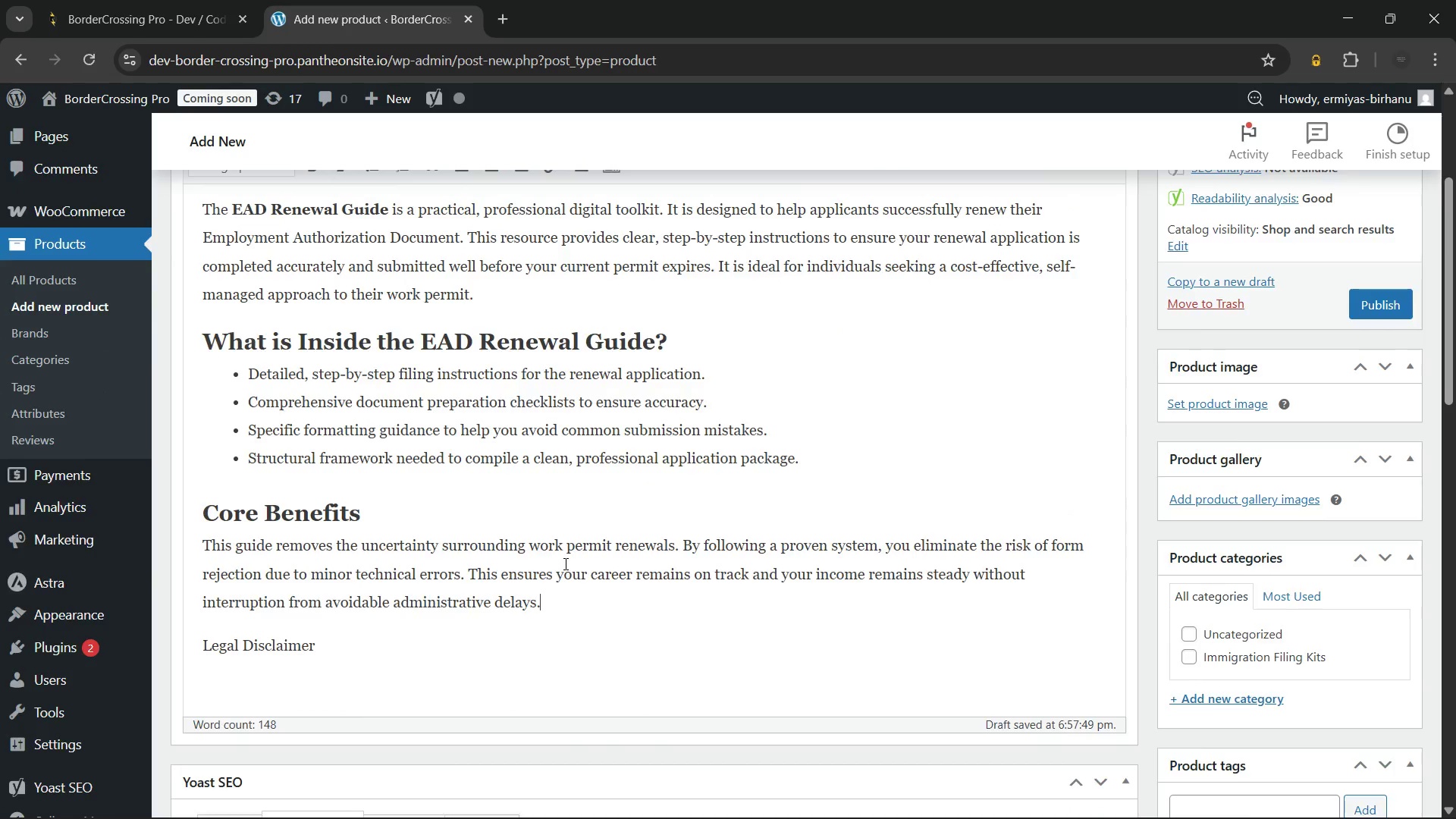 
scroll: coordinate [564, 563], scroll_direction: up, amount: 1.0
 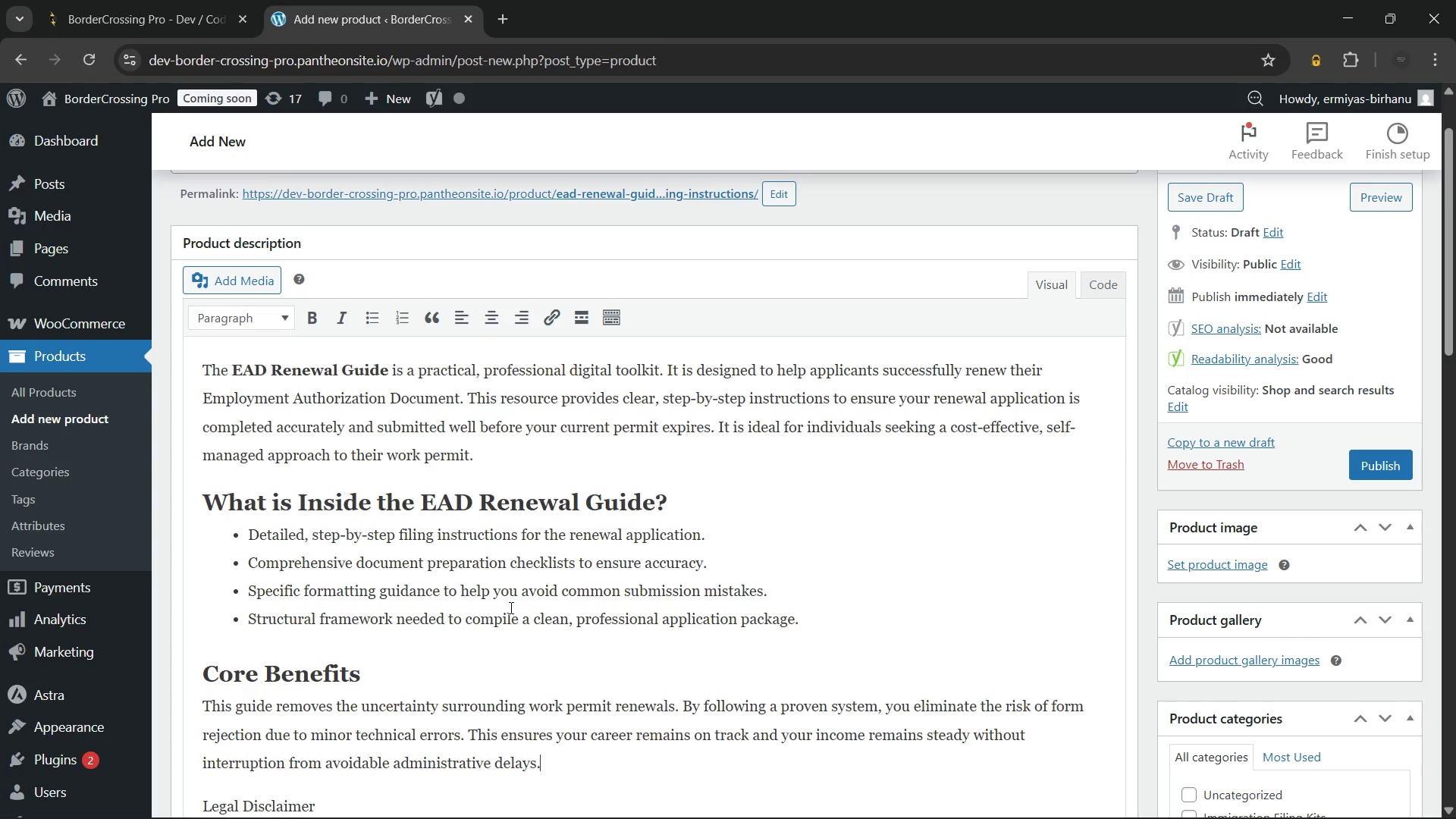 
scroll: coordinate [570, 605], scroll_direction: none, amount: 0.0
 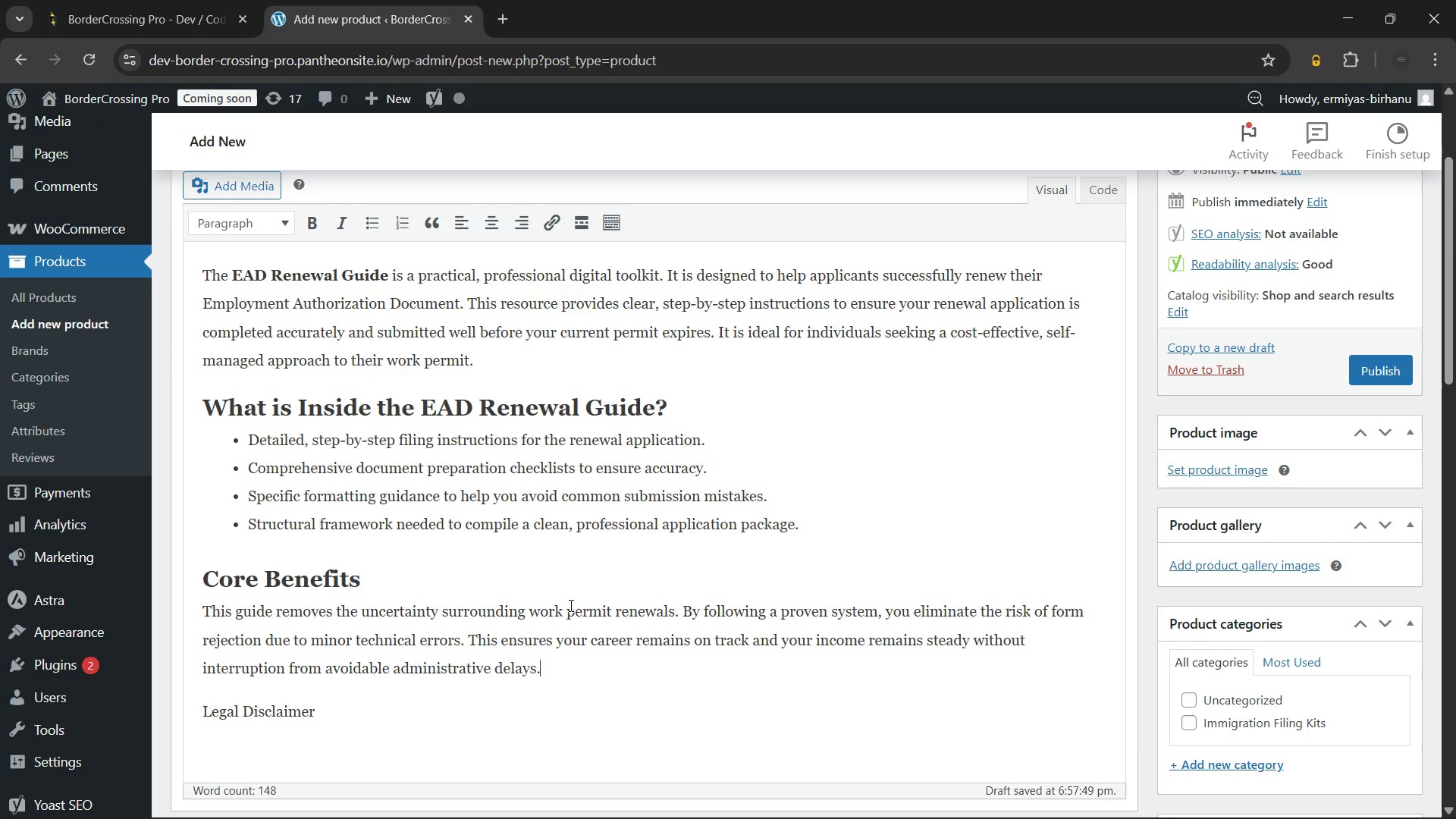 
scroll: coordinate [570, 605], scroll_direction: down, amount: 2.0
 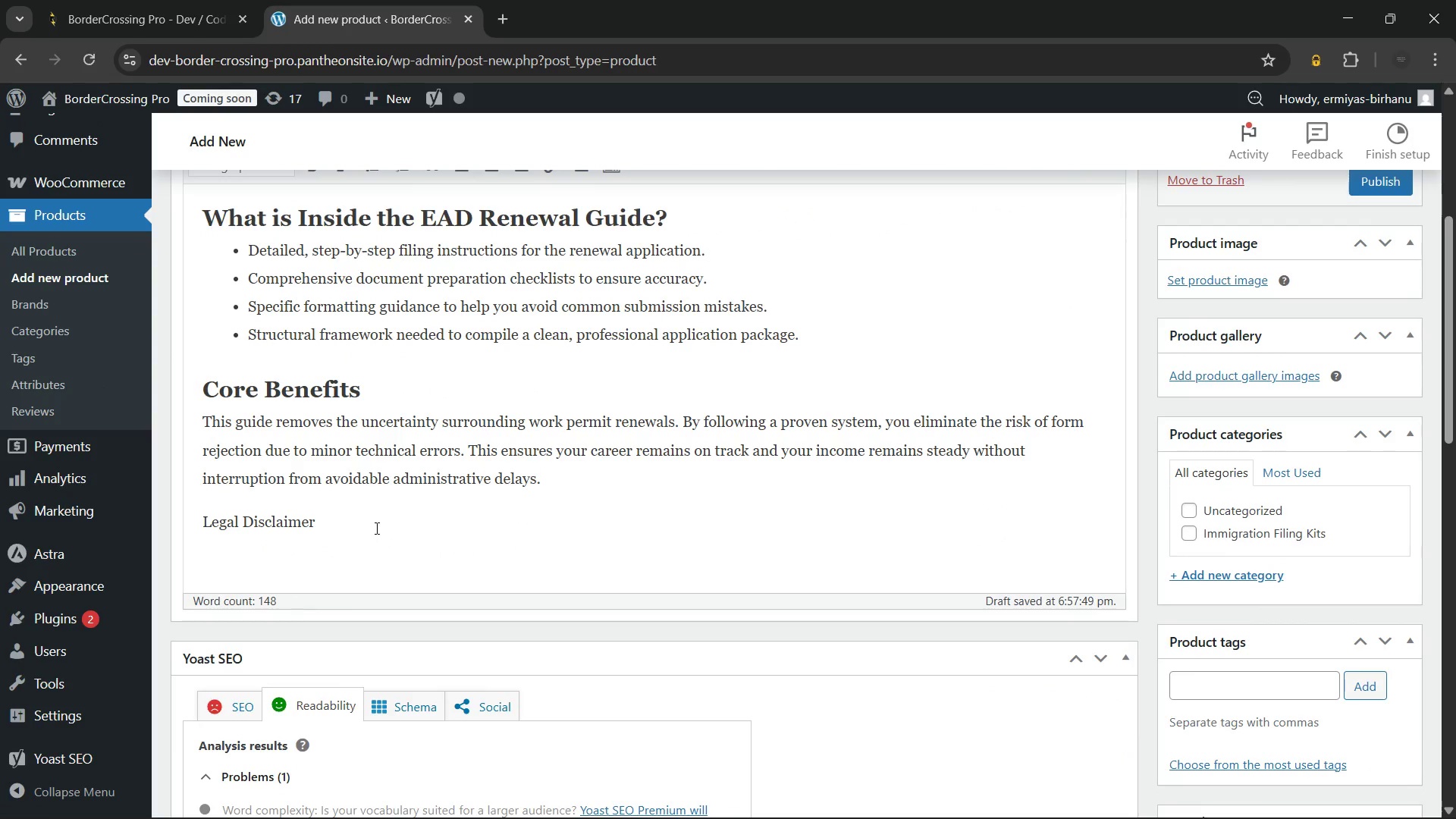 
left_click([375, 528])
 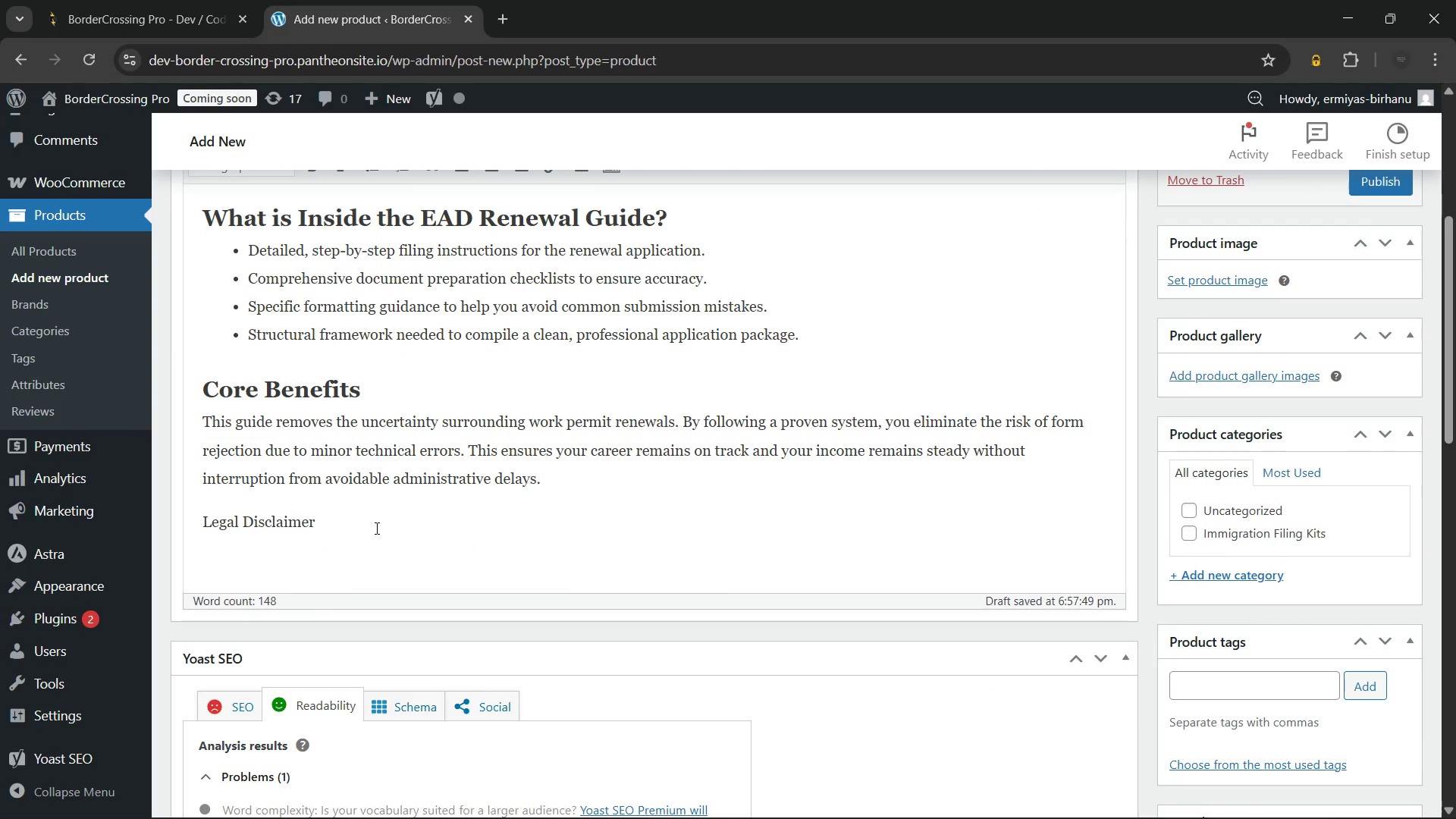 
left_click_drag(start_coordinate=[375, 528], to_coordinate=[198, 528])
 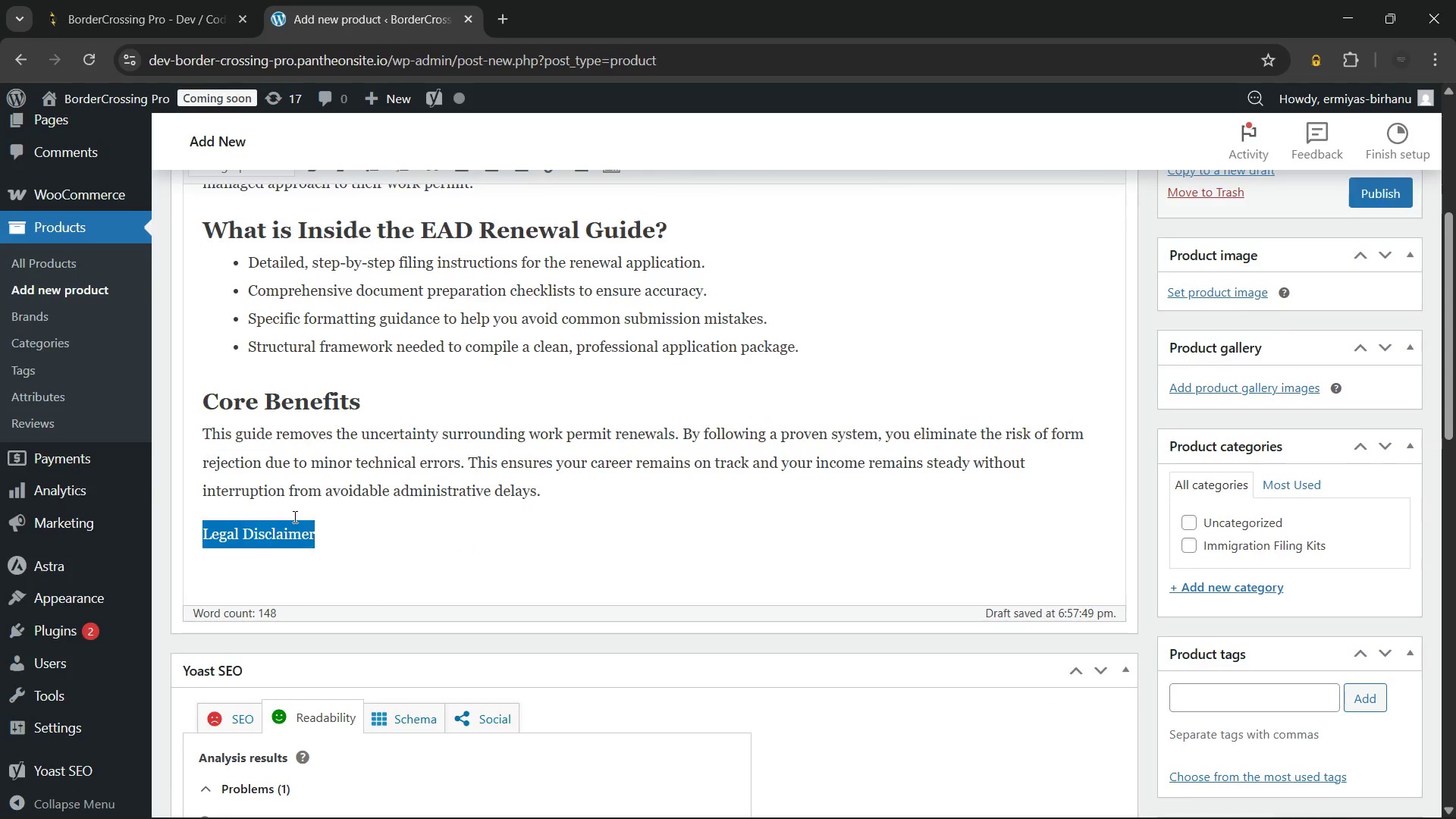 
scroll: coordinate [293, 516], scroll_direction: up, amount: 2.0
 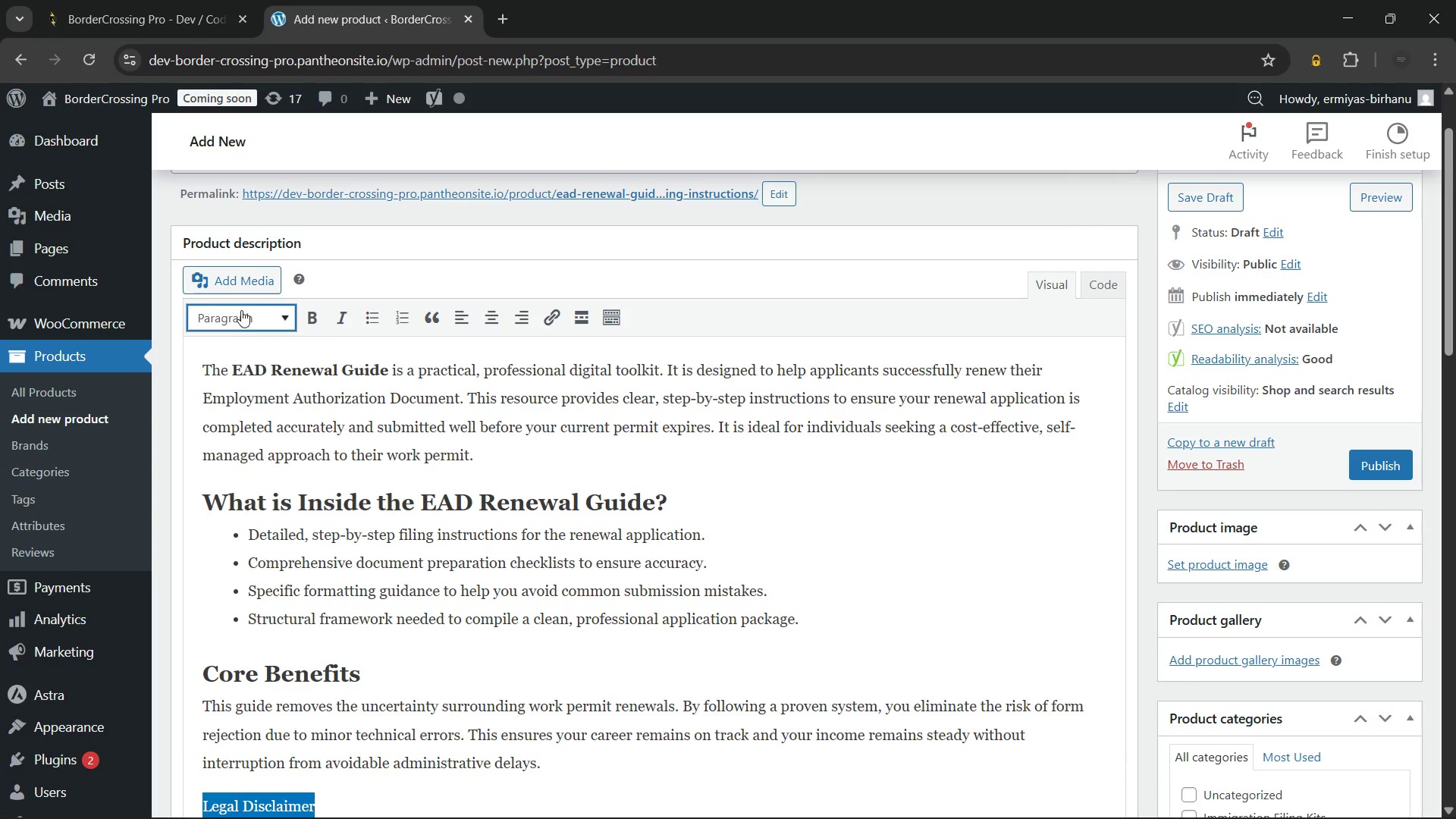 
left_click([242, 310])
 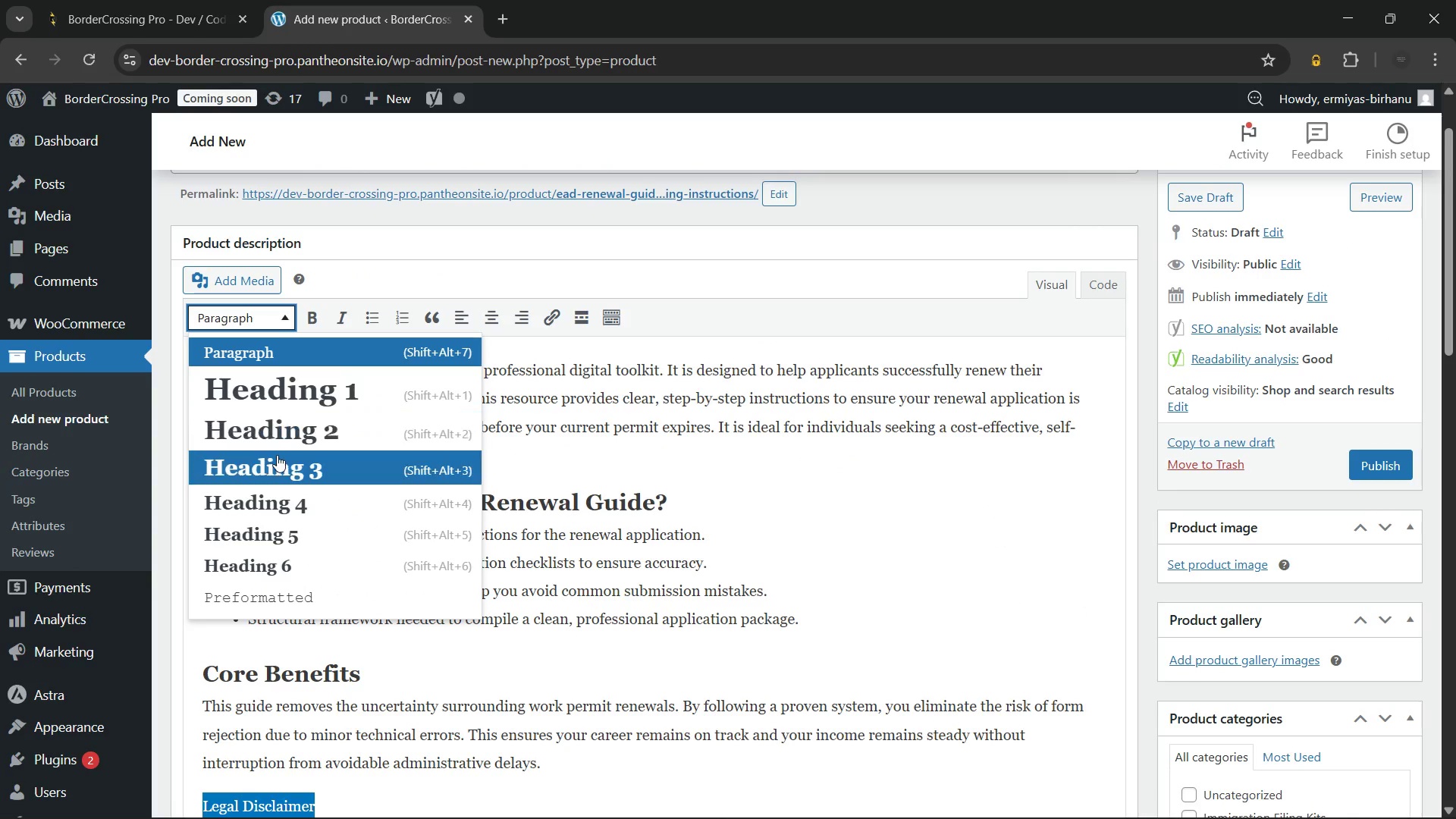 
left_click([278, 462])
 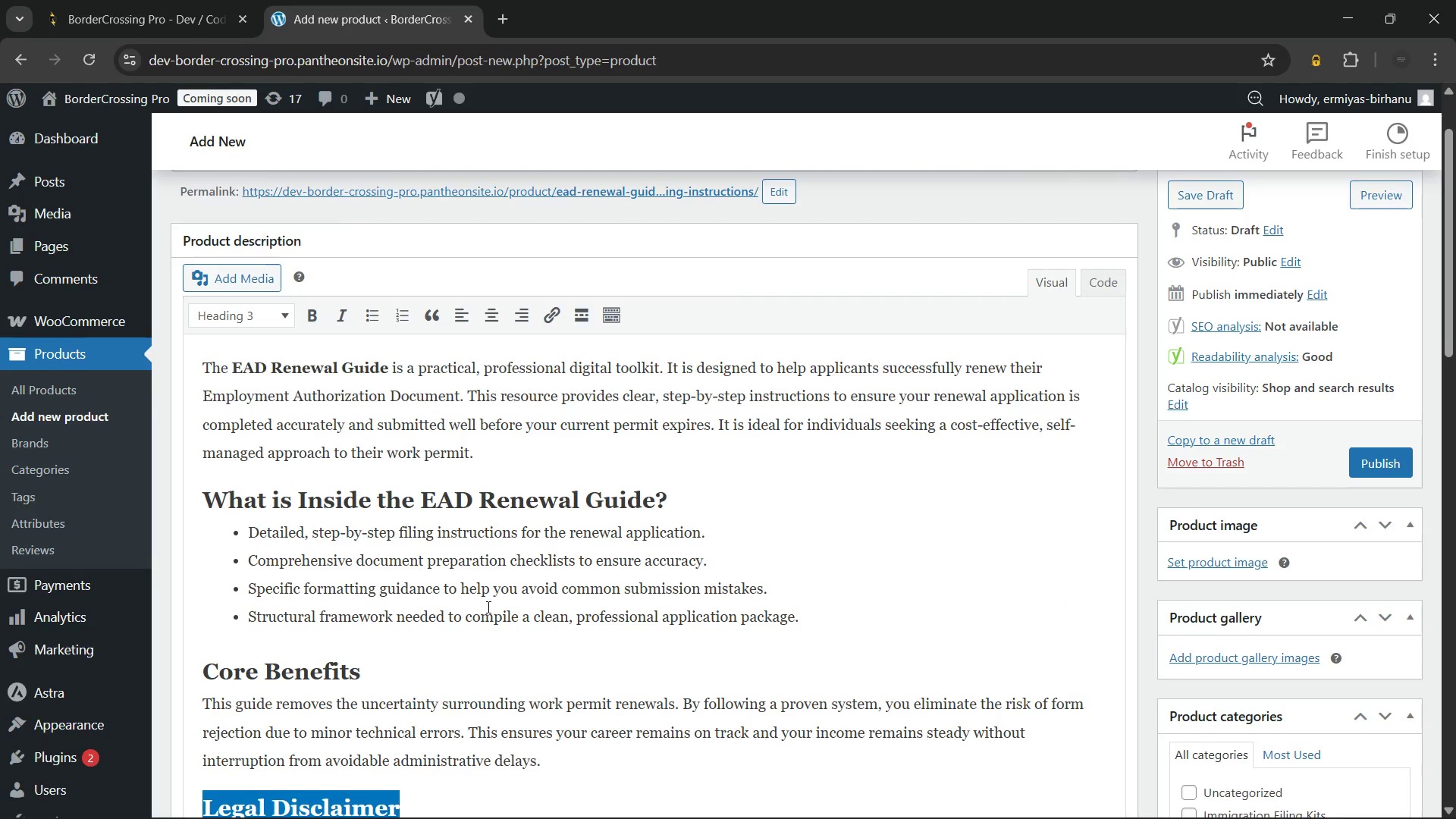 
scroll: coordinate [487, 607], scroll_direction: down, amount: 2.0
 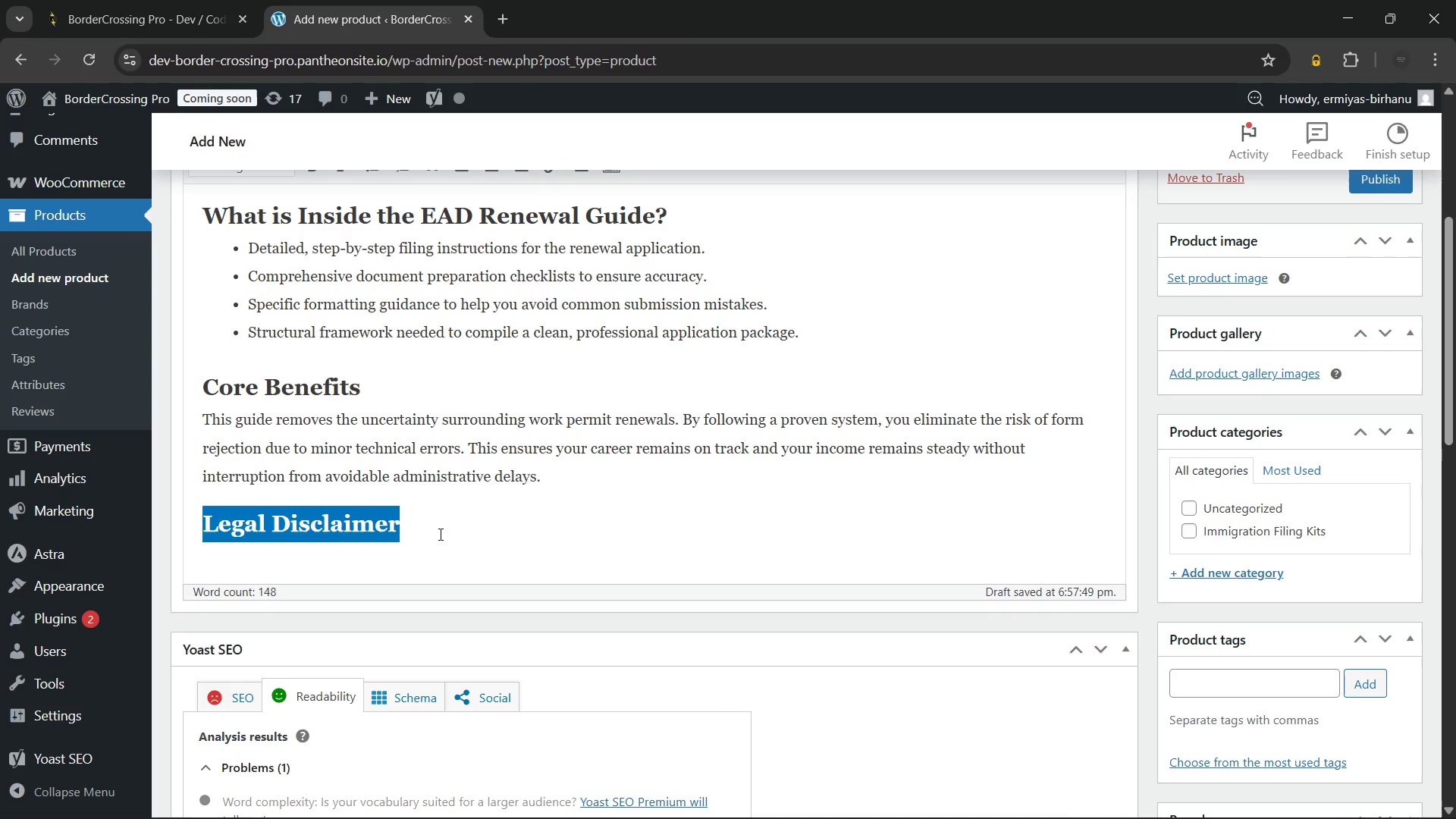 
left_click([439, 534])
 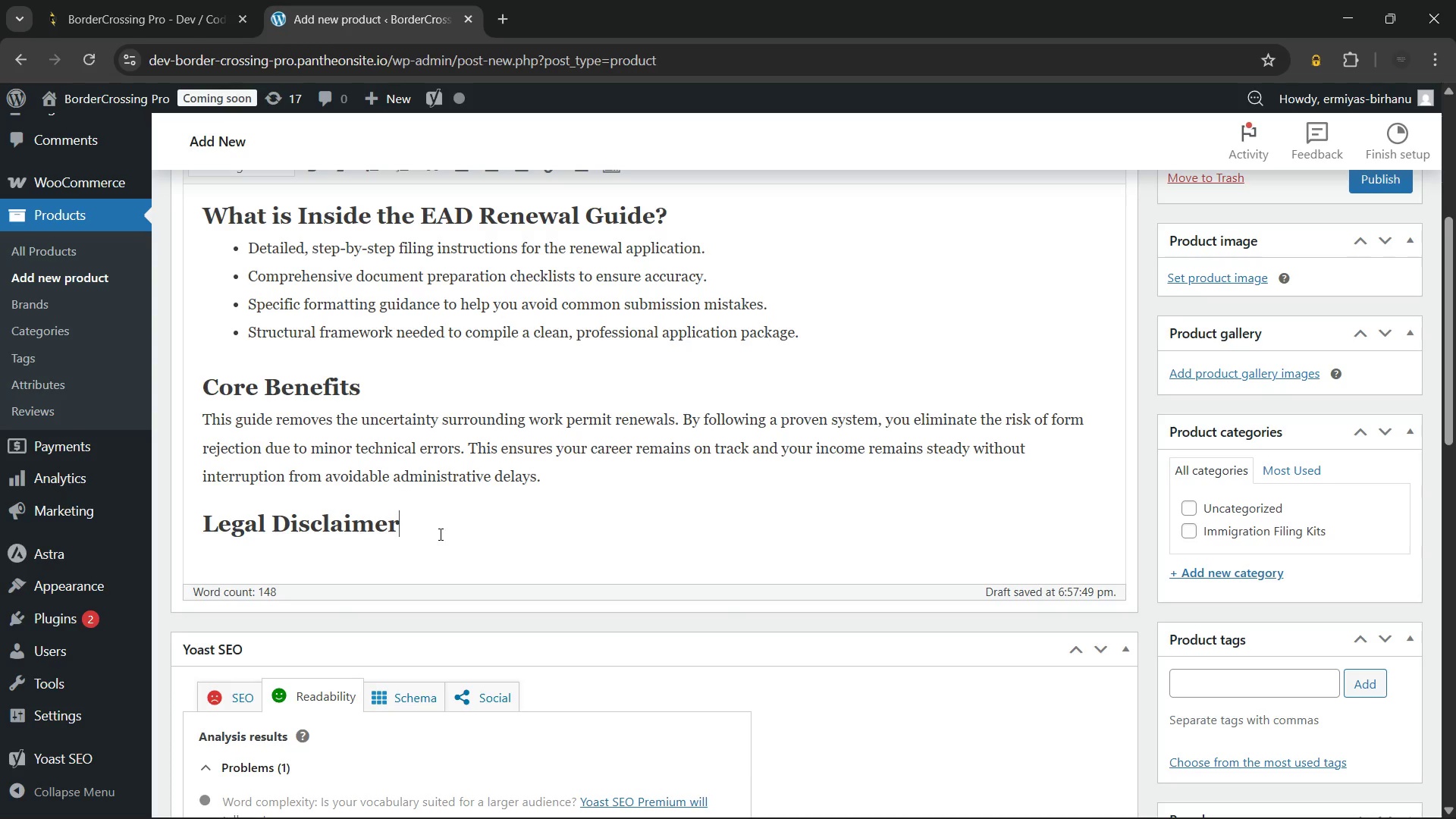 
key(Enter)
 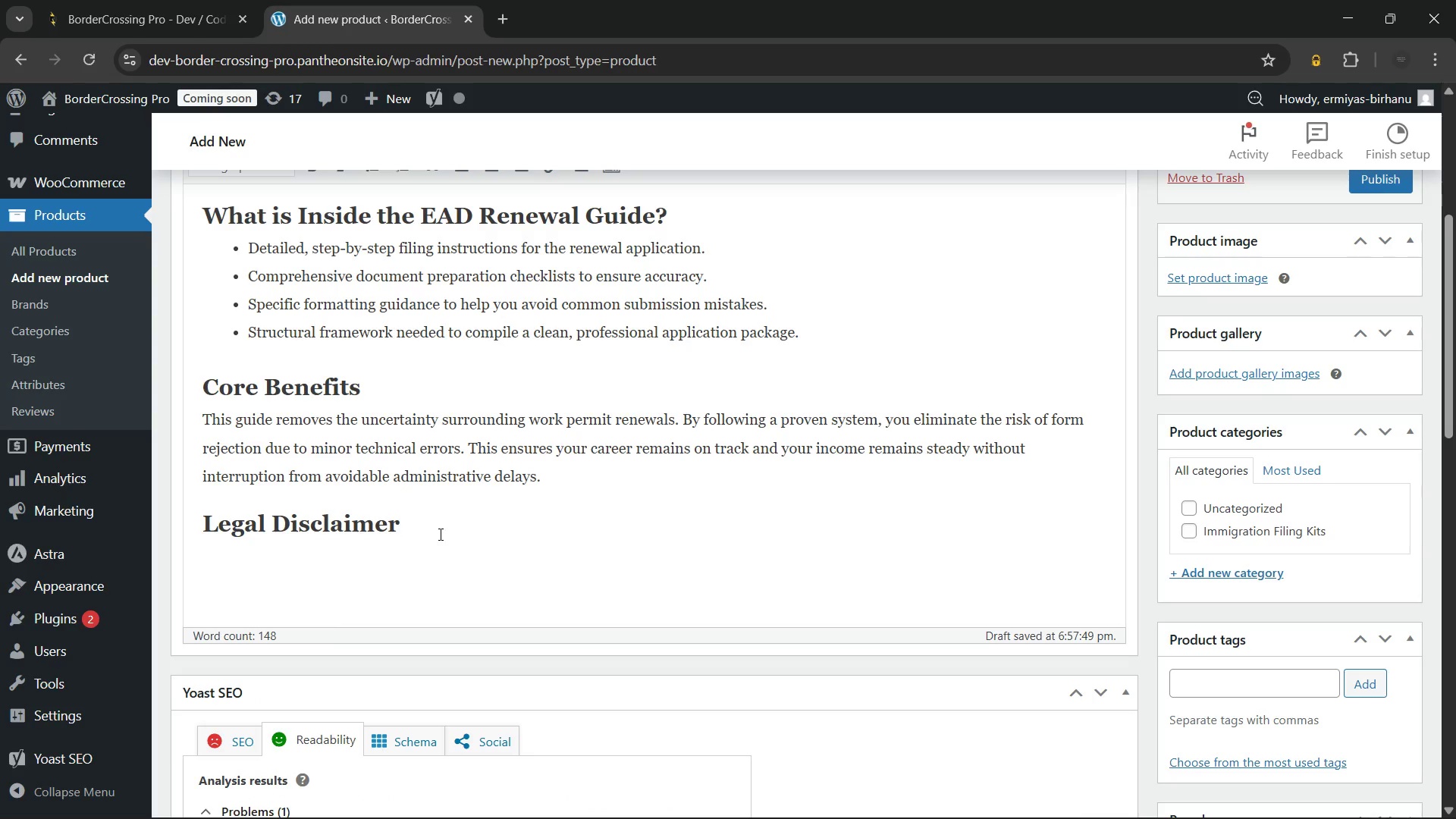 
type(ju)
key(Backspace)
key(Backspace)
 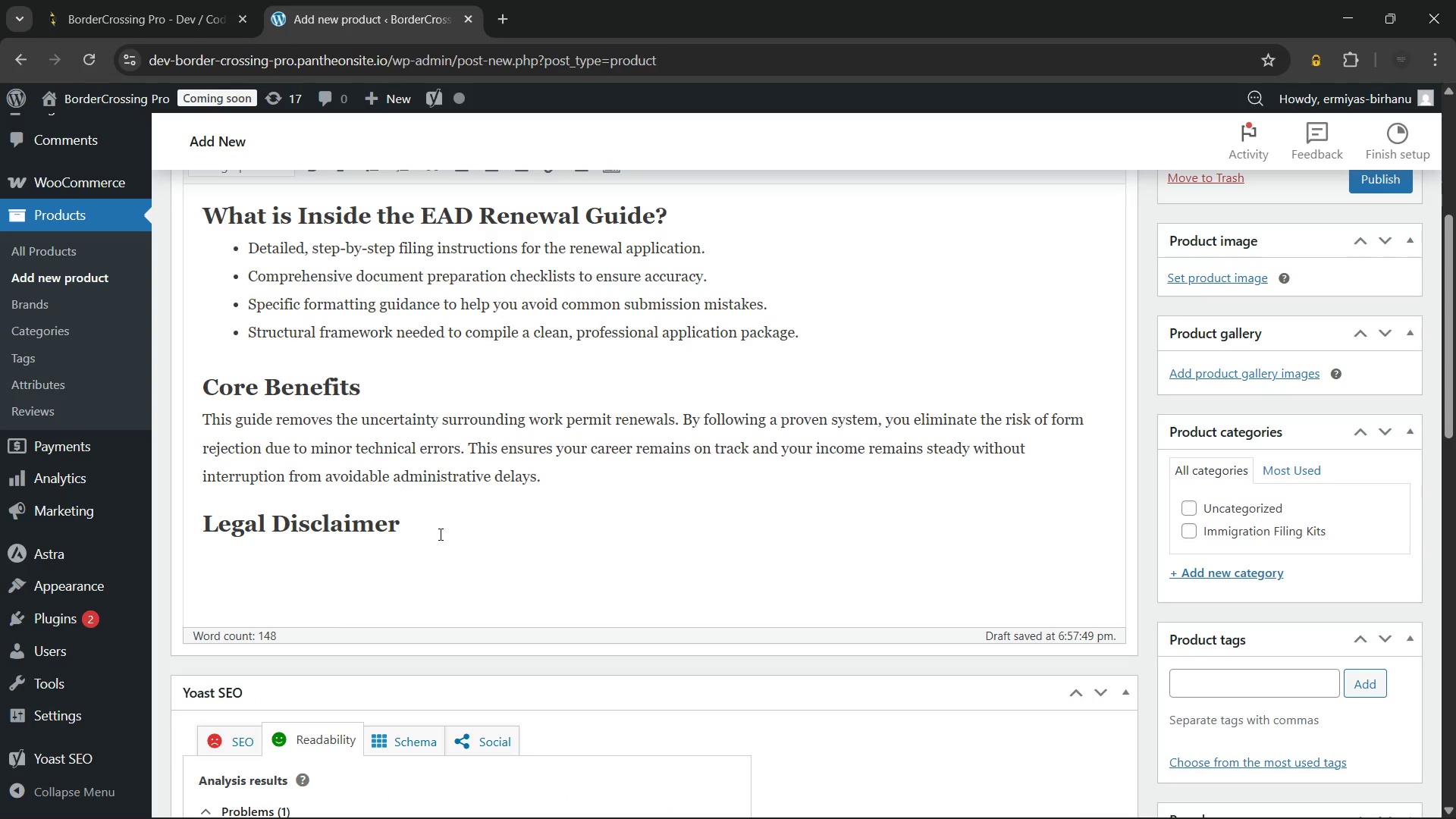 
type(This product is for informational purposes only and does not constitue legal advice. Purchase does not establish)
 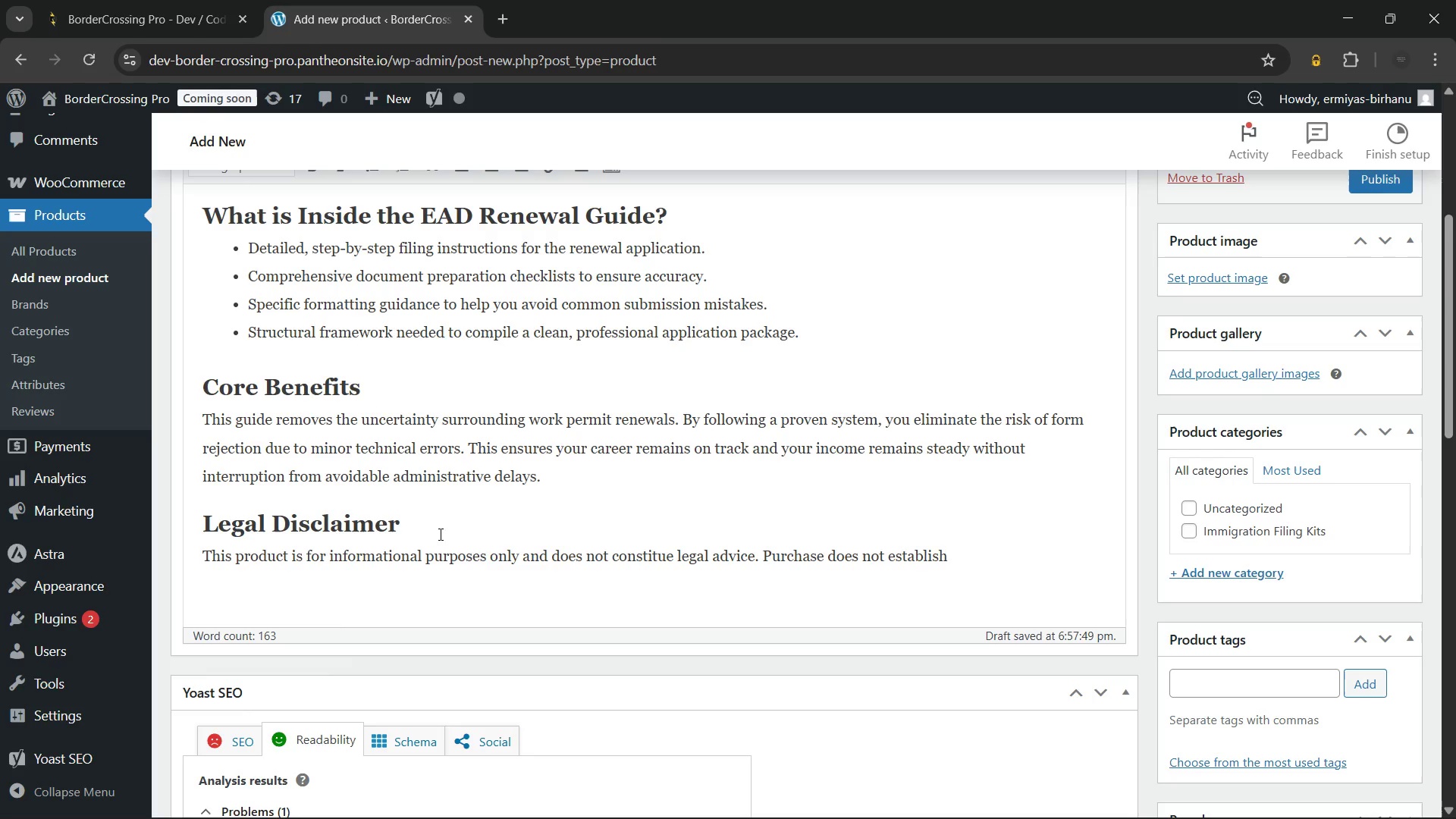 
type( an atorney)
key(Backspace)
key(Backspace)
key(Backspace)
key(Backspace)
key(Backspace)
type(torney-client relationship. Consult a licensed attorney for legal guidance.)
 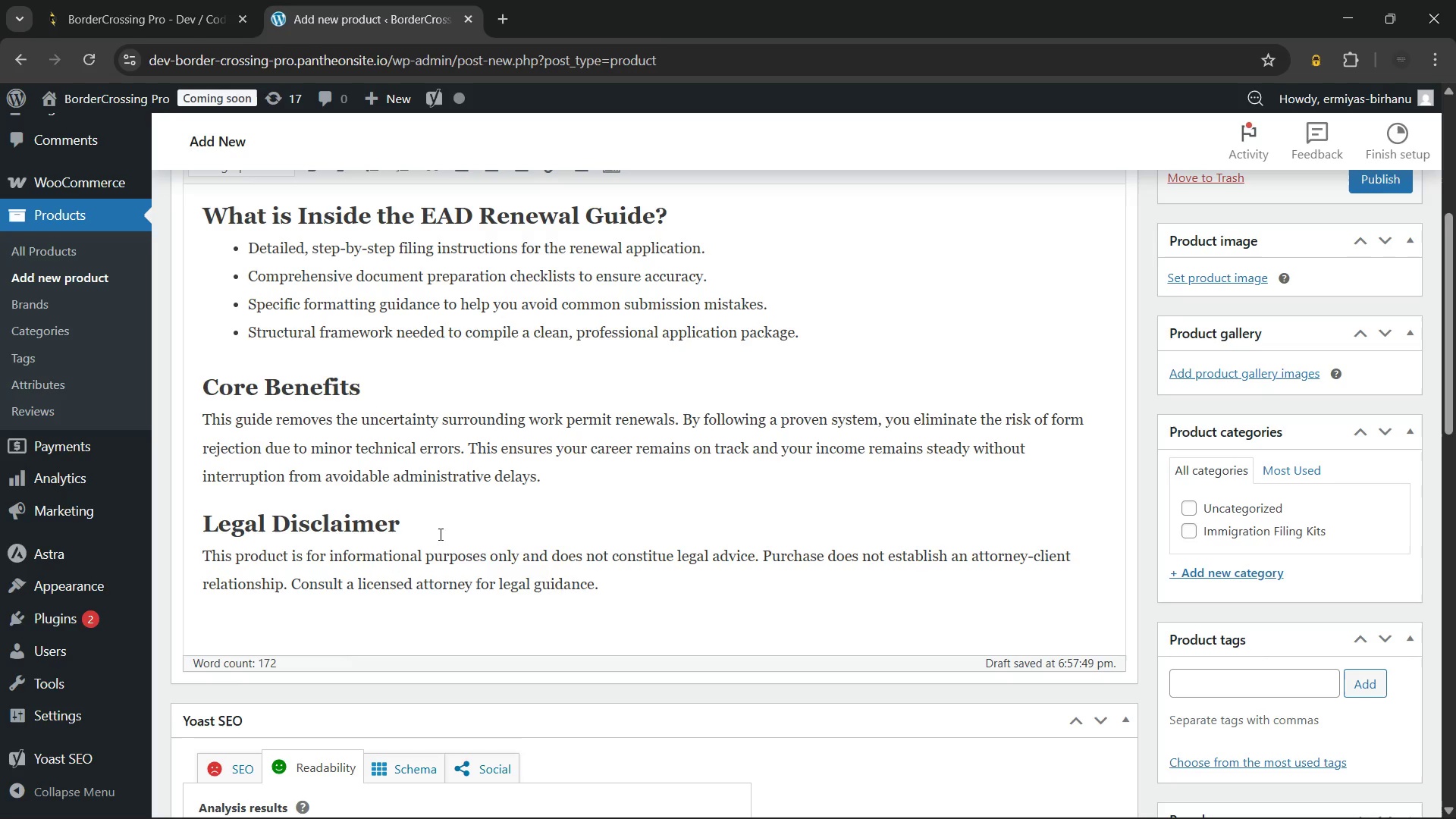 
scroll: coordinate [439, 534], scroll_direction: up, amount: 1.0
 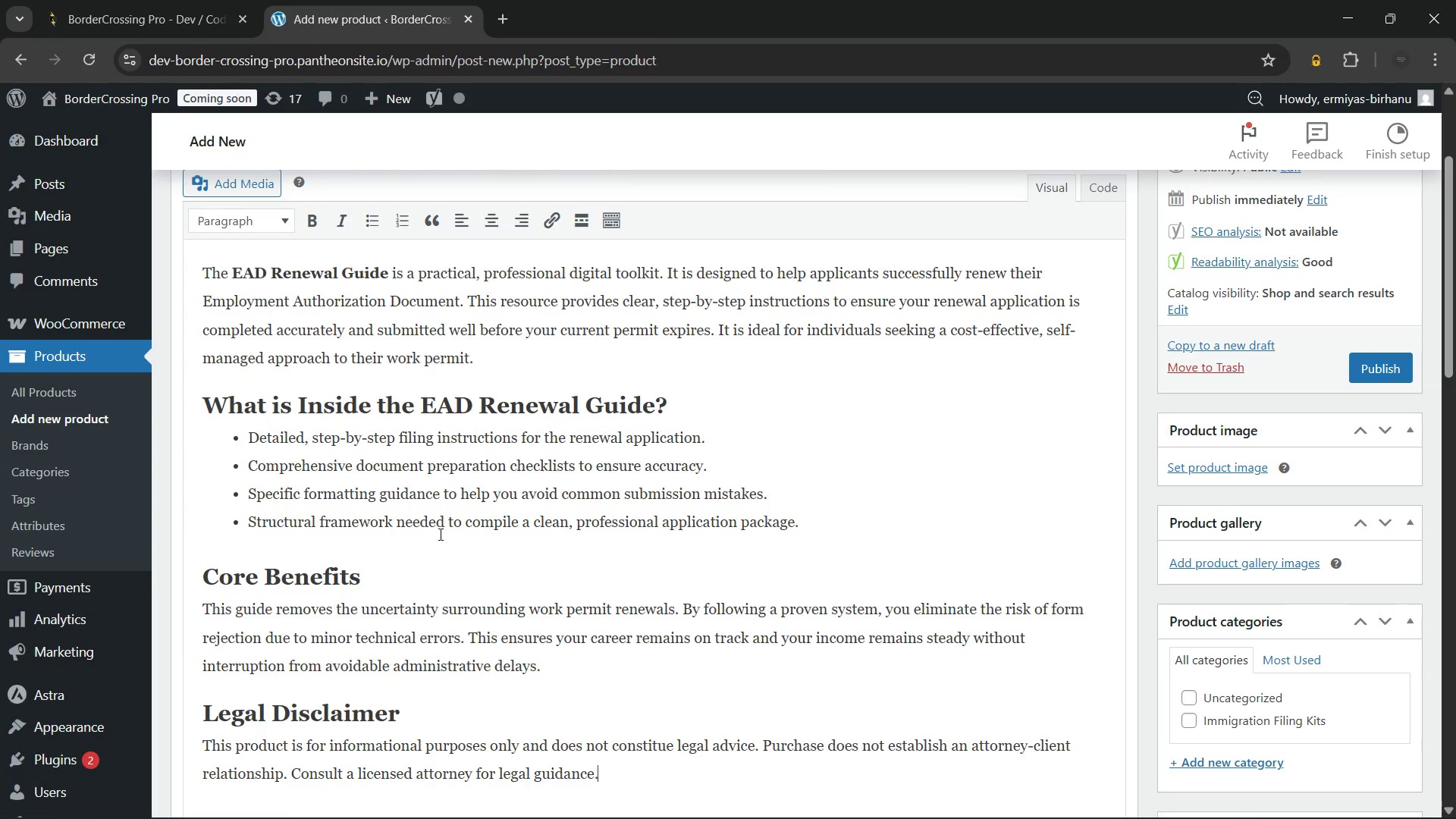 
scroll: coordinate [439, 534], scroll_direction: down, amount: 2.0
 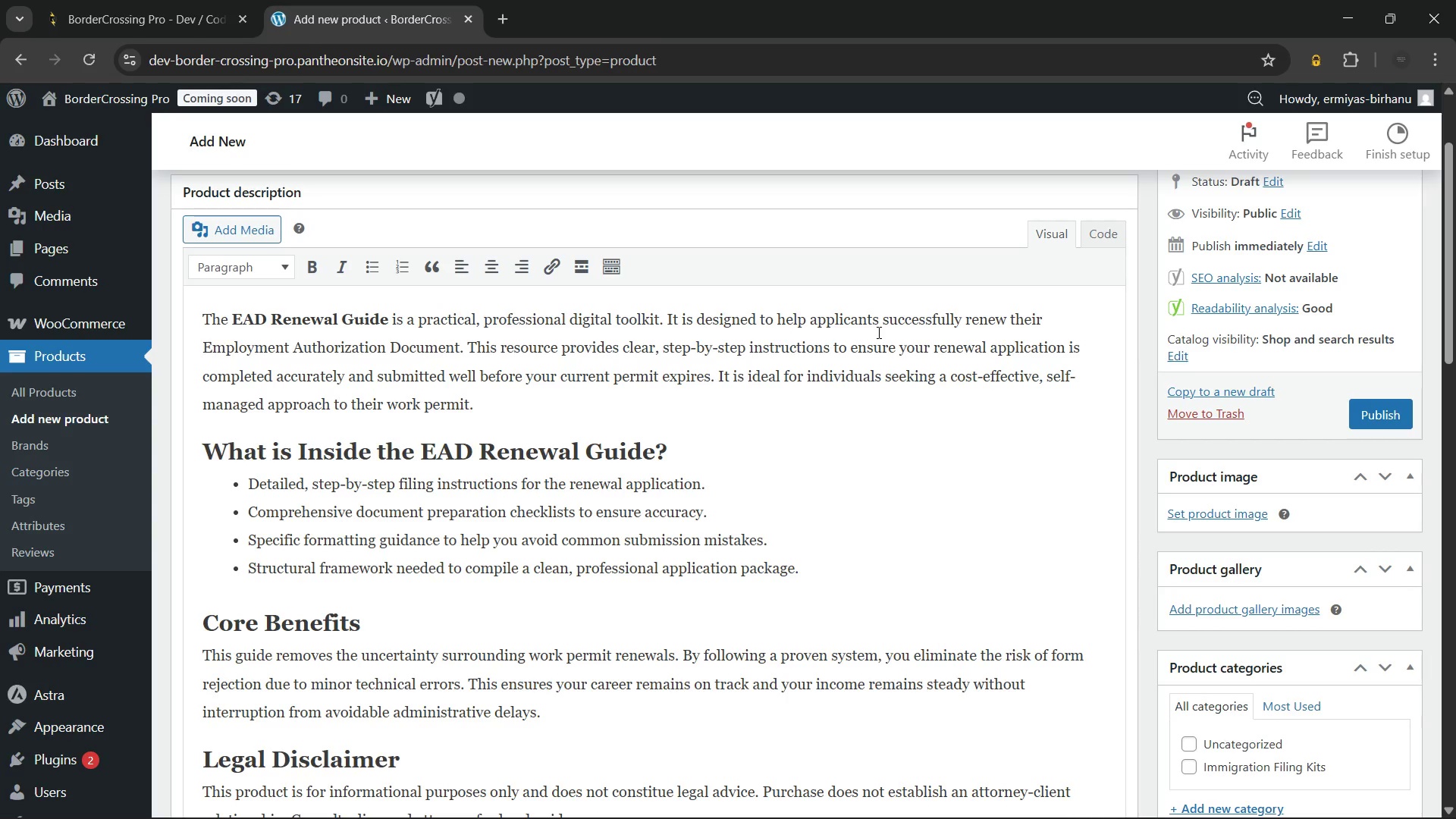 
wait(48.1)
 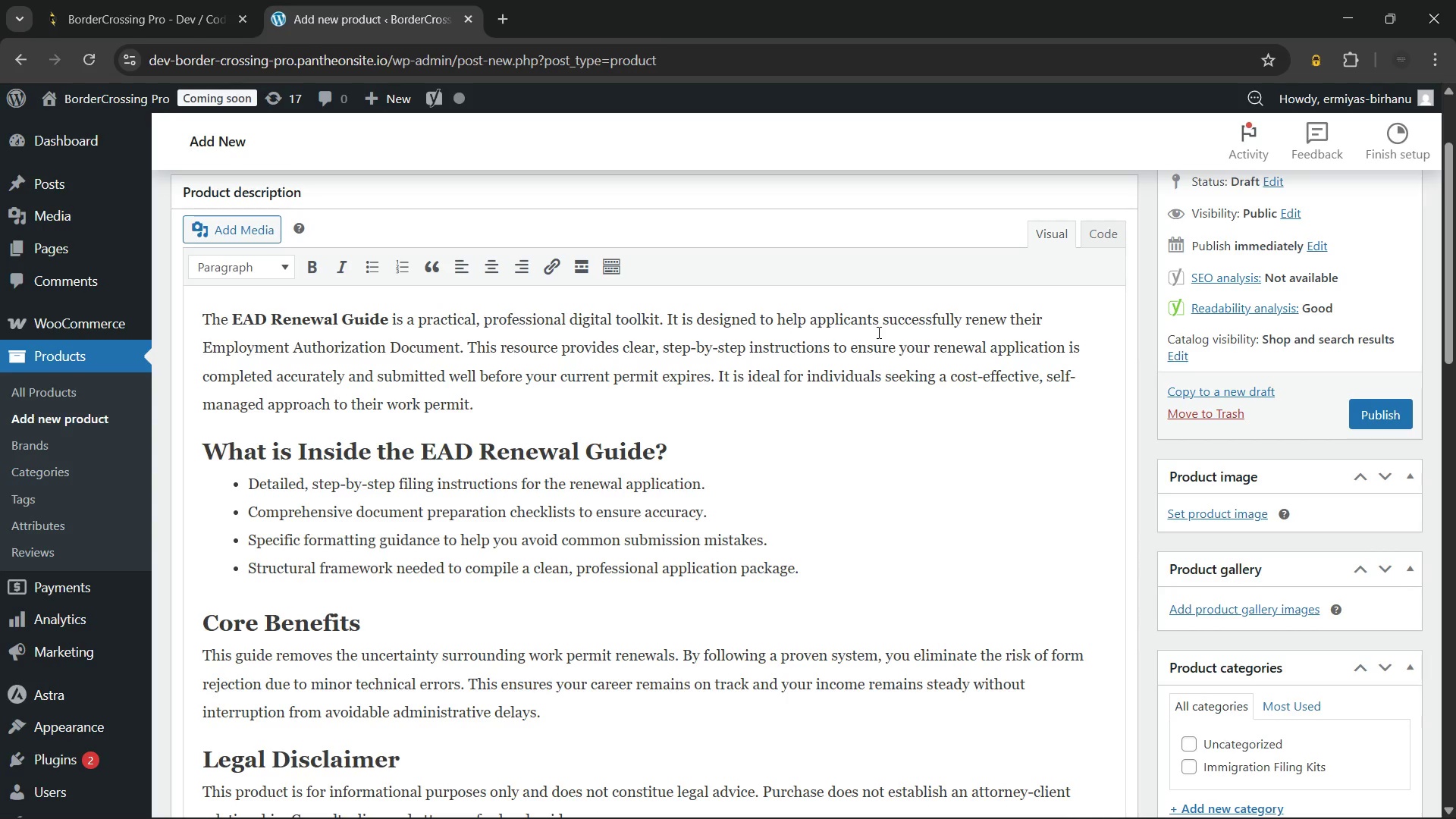 
scroll: coordinate [646, 414], scroll_direction: down, amount: 9.0
 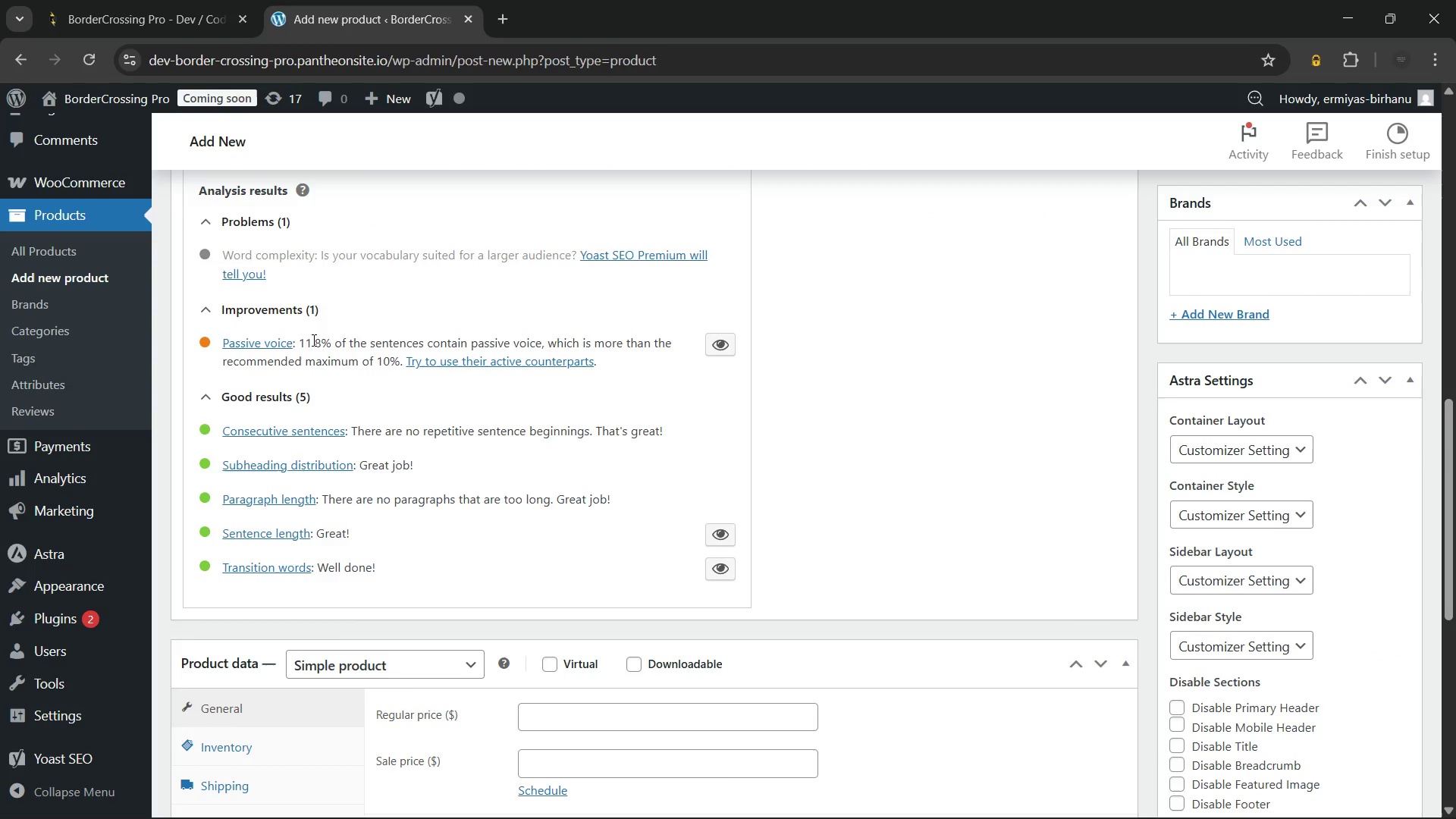 
left_click_drag(start_coordinate=[311, 340], to_coordinate=[633, 343])
 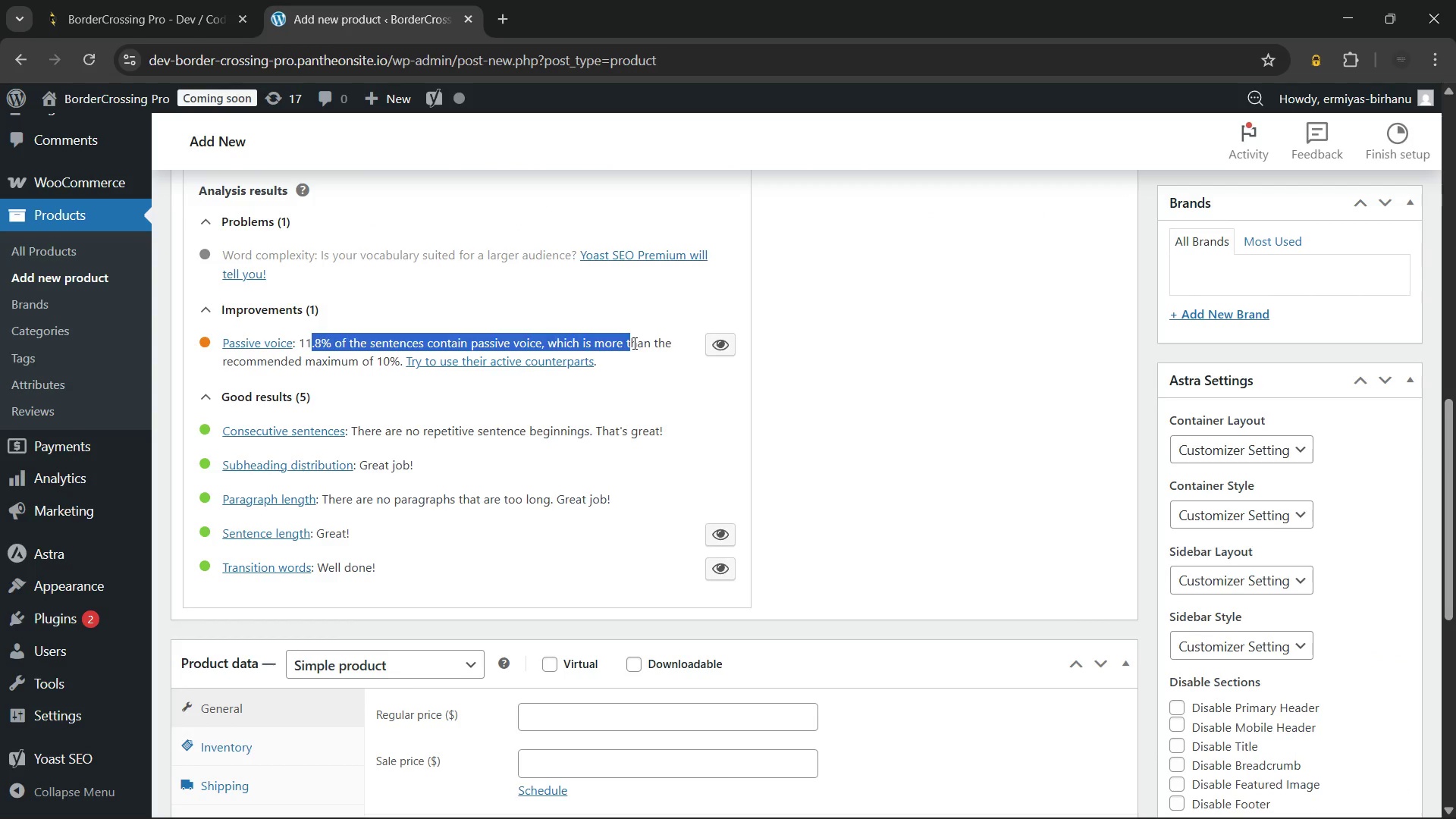 
left_click([633, 343])
 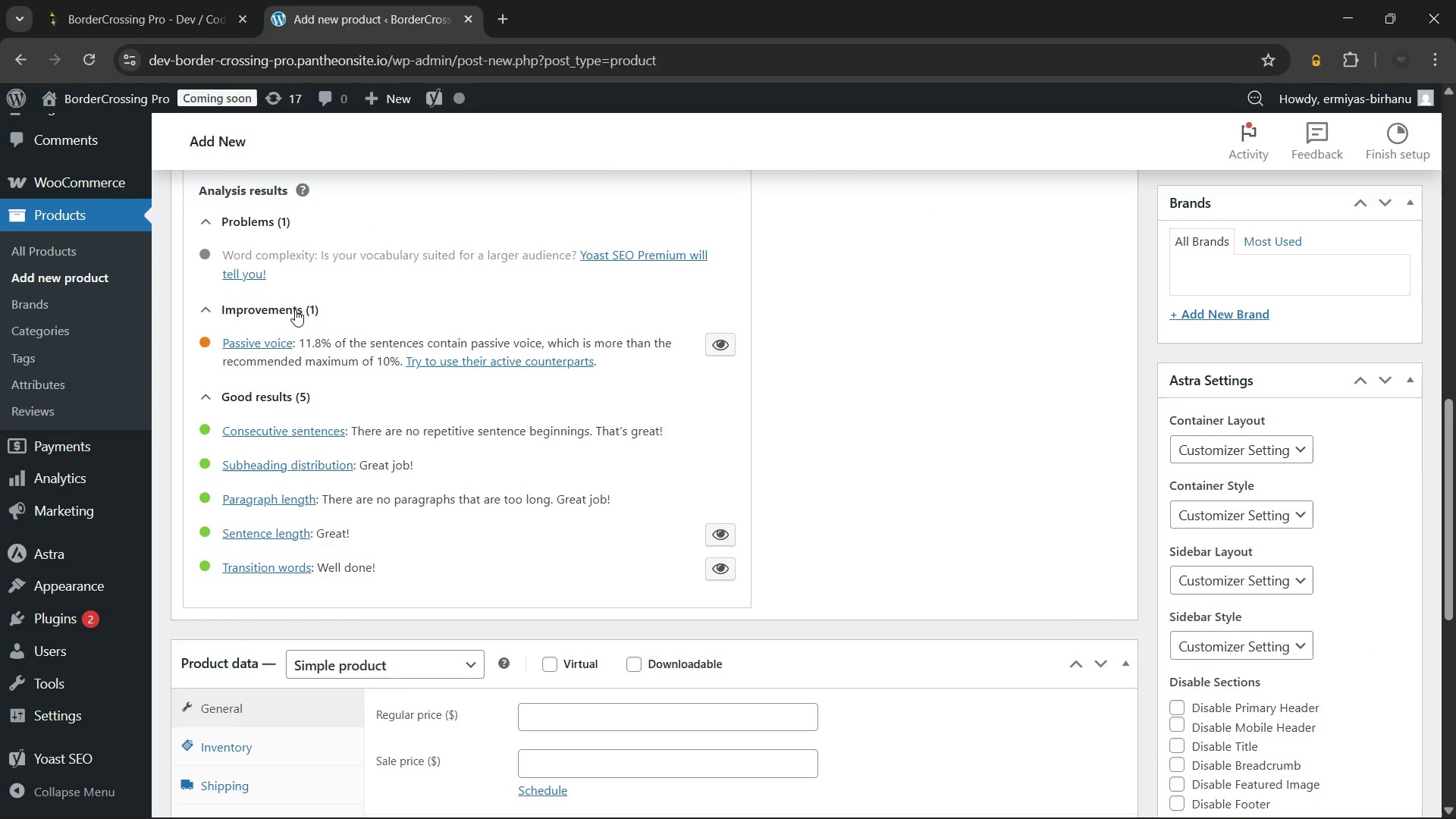 
left_click([295, 309])
 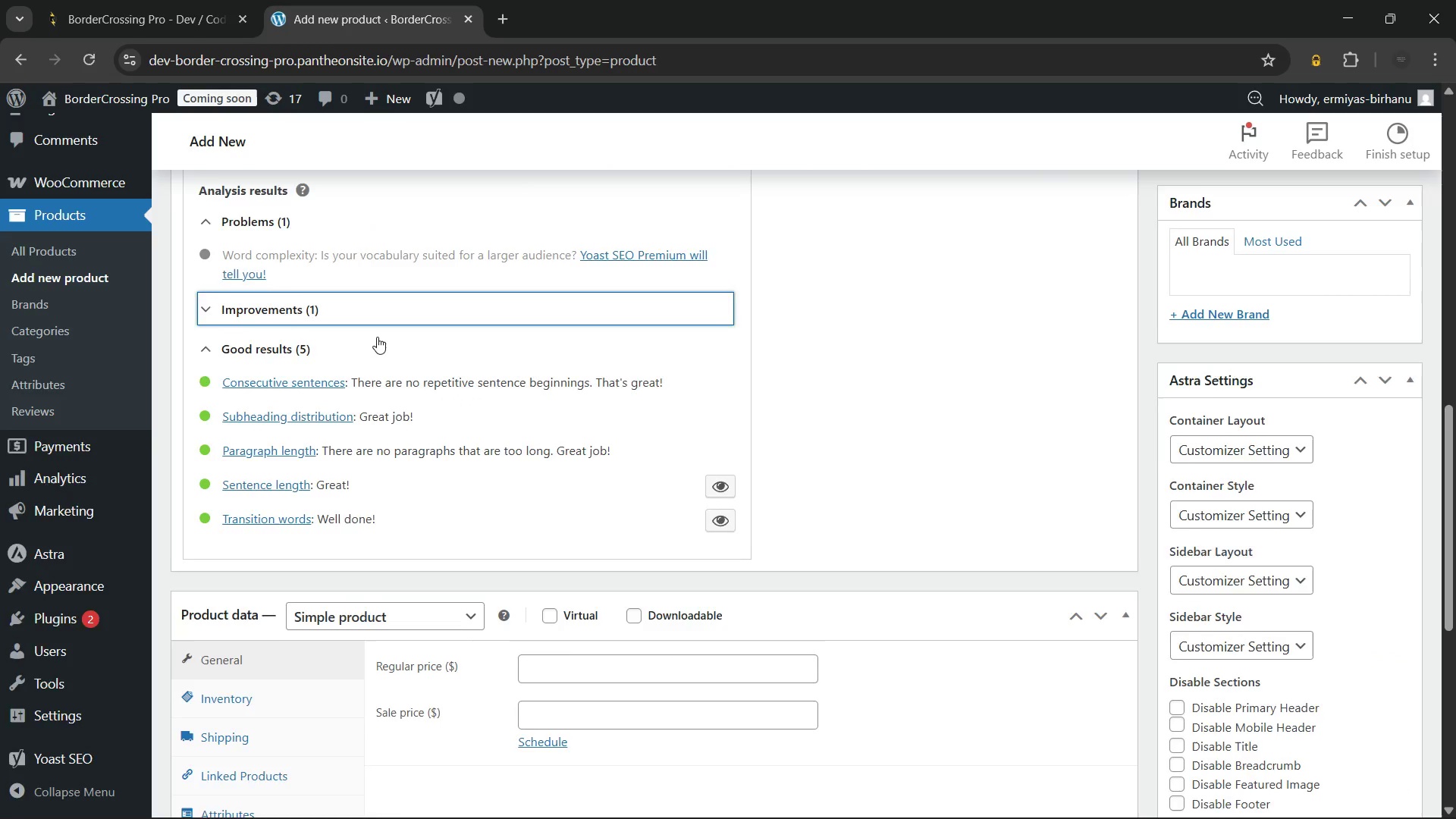 
scroll: coordinate [377, 337], scroll_direction: up, amount: 1.0
 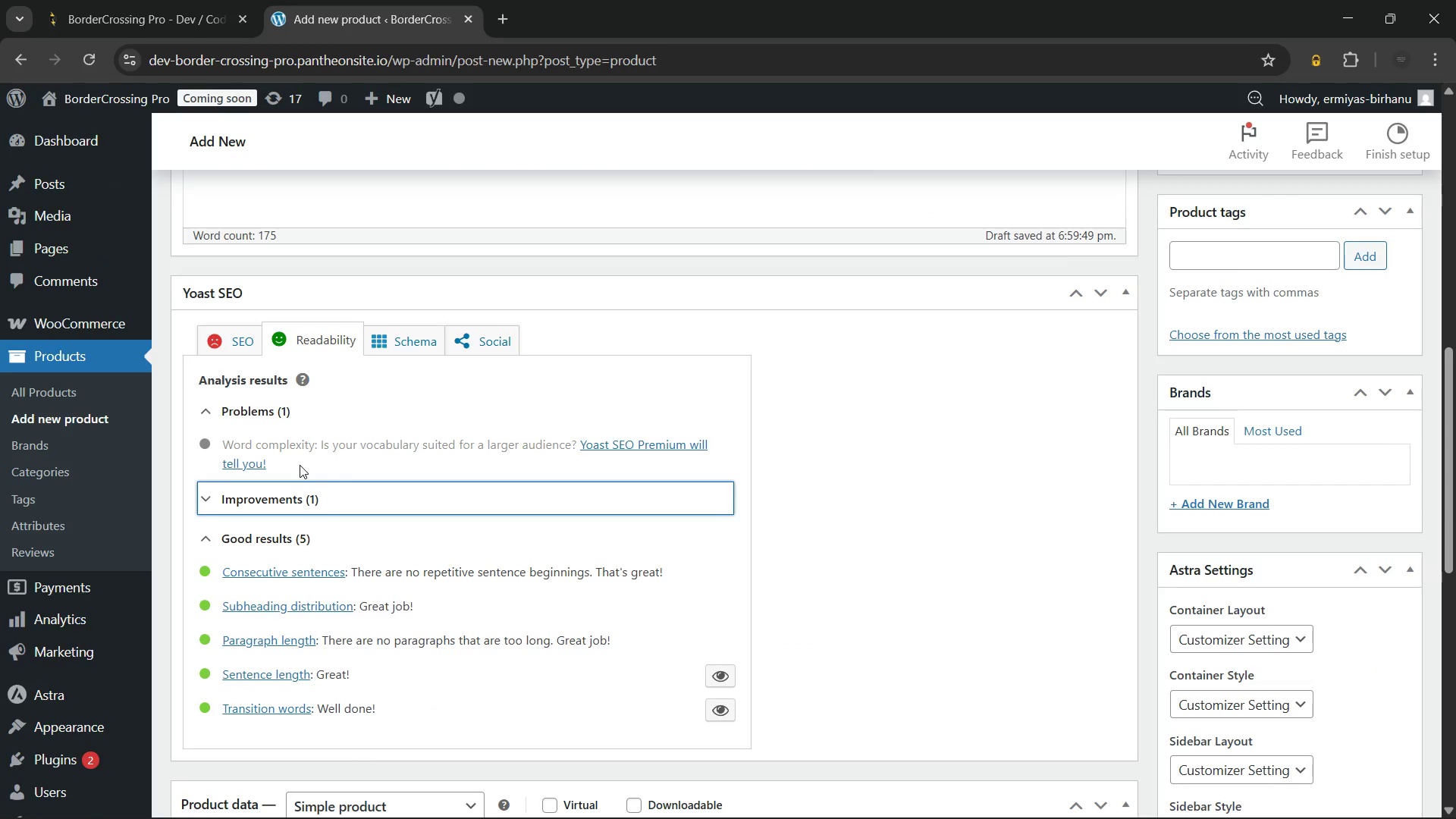 
wait(8.39)
 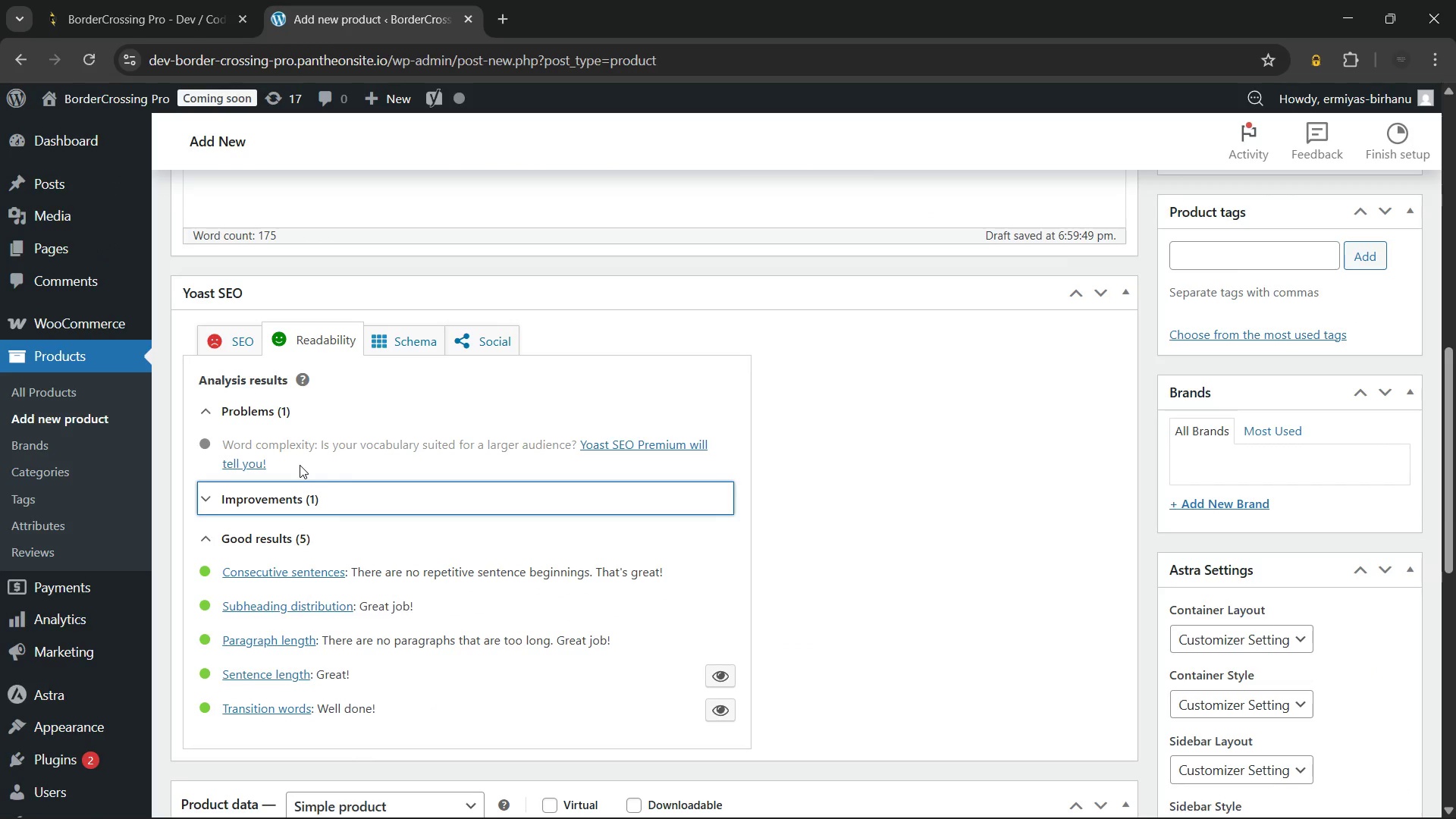 
left_click([262, 406])
 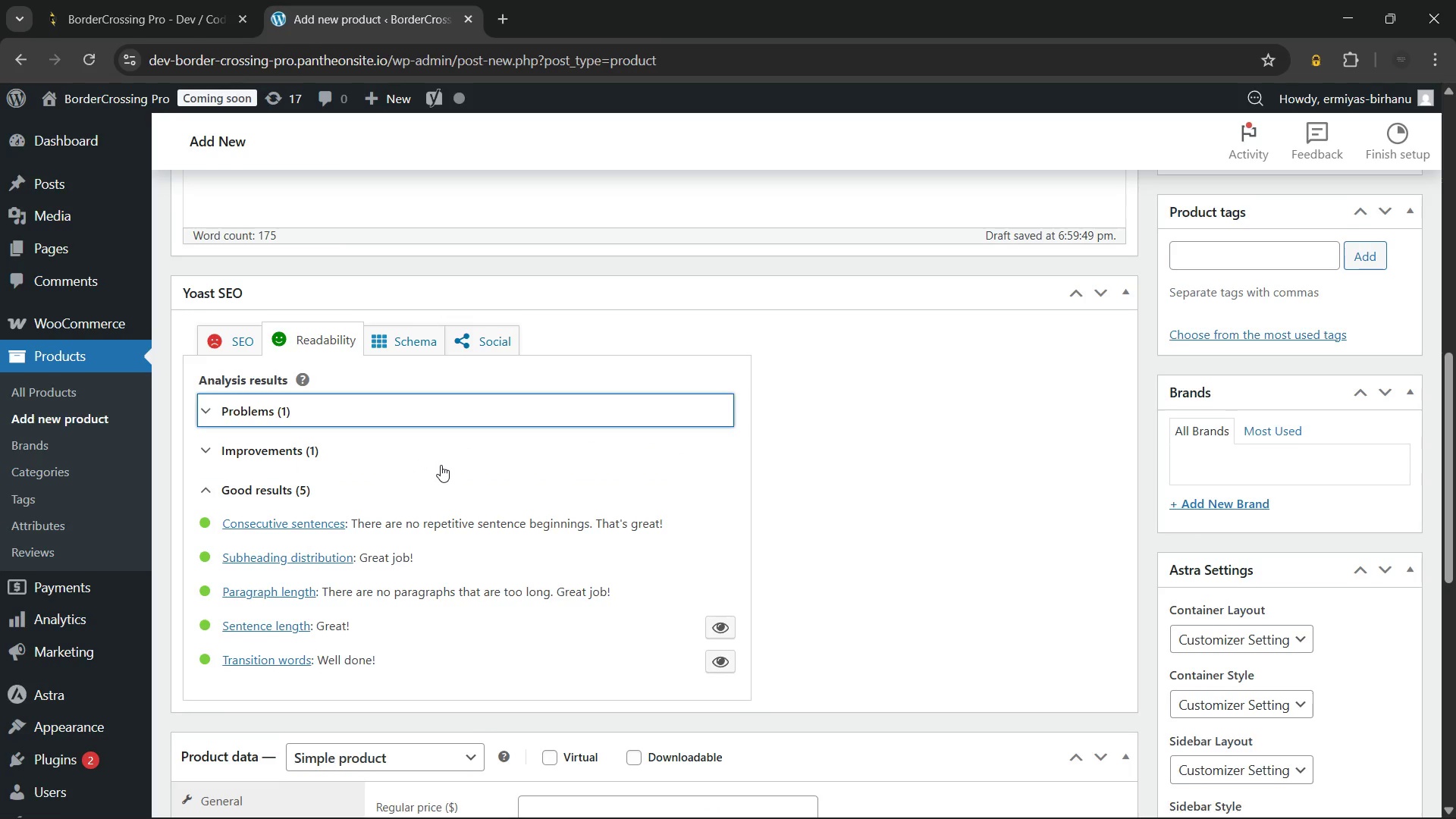 
scroll: coordinate [441, 465], scroll_direction: none, amount: 0.0
 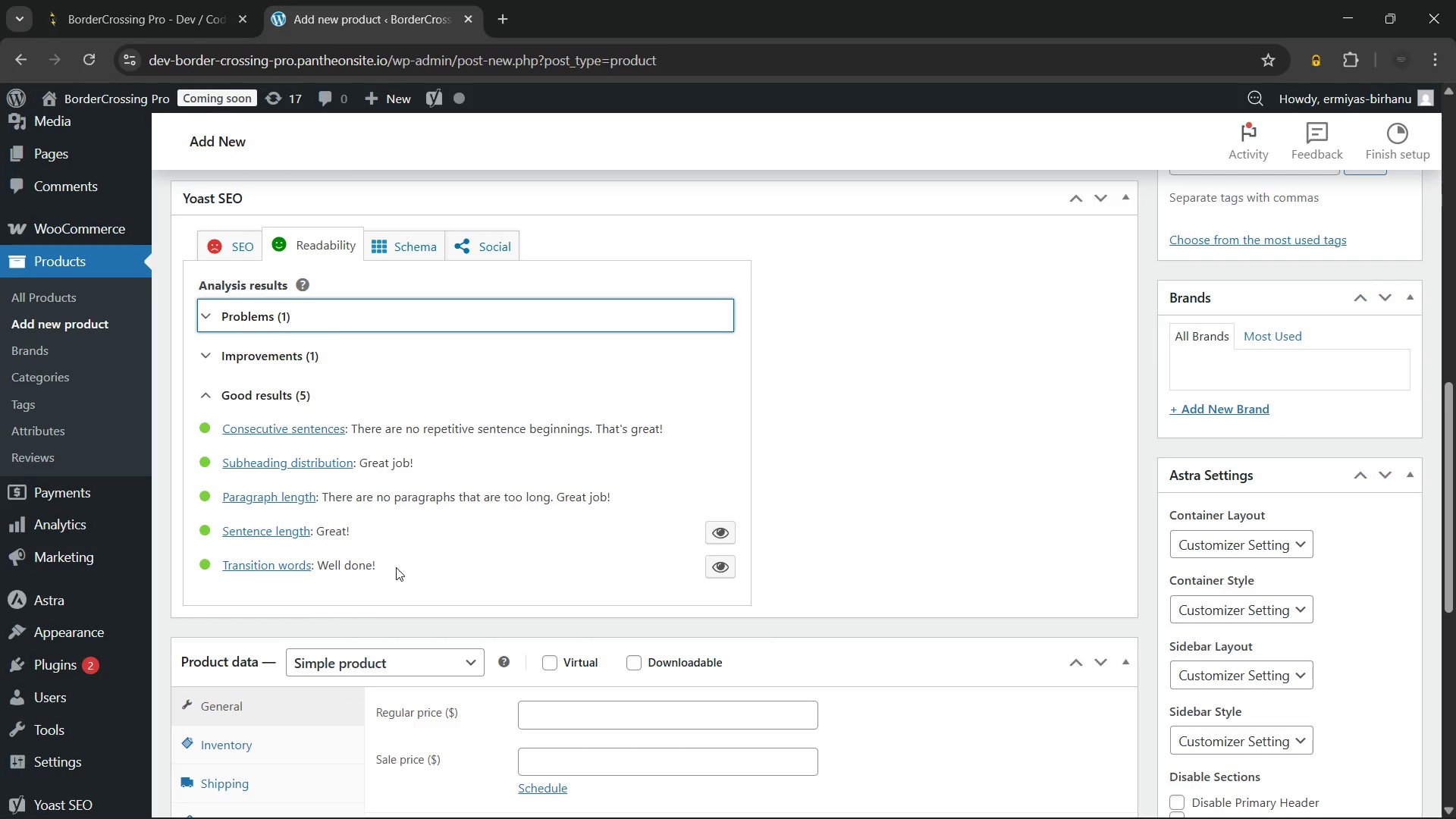 
scroll: coordinate [576, 471], scroll_direction: down, amount: 3.0
 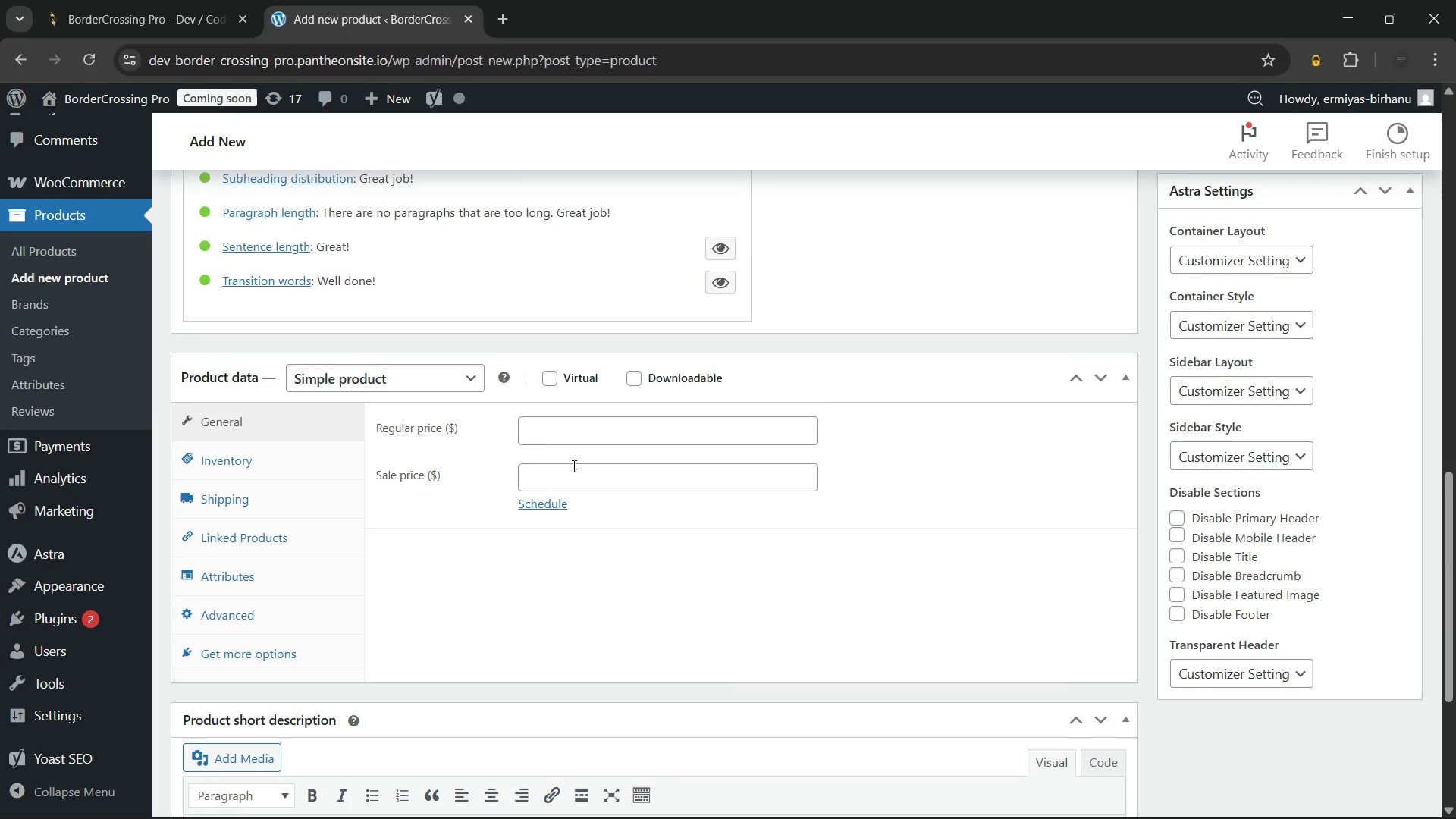 
scroll: coordinate [567, 451], scroll_direction: up, amount: 15.0
 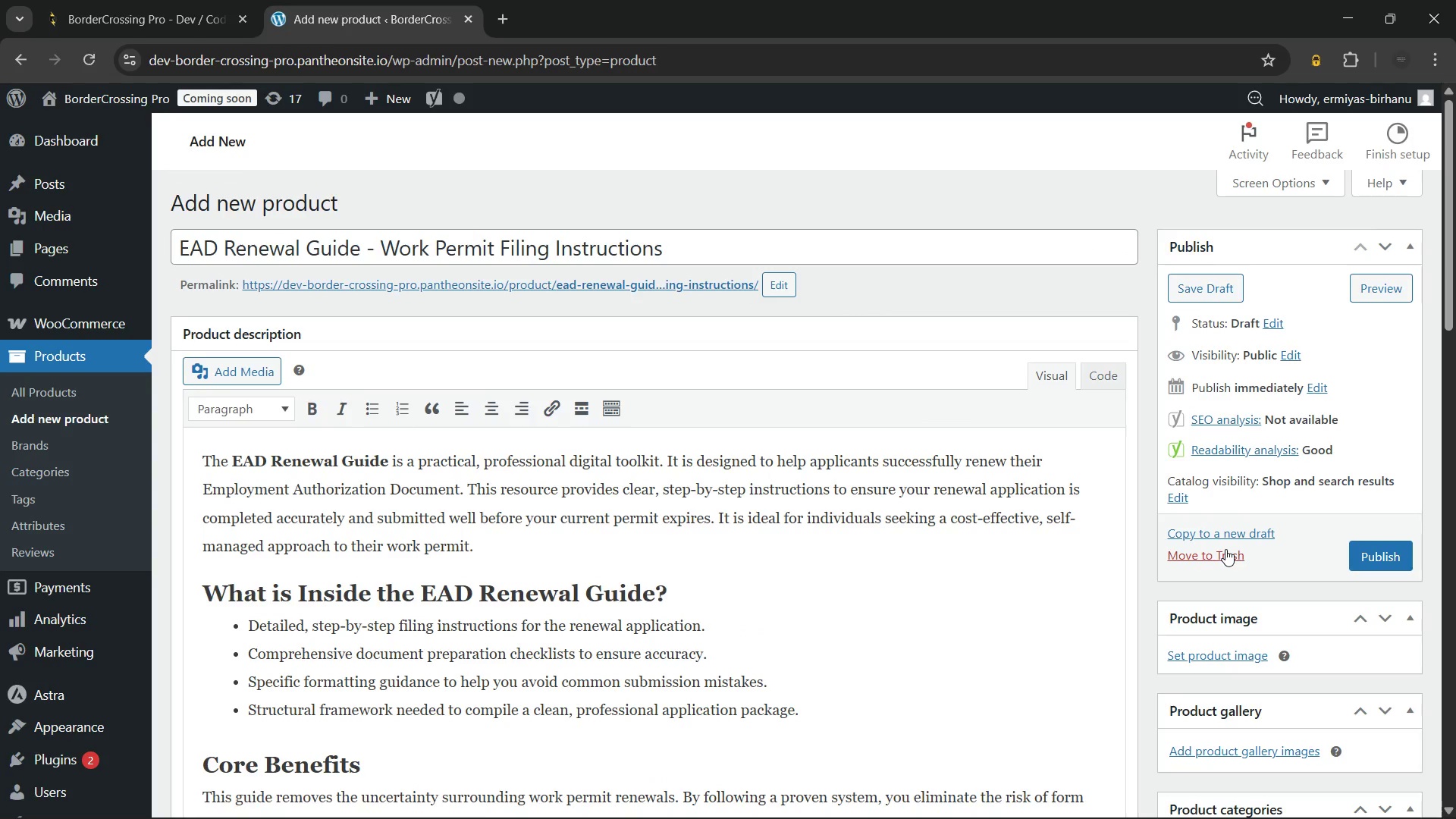 
scroll: coordinate [1225, 549], scroll_direction: none, amount: 0.0
 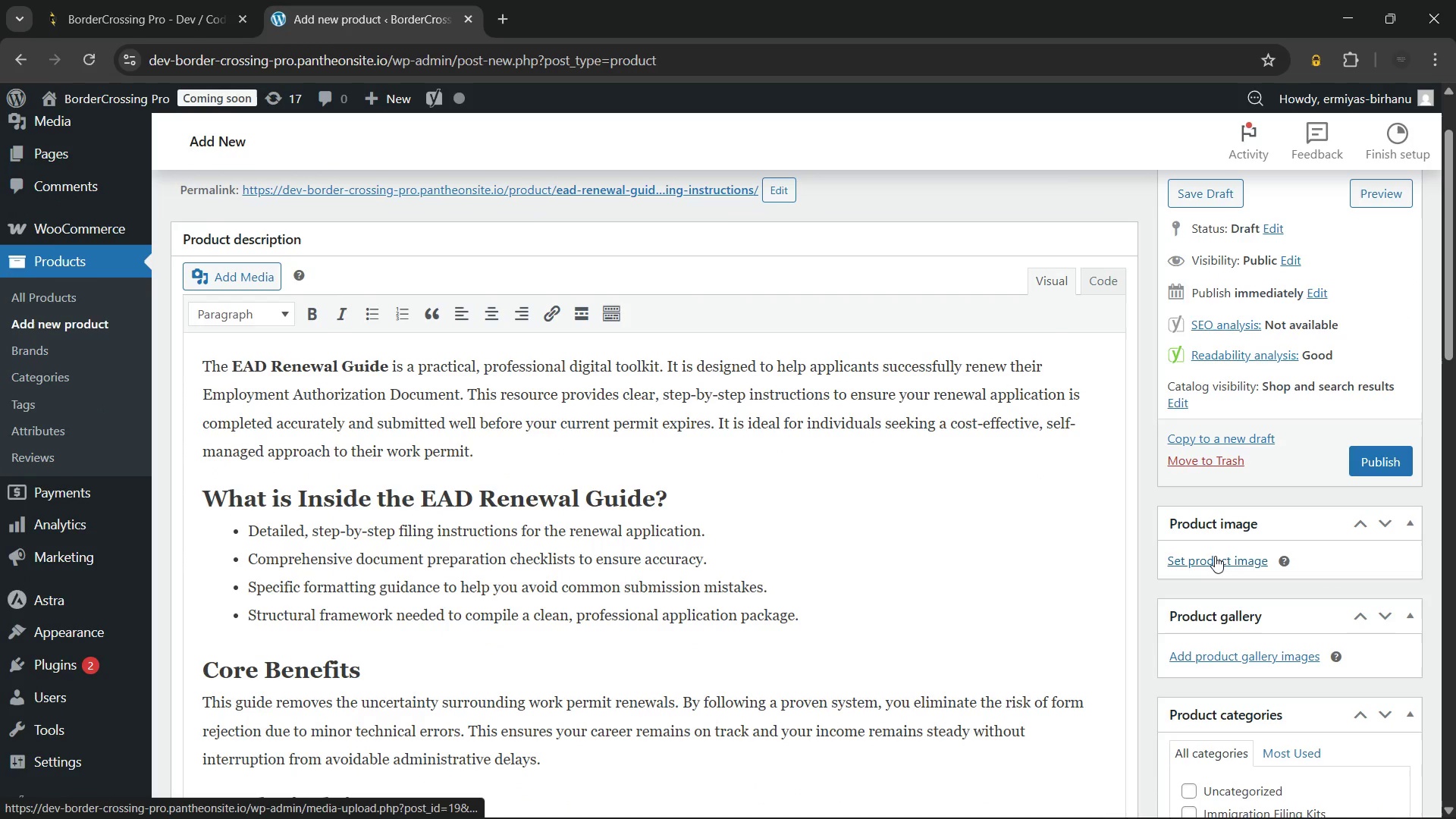 
left_click([1215, 556])
 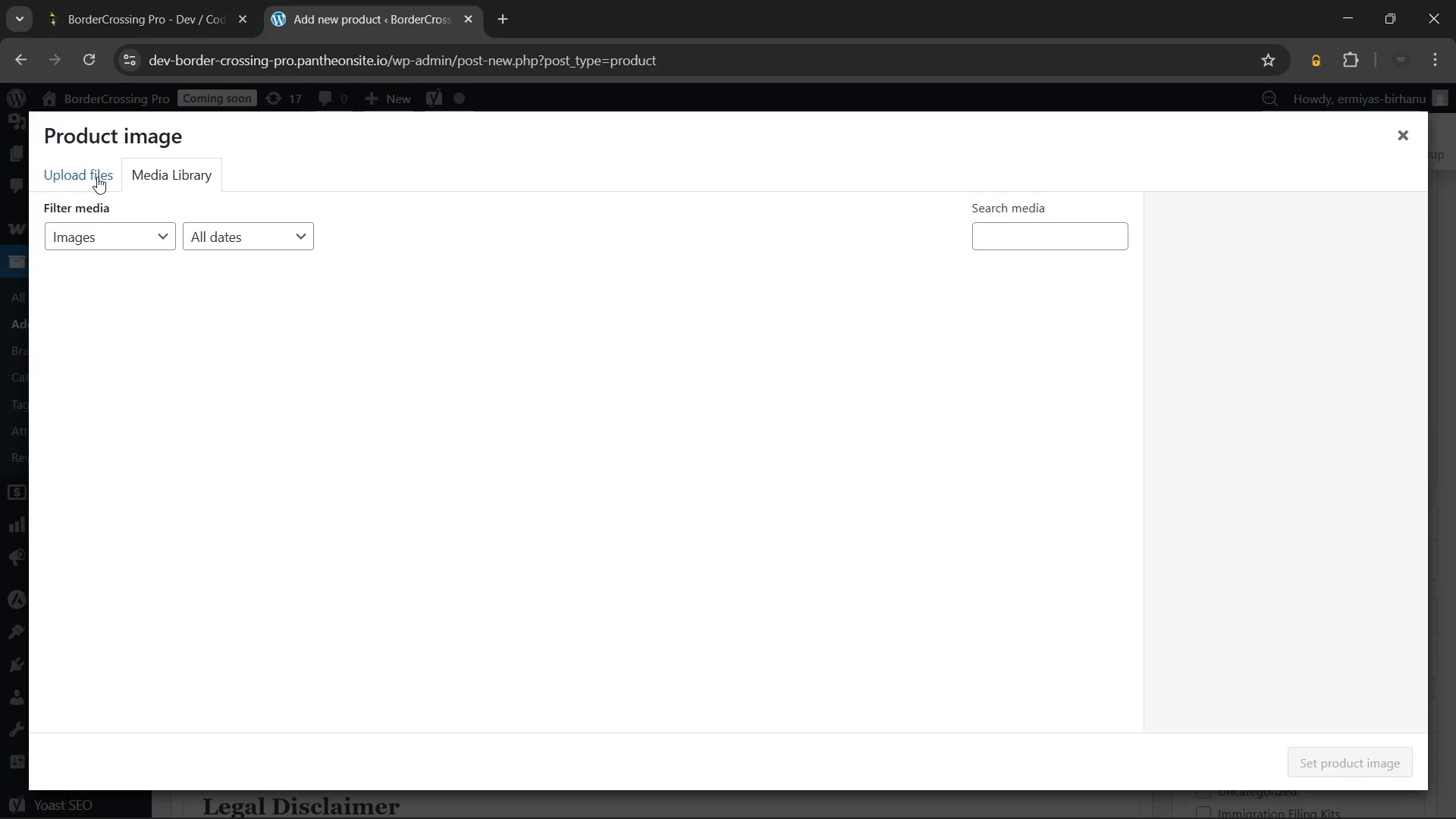 
left_click([73, 172])
 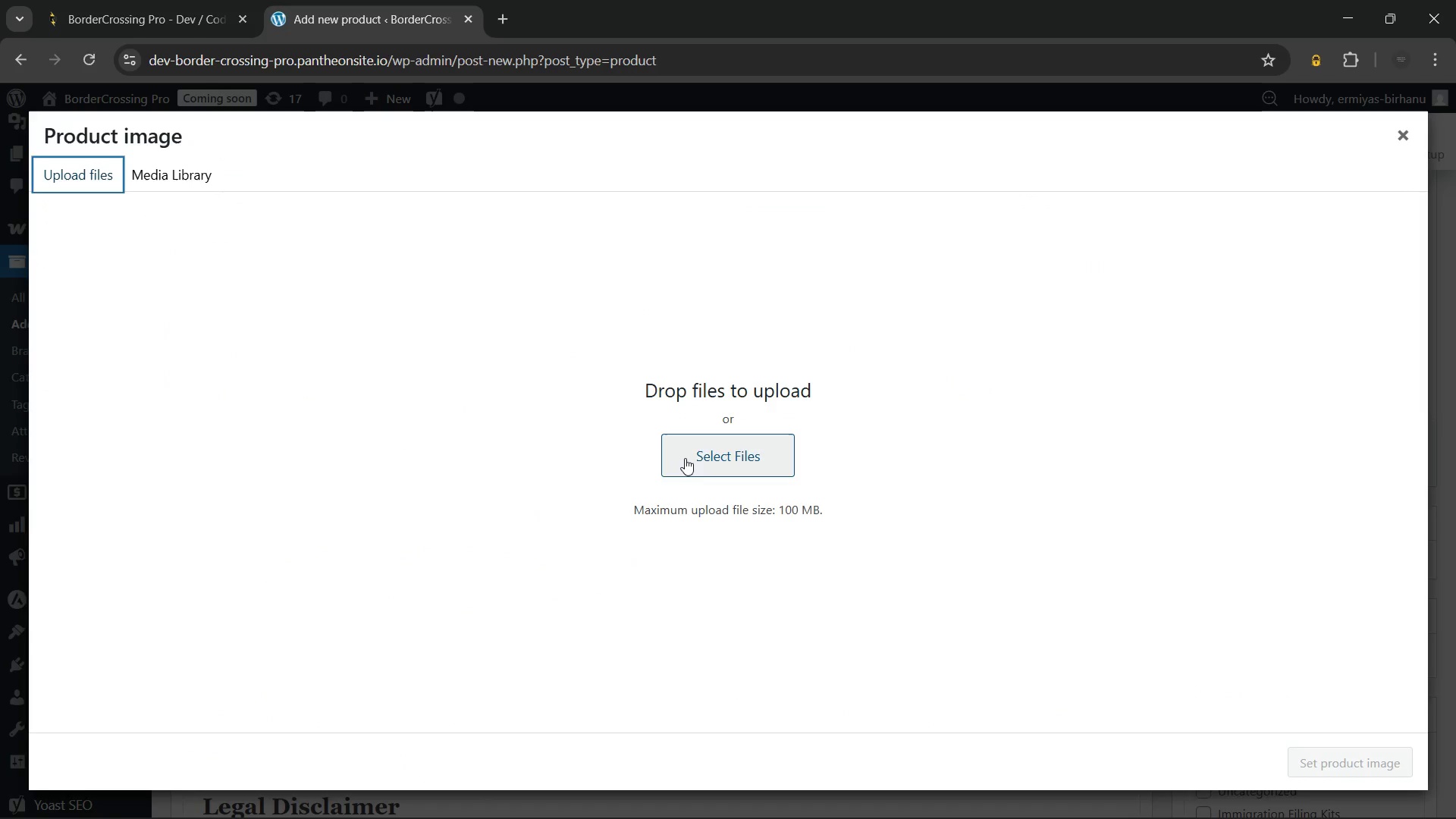 
left_click([685, 458])
 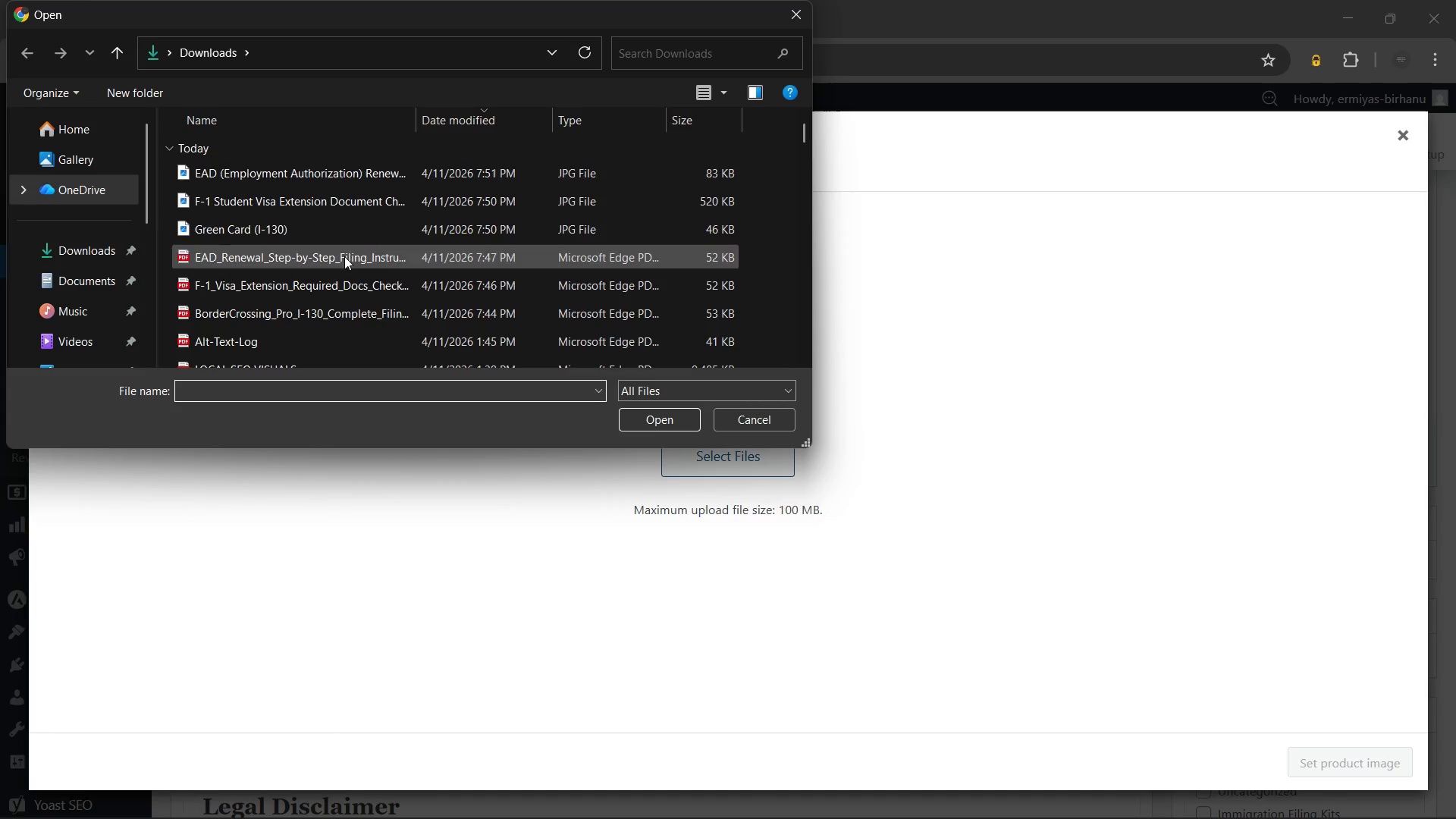 
left_click([324, 173])
 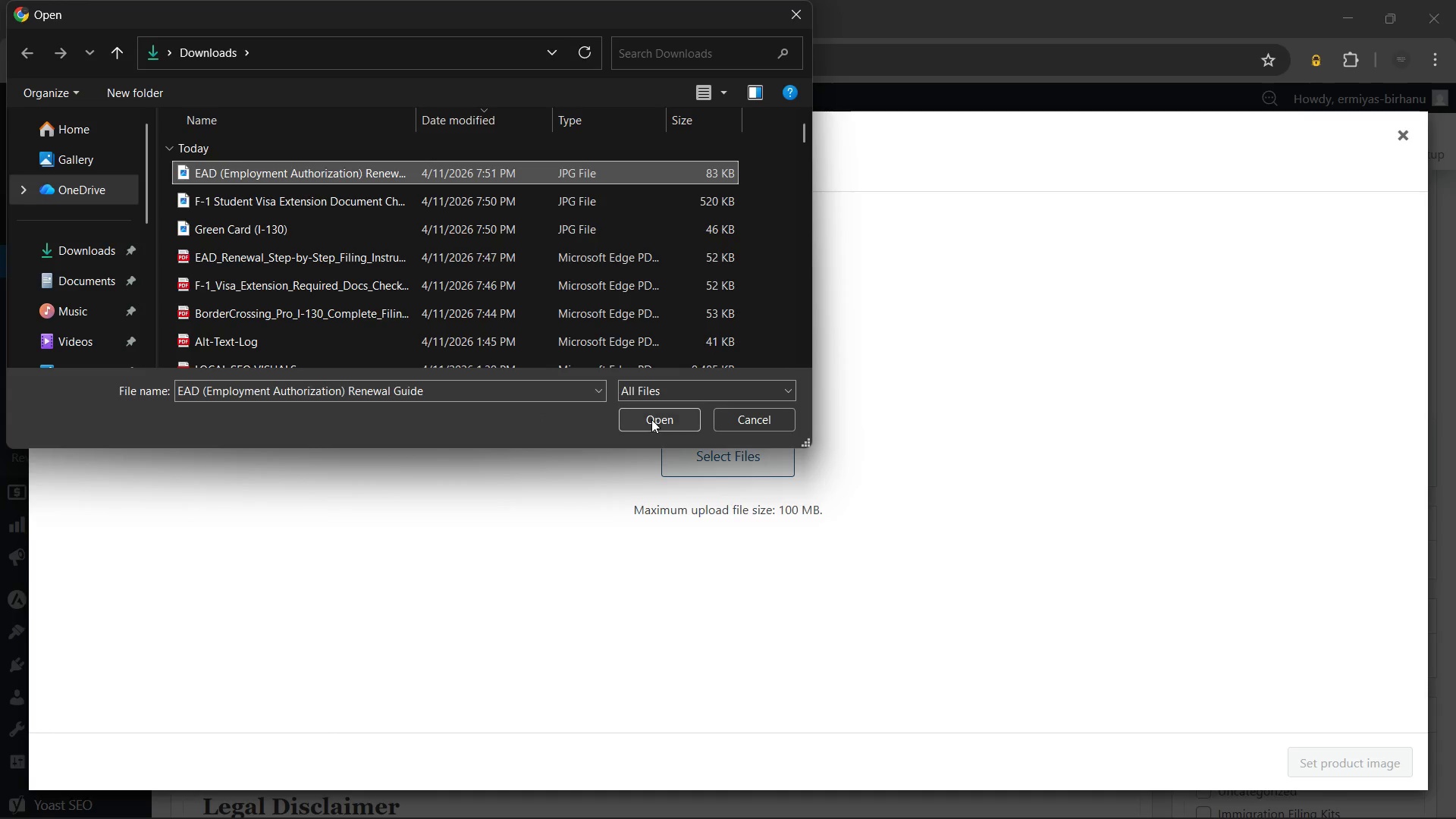 
left_click([651, 419])
 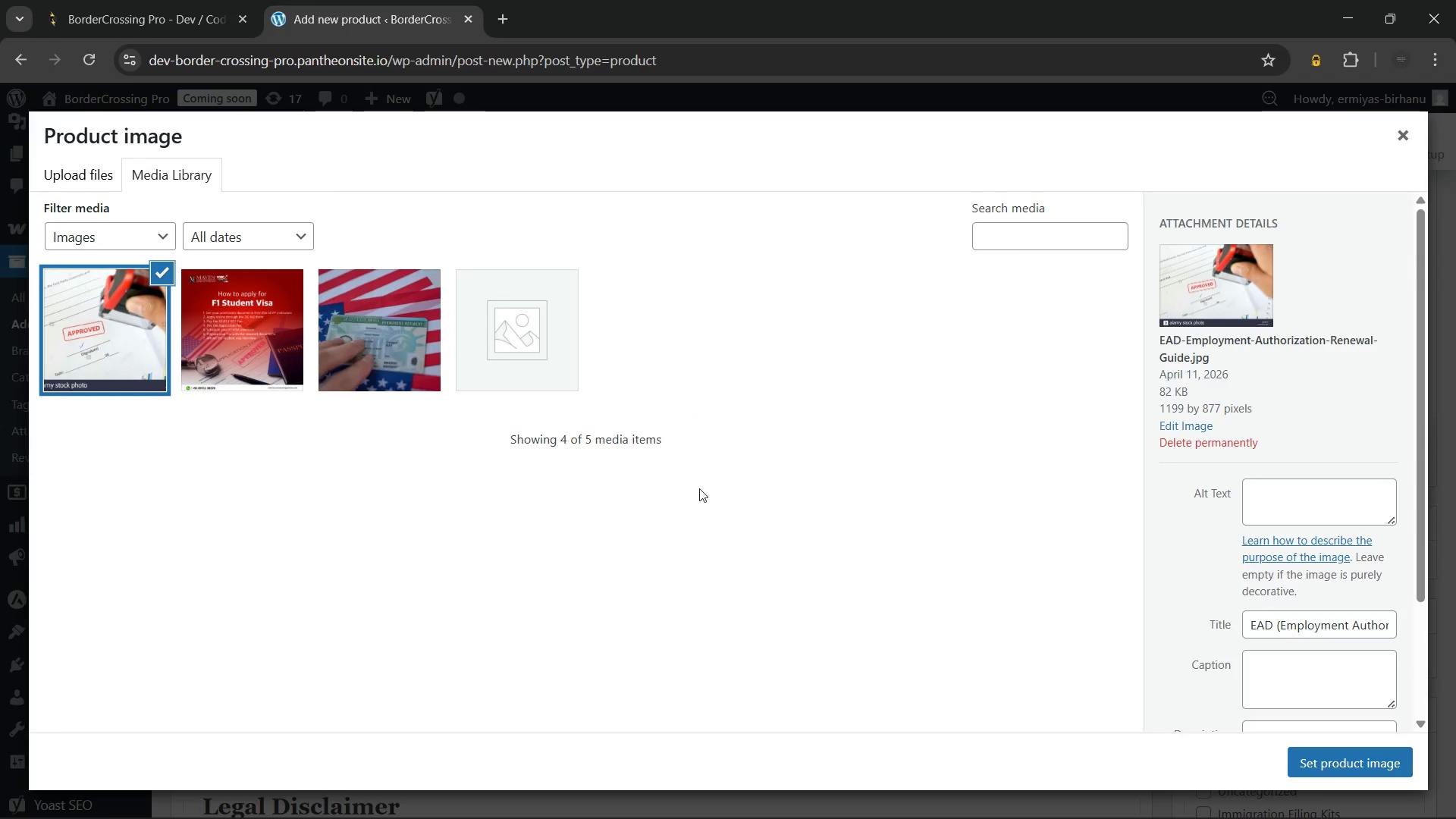 
wait(7.0)
 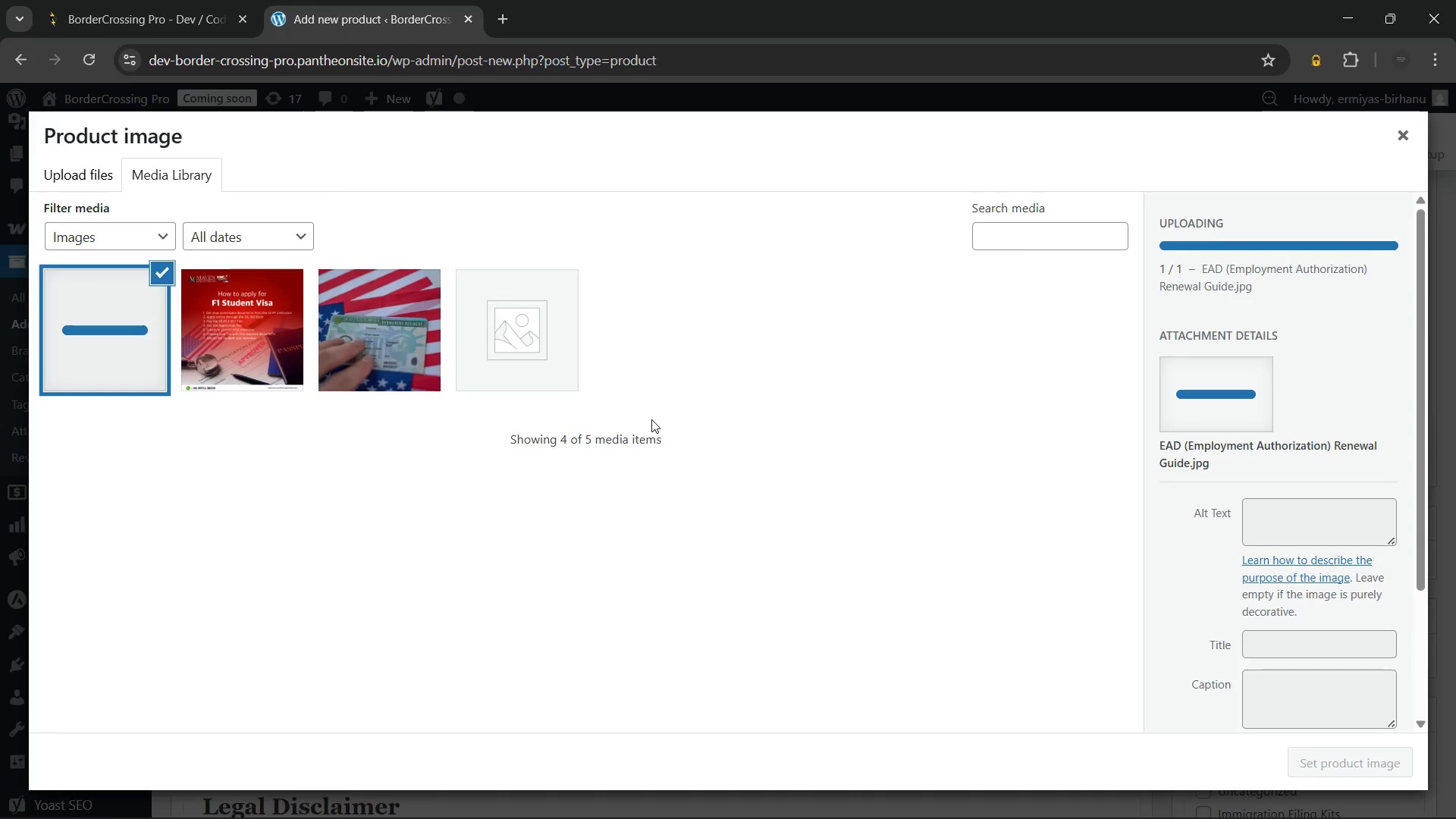 
left_click([1303, 759])
 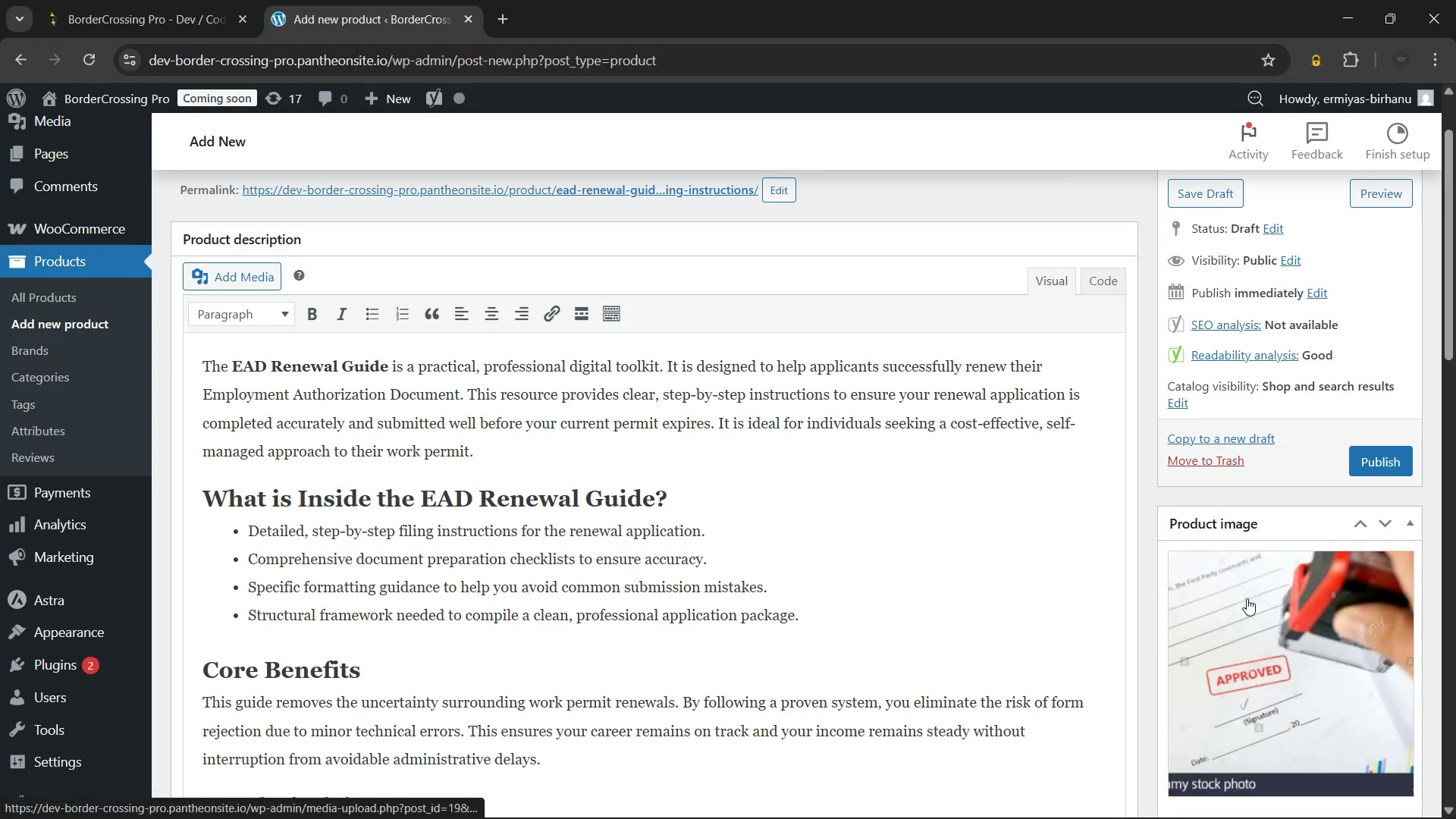 
left_click([1249, 604])
 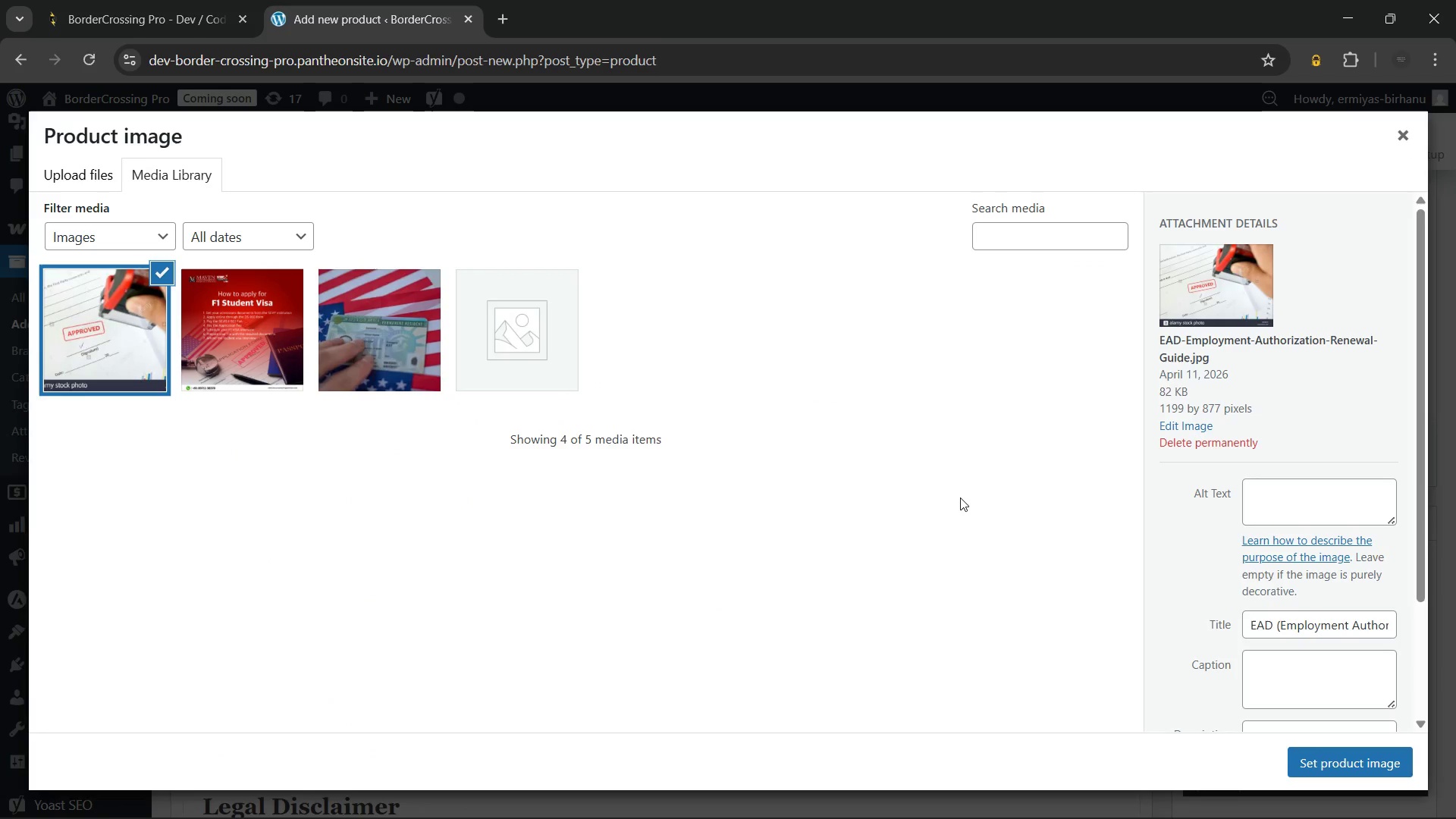 
wait(14.67)
 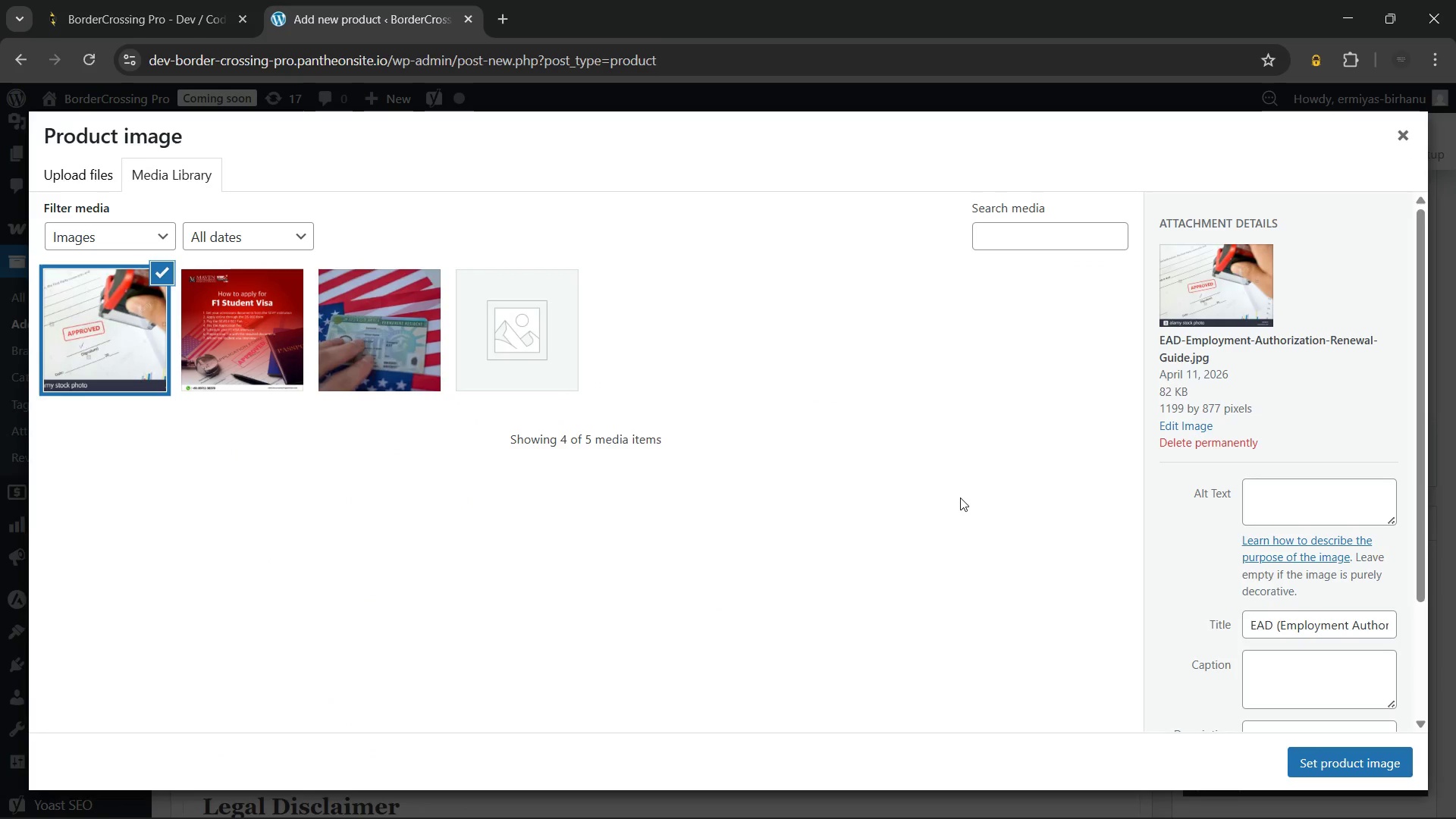 
type(A pro)
 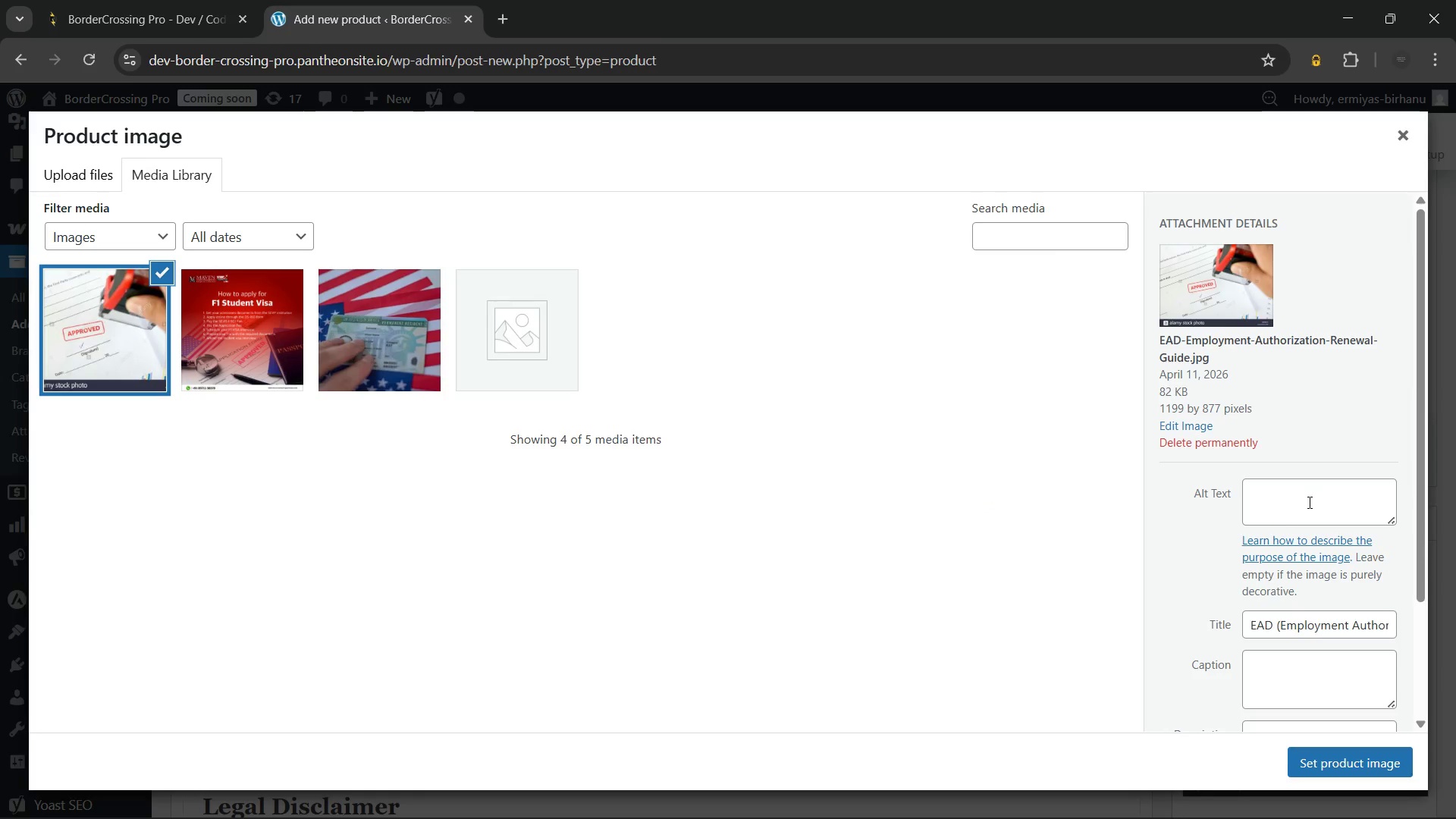 
left_click([1304, 502])
 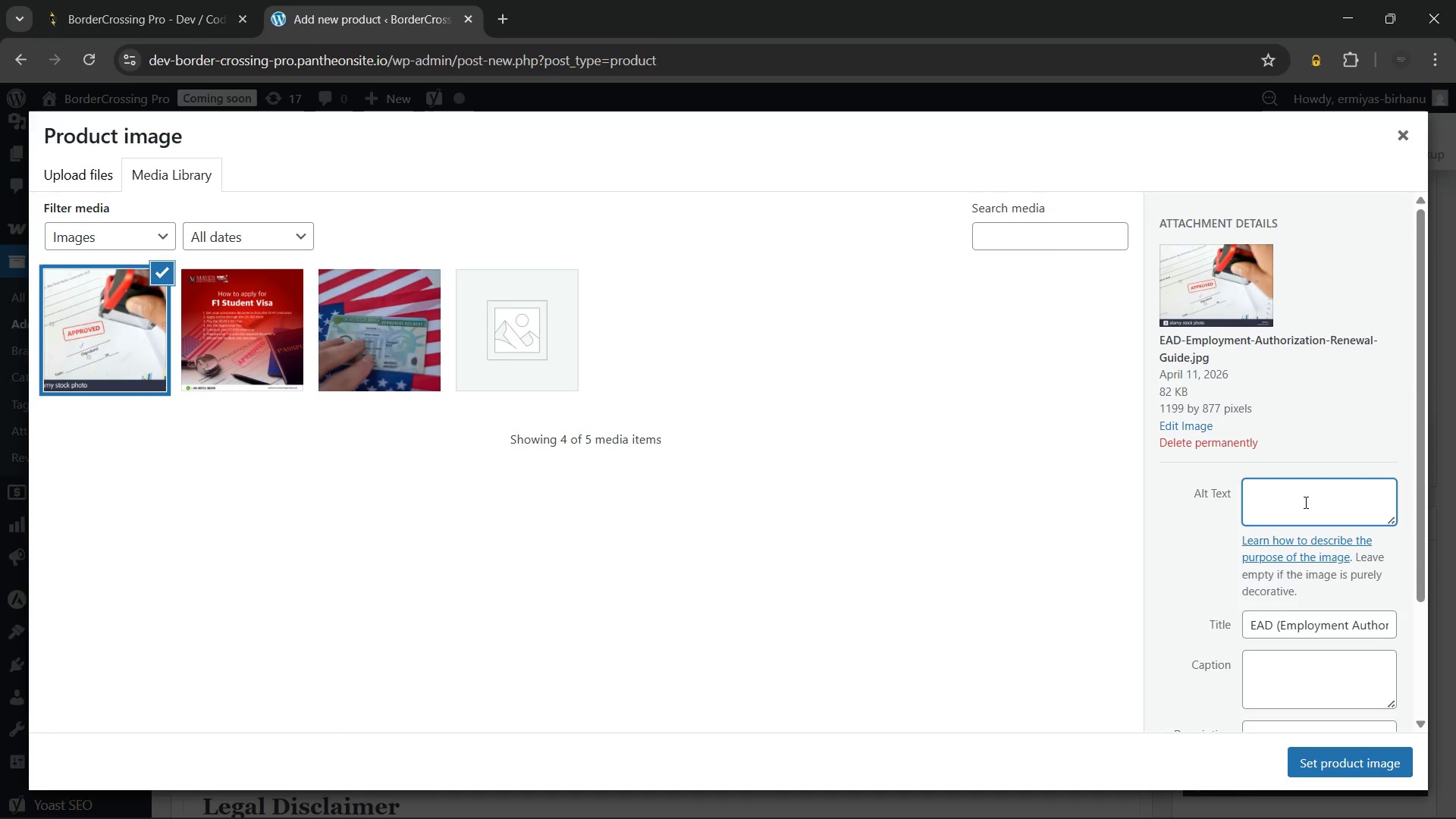 
type(A professional EAD renewal guide showing work permit fl)
key(Backspace)
type(iling instructions and USSCIS )
key(Backspace)
key(Backspace)
key(Backspace)
key(Backspace)
key(Backspace)
type(CIS document checklists.)
key(Backspace)
 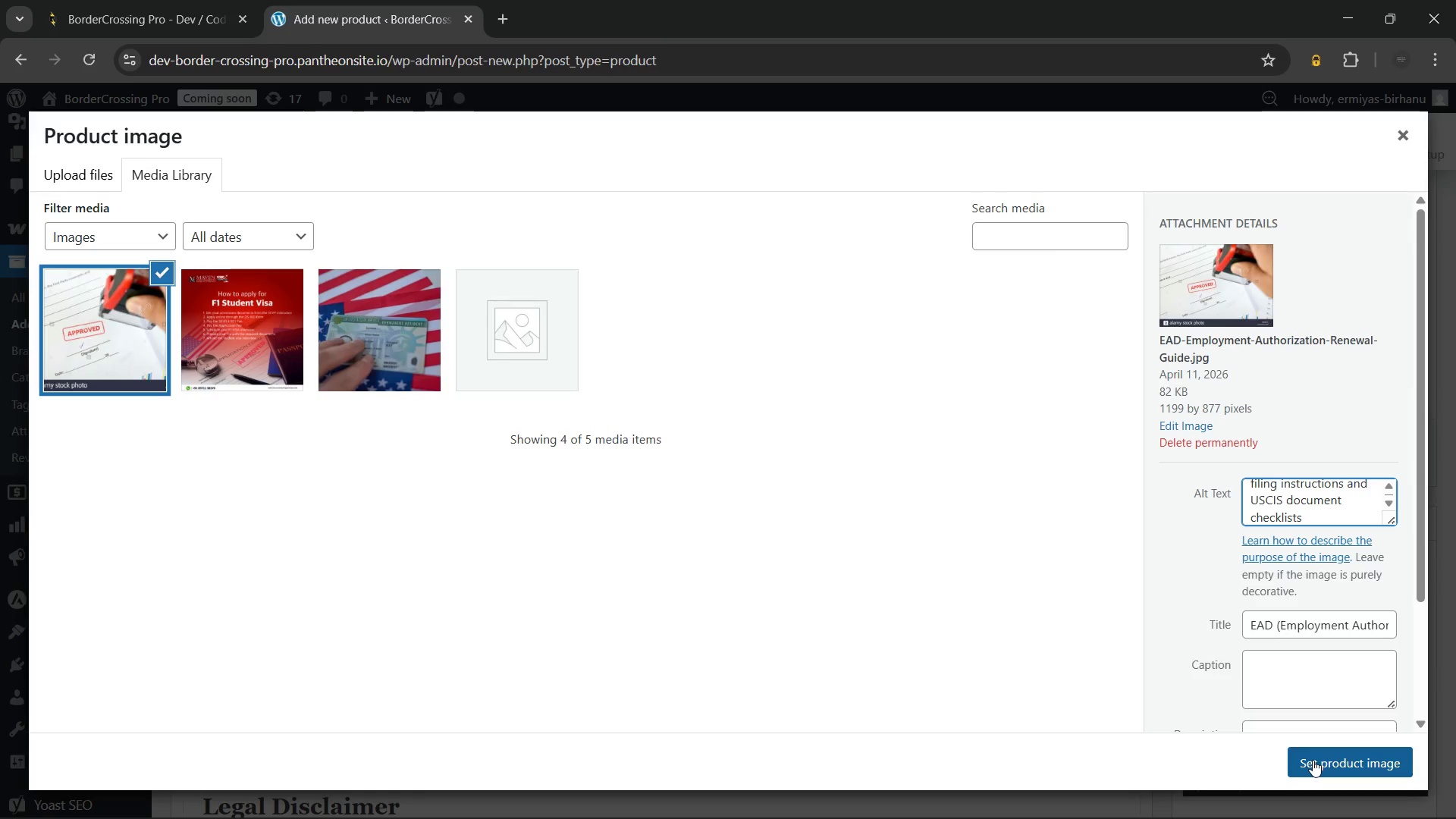 
left_click([1313, 760])
 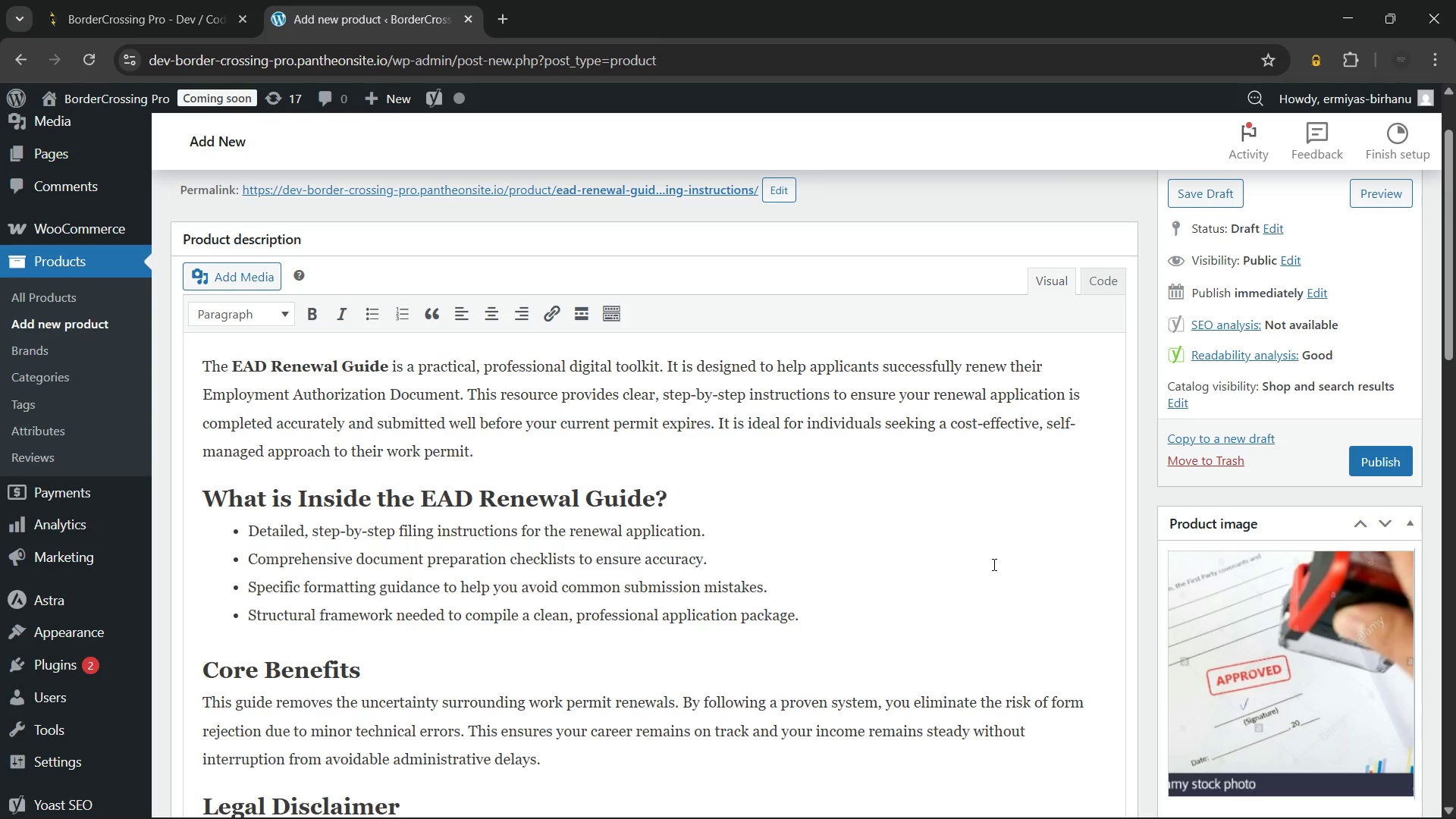 
wait(13.67)
 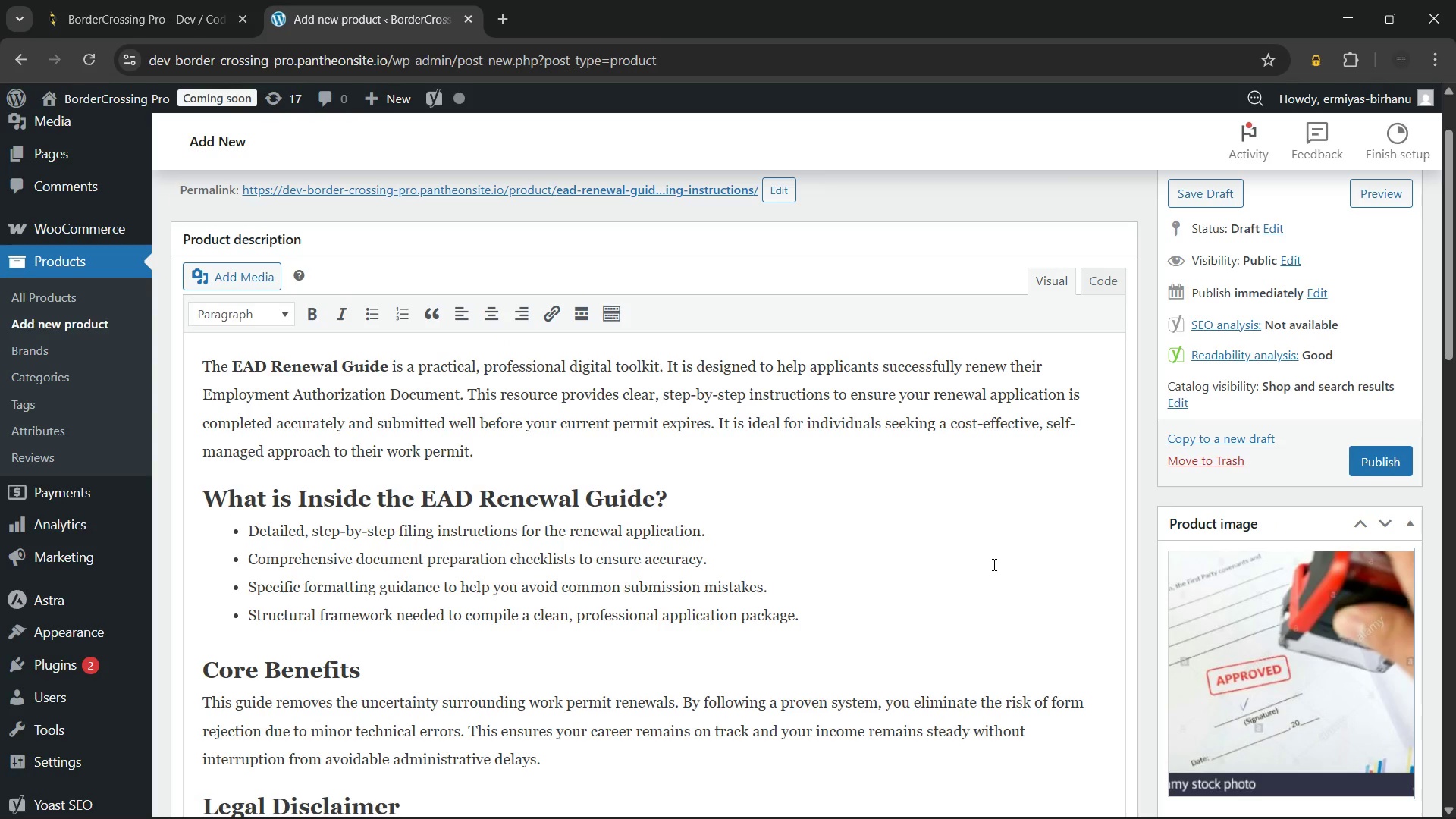 
left_click([720, 515])
 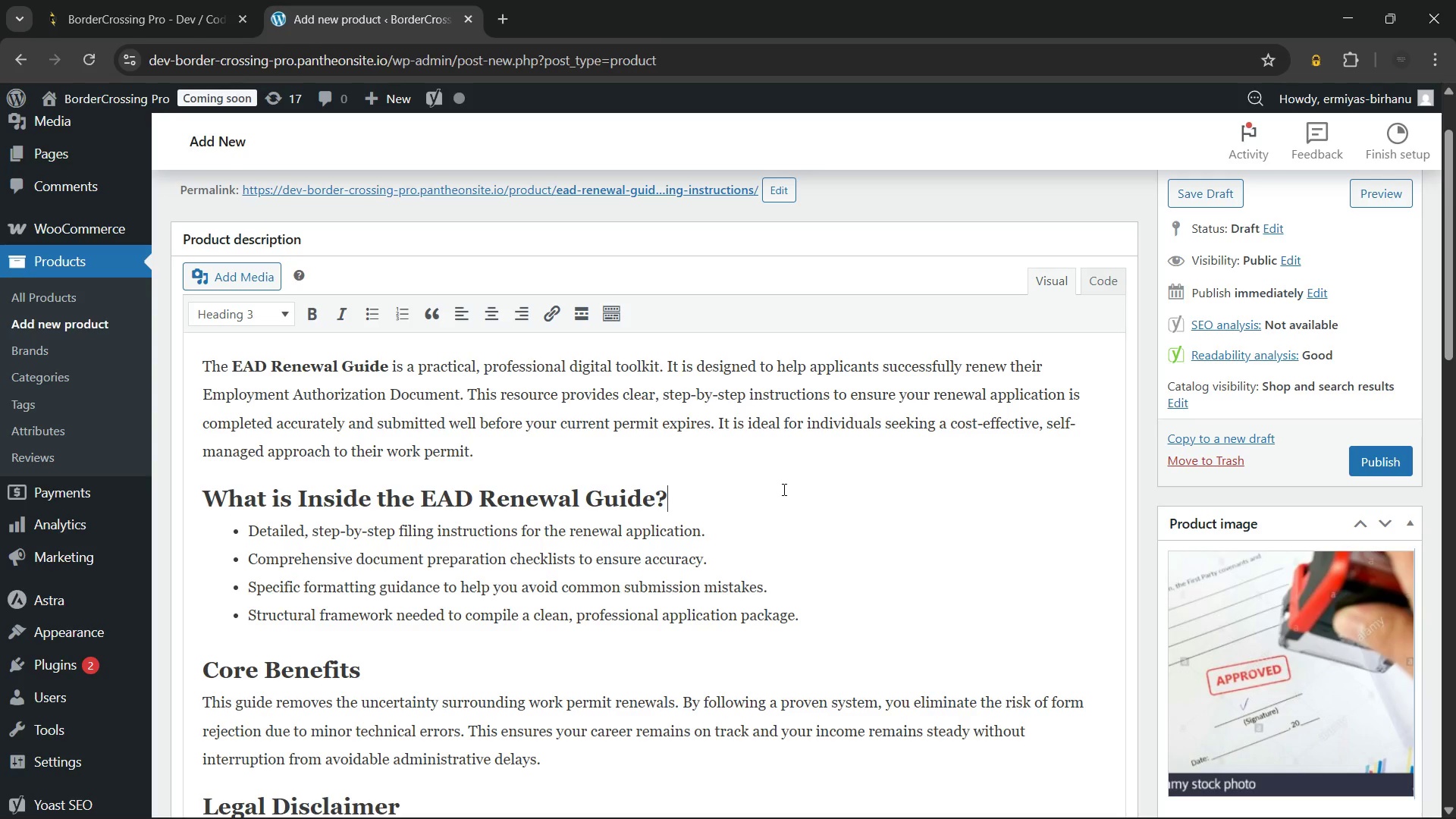 
scroll: coordinate [821, 473], scroll_direction: down, amount: 5.0
 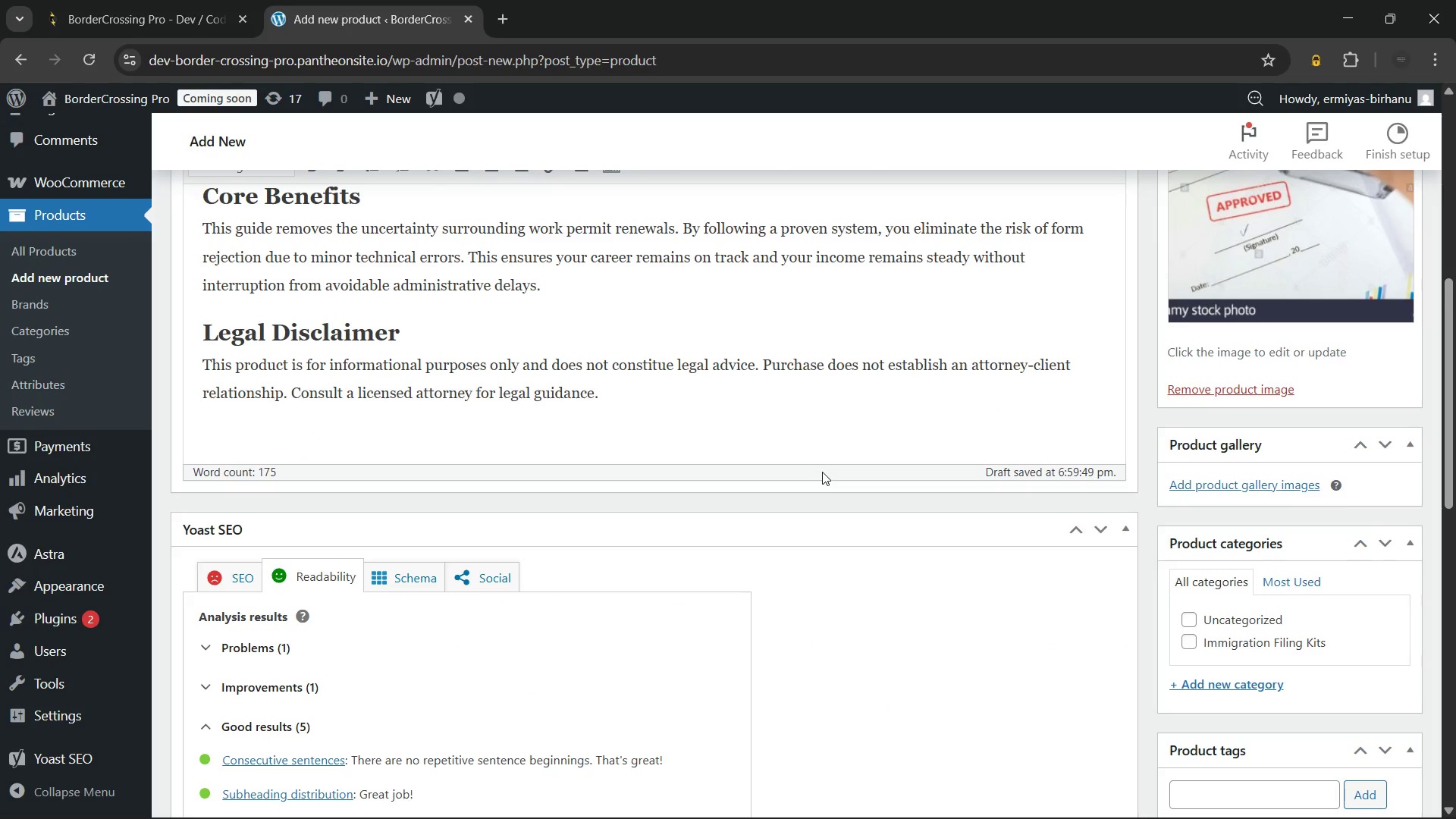 
scroll: coordinate [822, 472], scroll_direction: none, amount: 0.0
 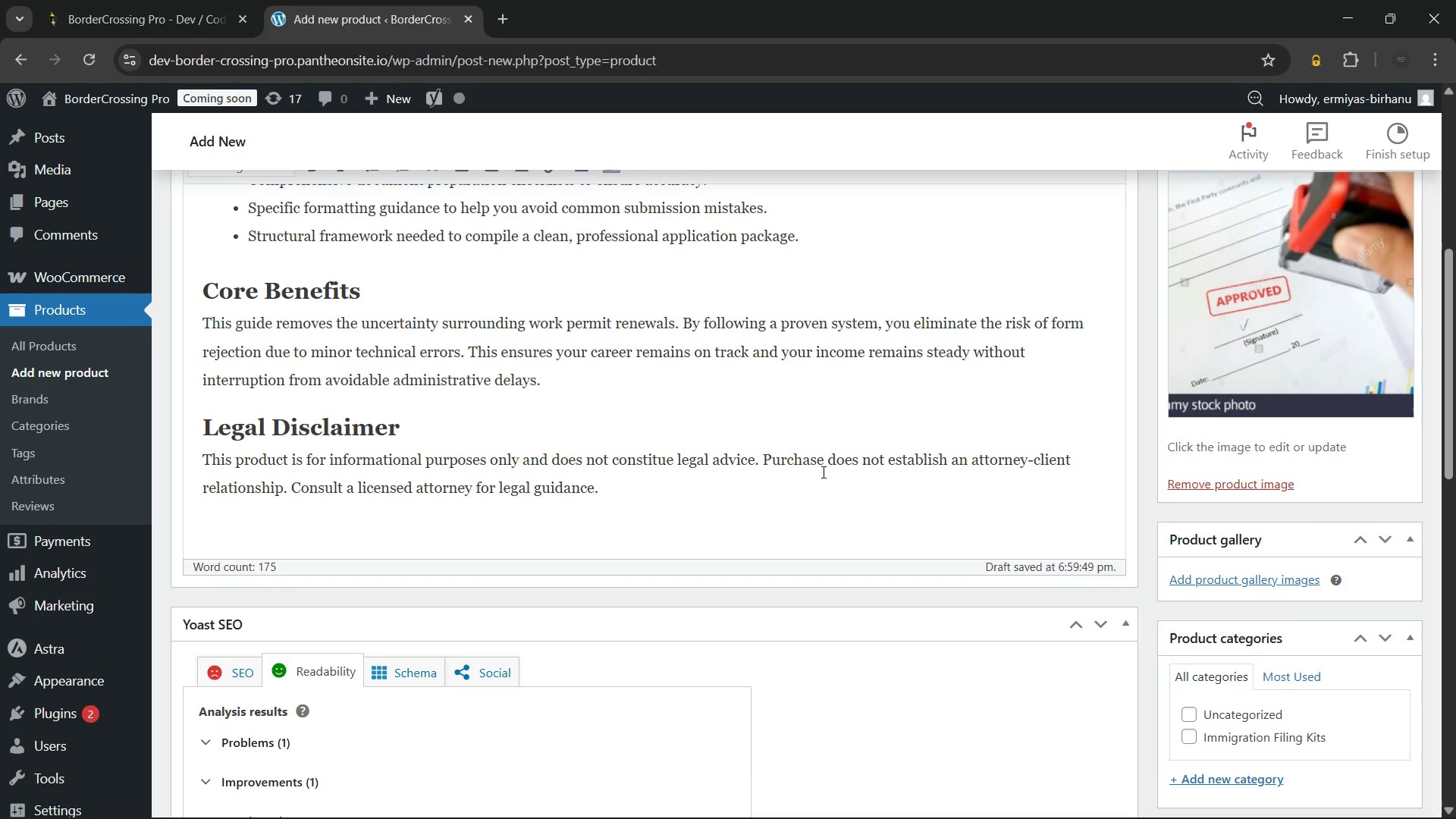 
scroll: coordinate [822, 472], scroll_direction: up, amount: 2.0
 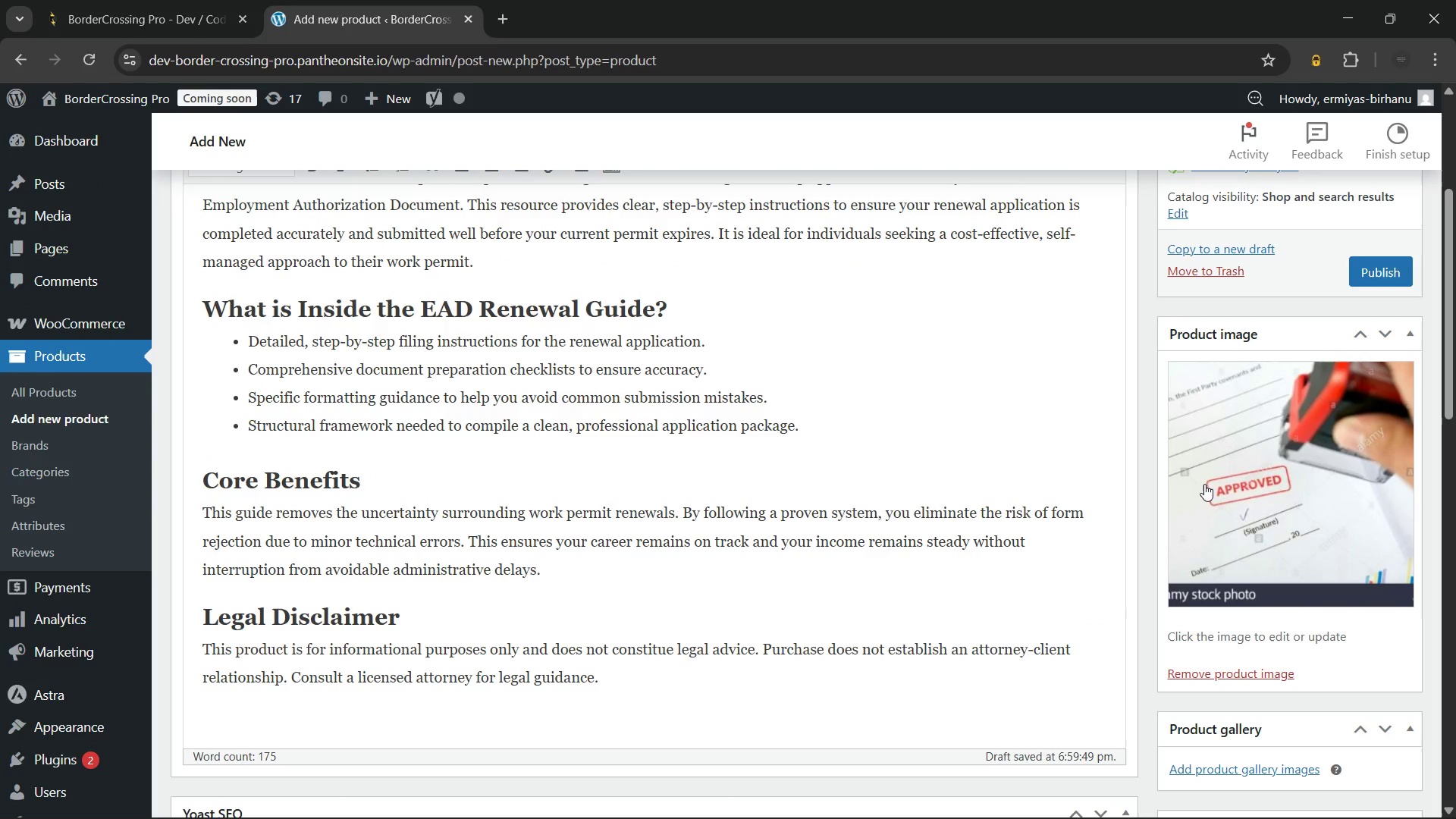 
left_click([1257, 480])
 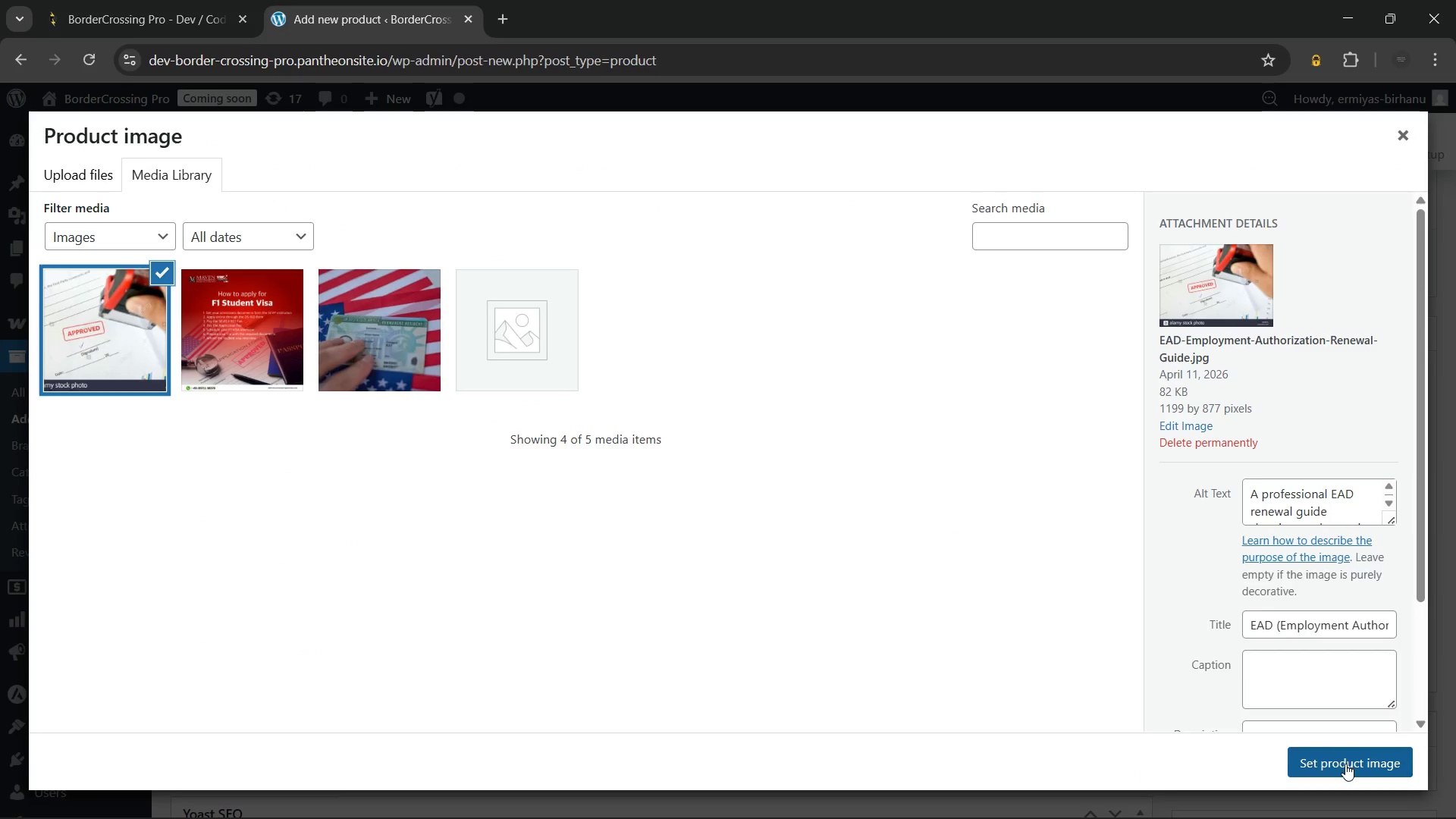 
left_click([1345, 764])
 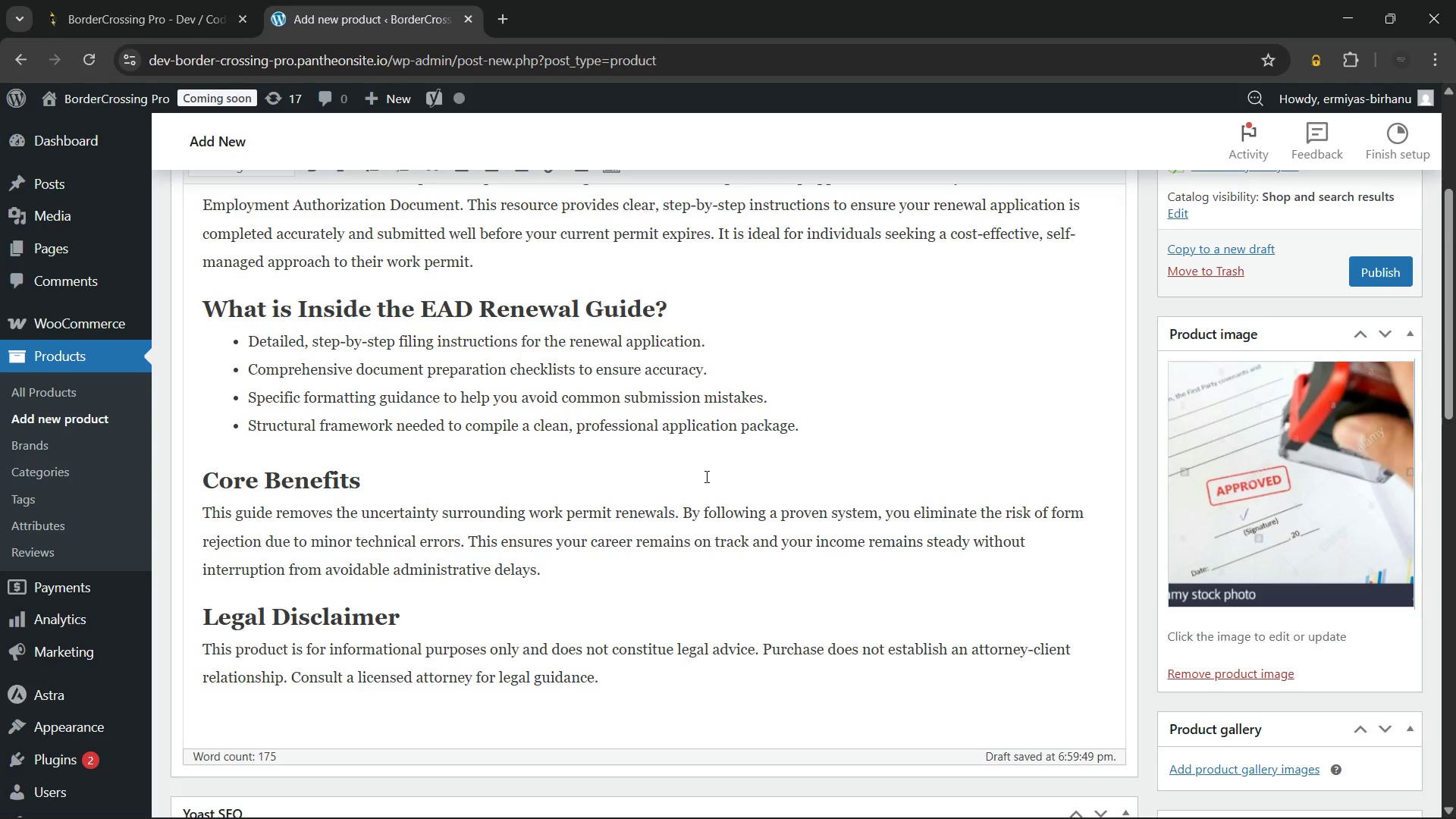 
scroll: coordinate [705, 476], scroll_direction: up, amount: 10.0
 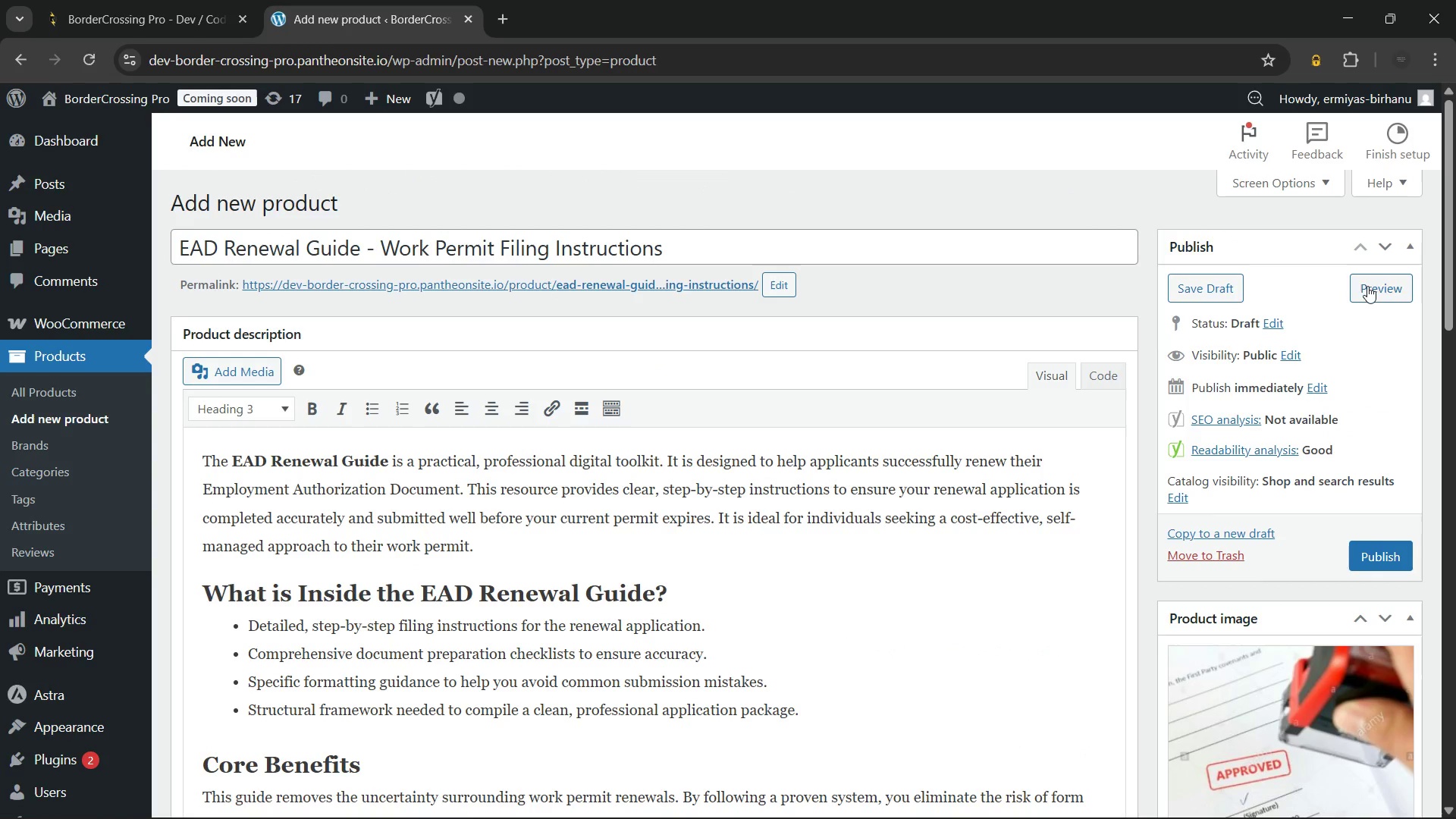 
hold_key(key=ControlLeft, duration=0.34)
 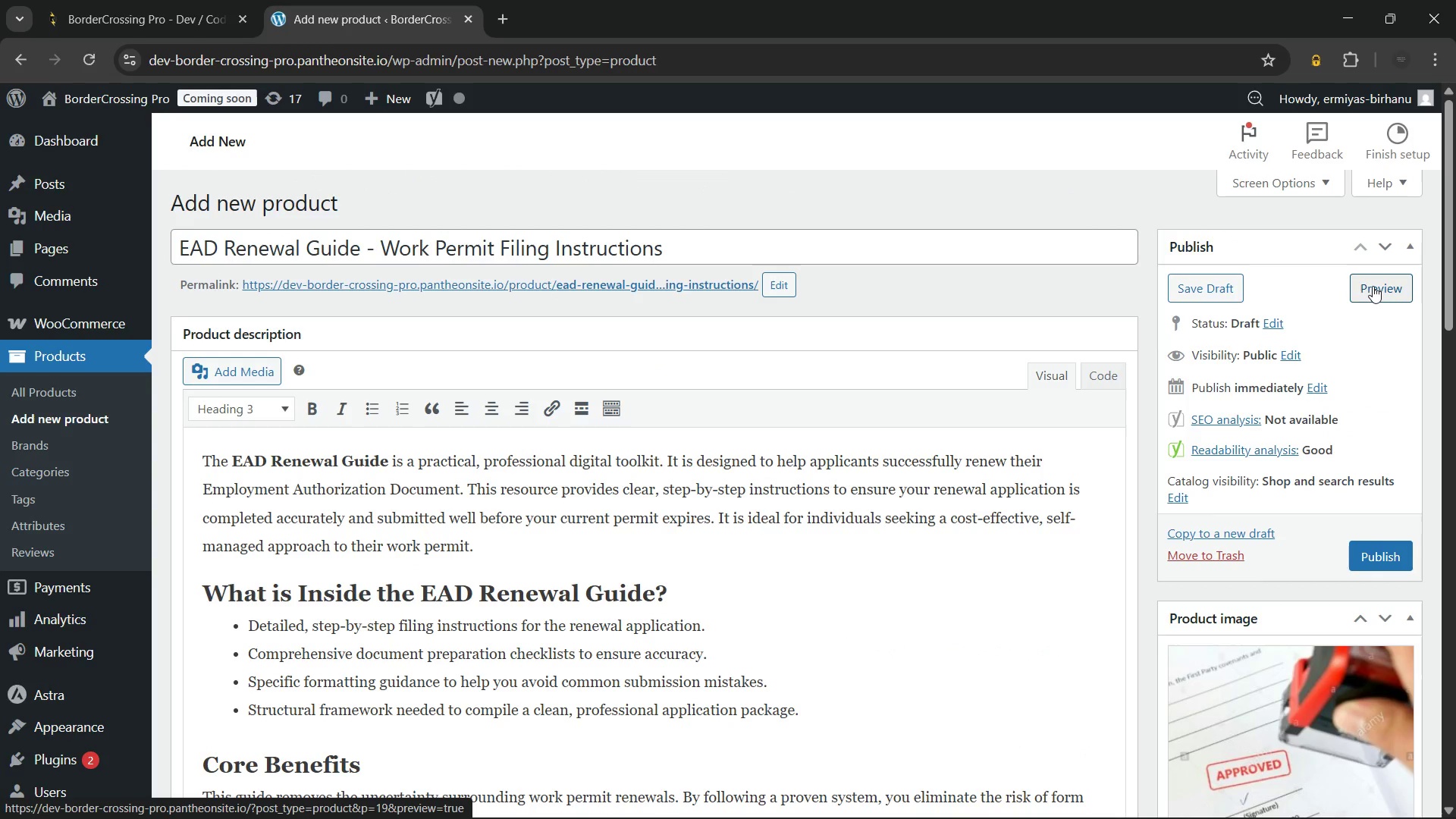 
hold_key(key=ControlLeft, duration=0.95)
left_click([1373, 286])
 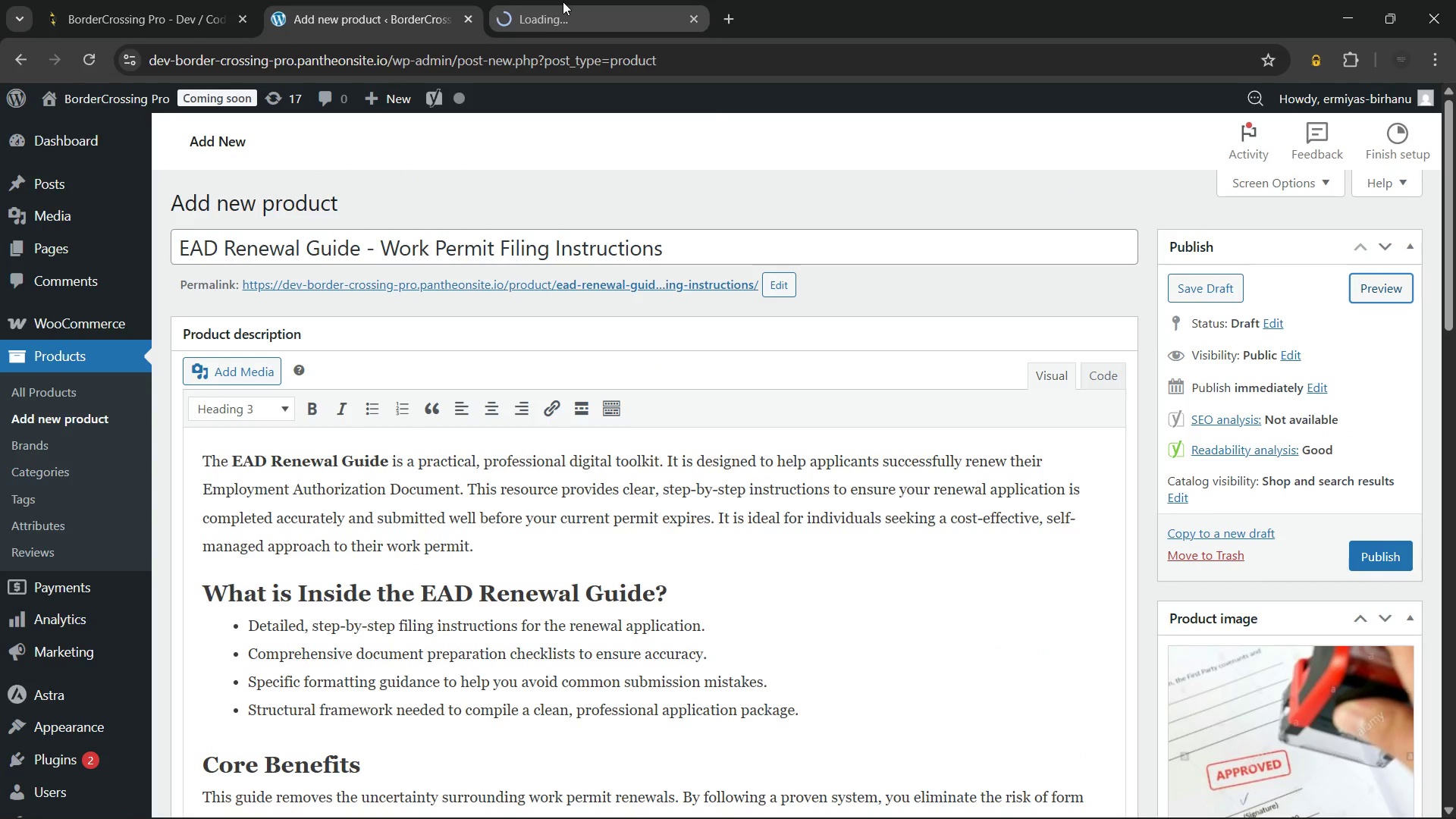 
left_click([563, 2])
 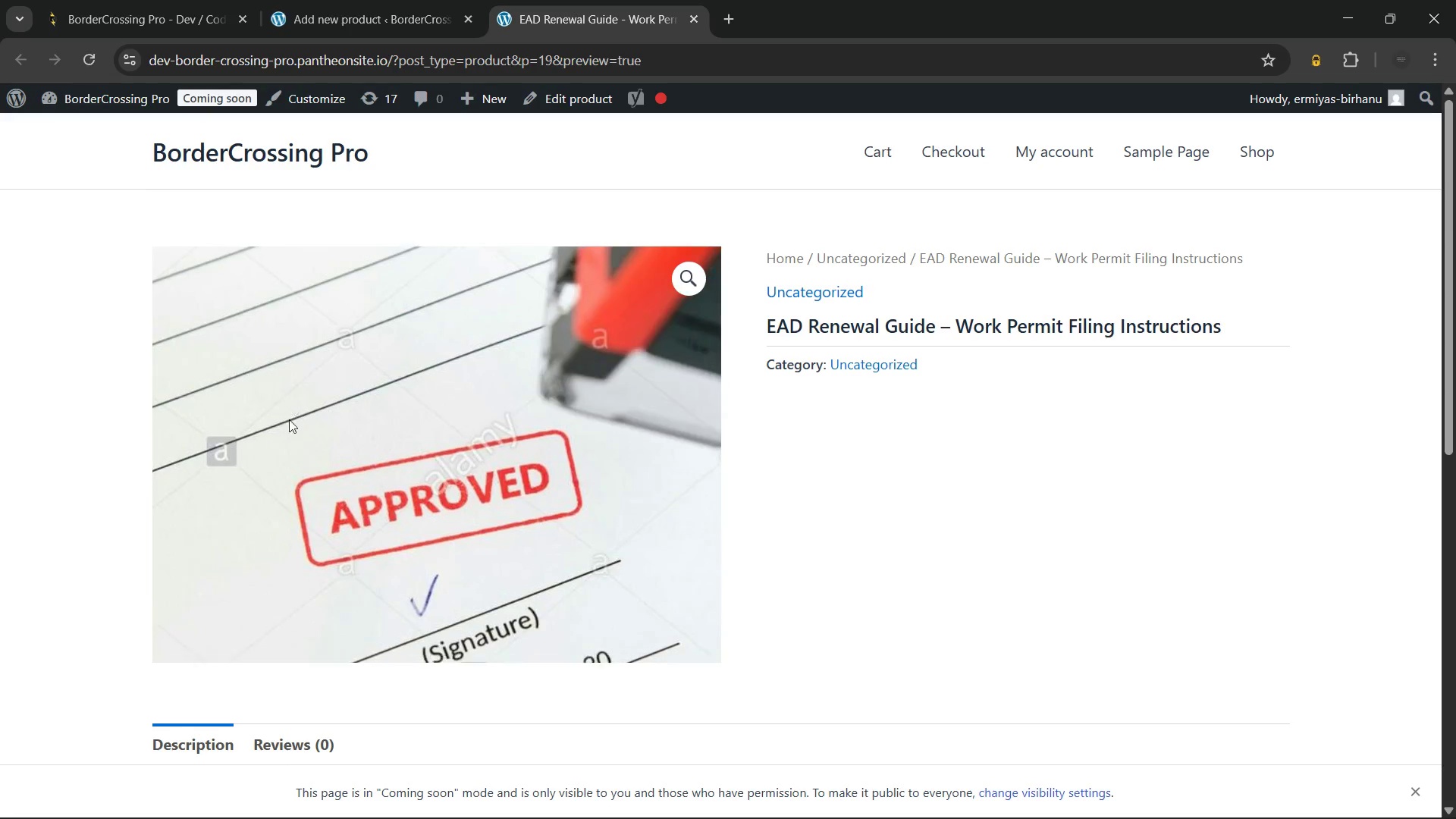 
wait(13.06)
 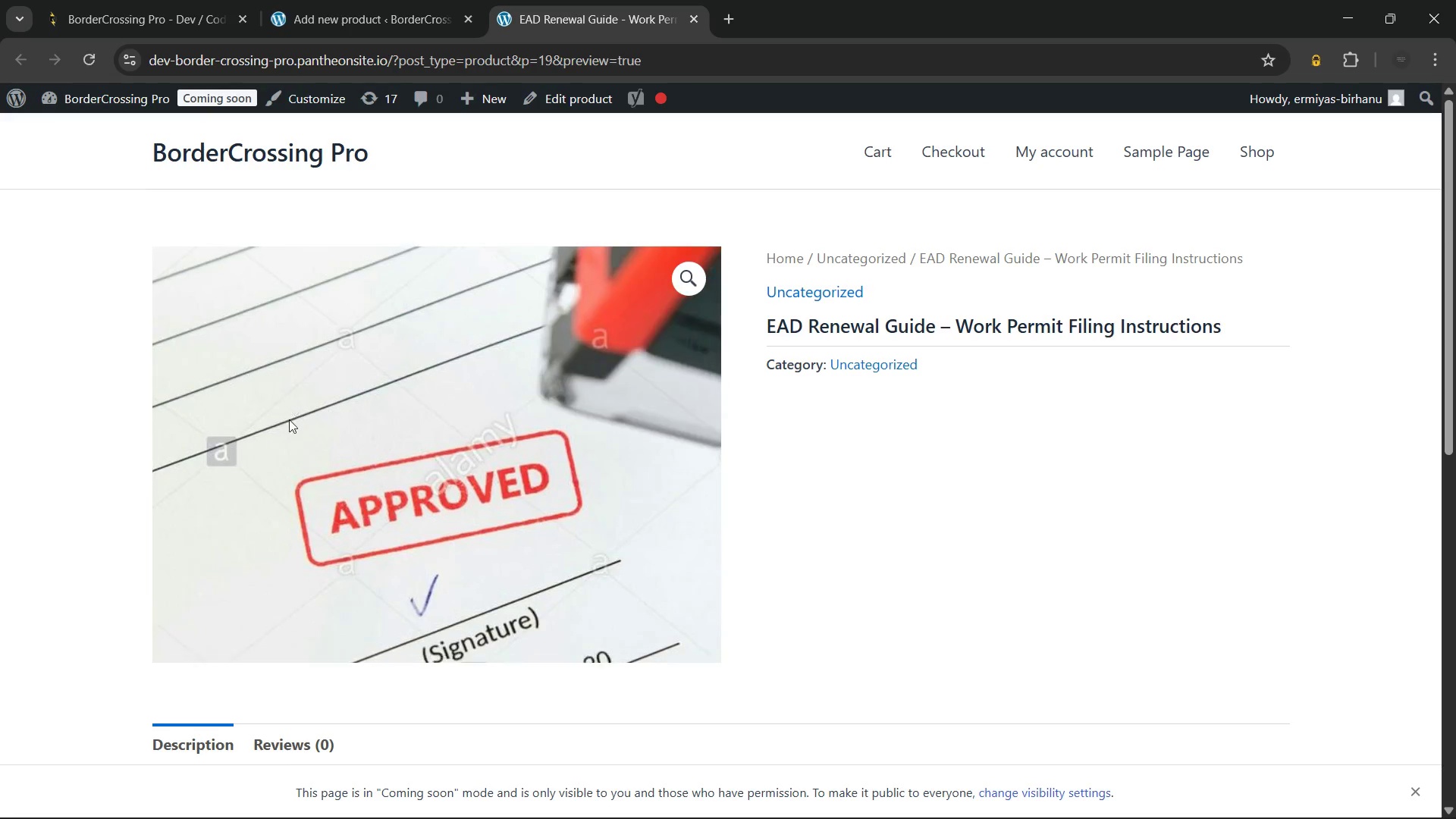 
left_click([692, 15])
 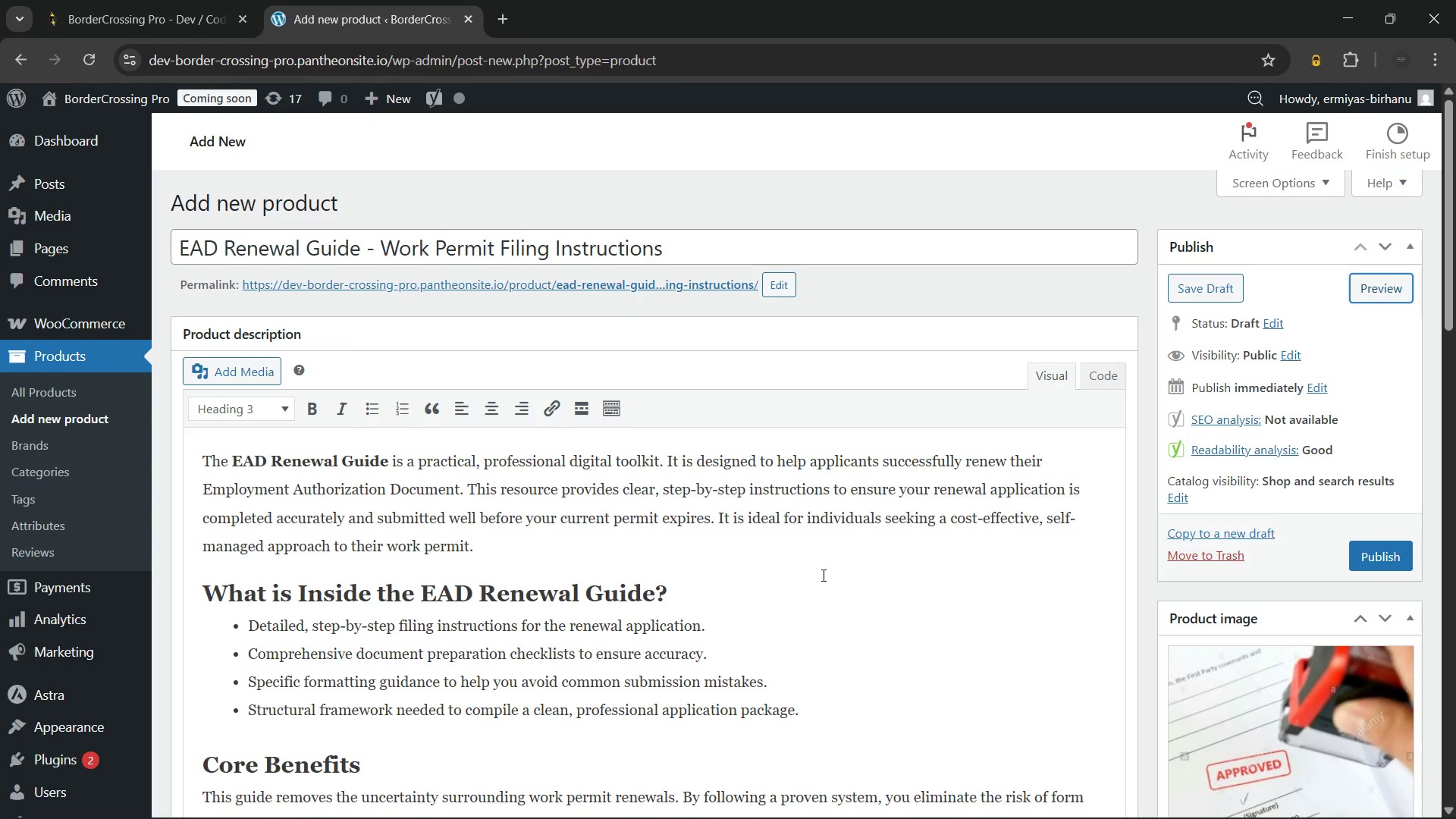 
scroll: coordinate [585, 508], scroll_direction: down, amount: 7.0
 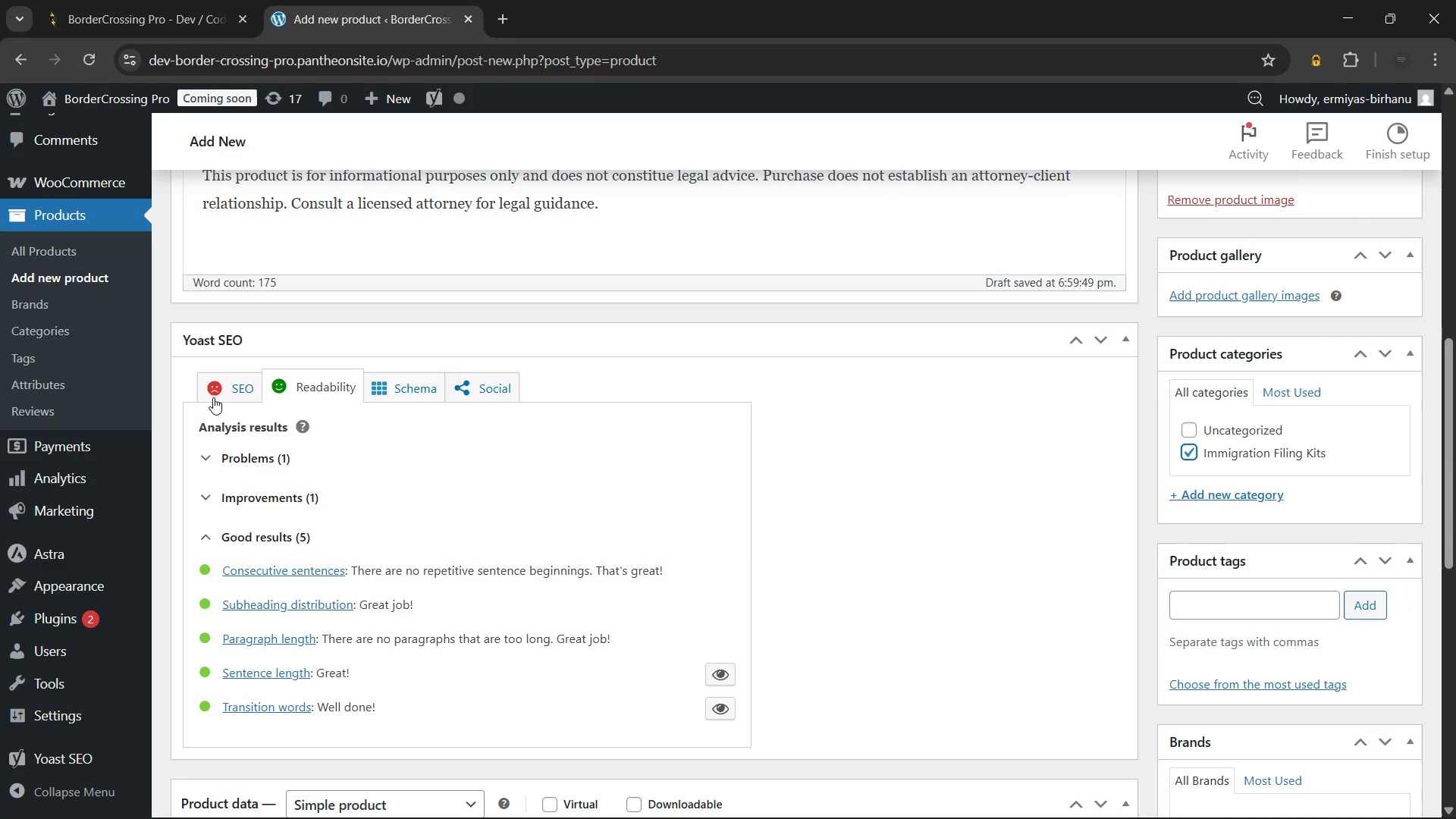 
left_click([231, 383])
 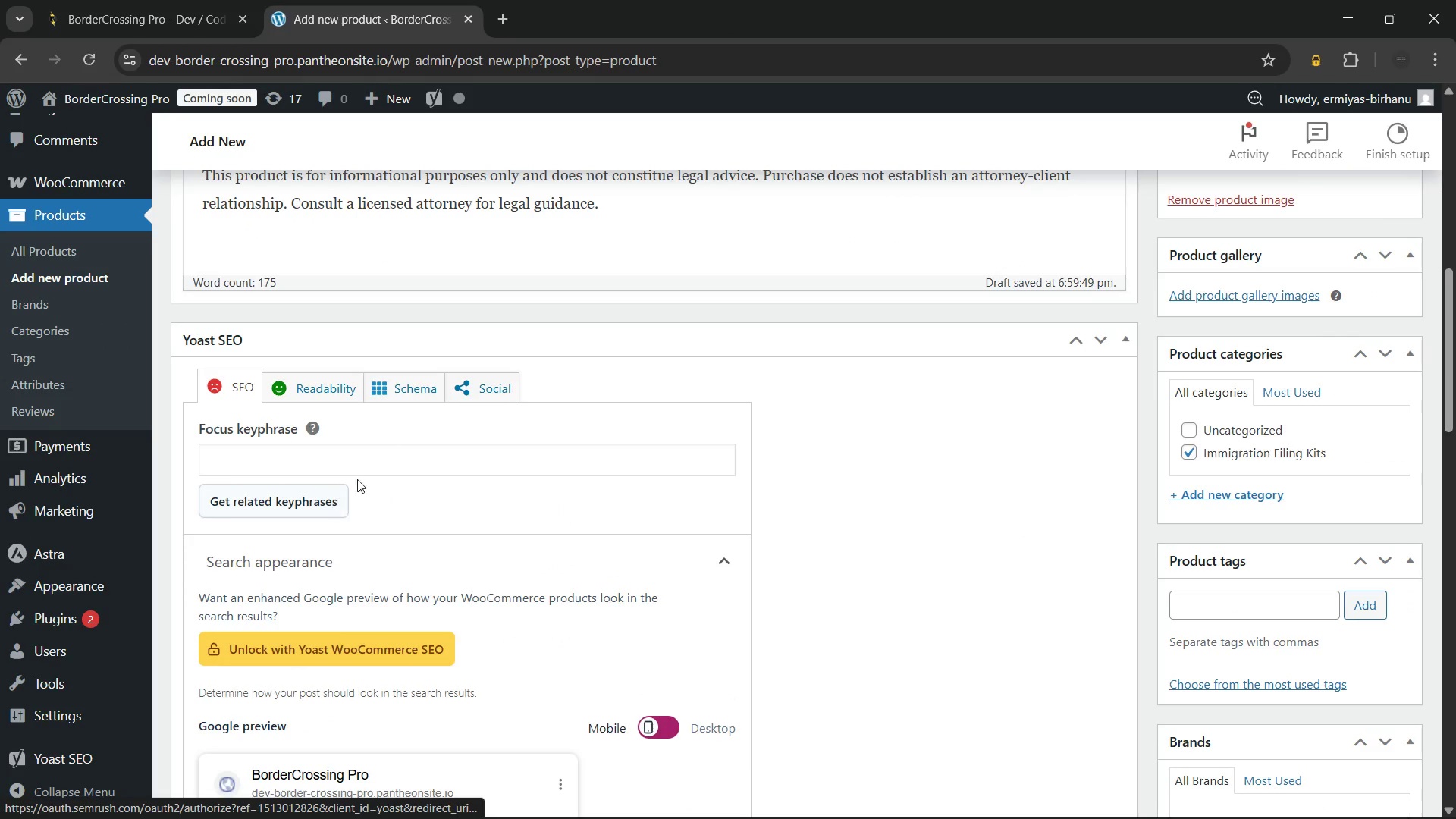 
left_click([358, 472])
 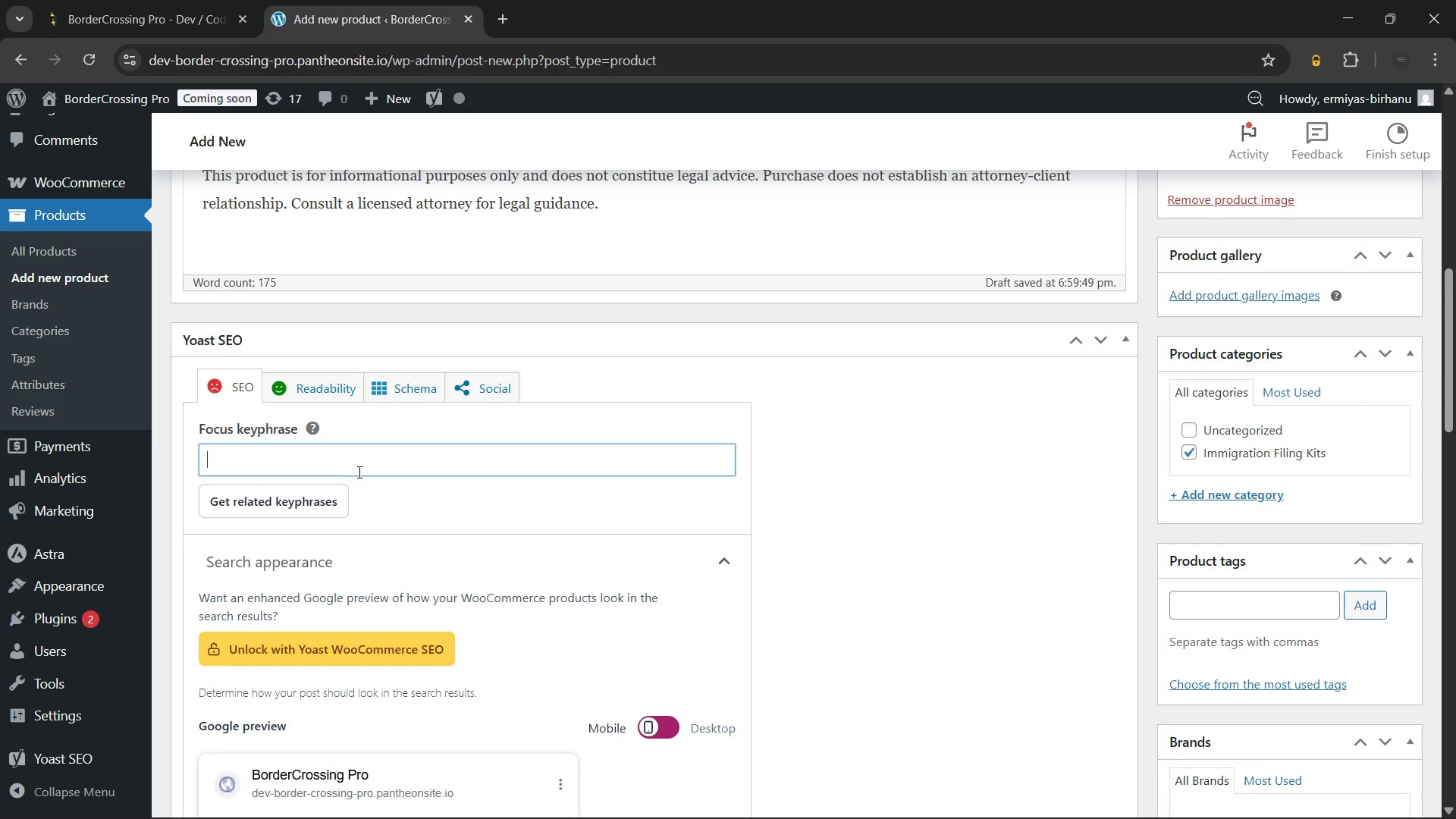 
scroll: coordinate [358, 472], scroll_direction: up, amount: 11.0
 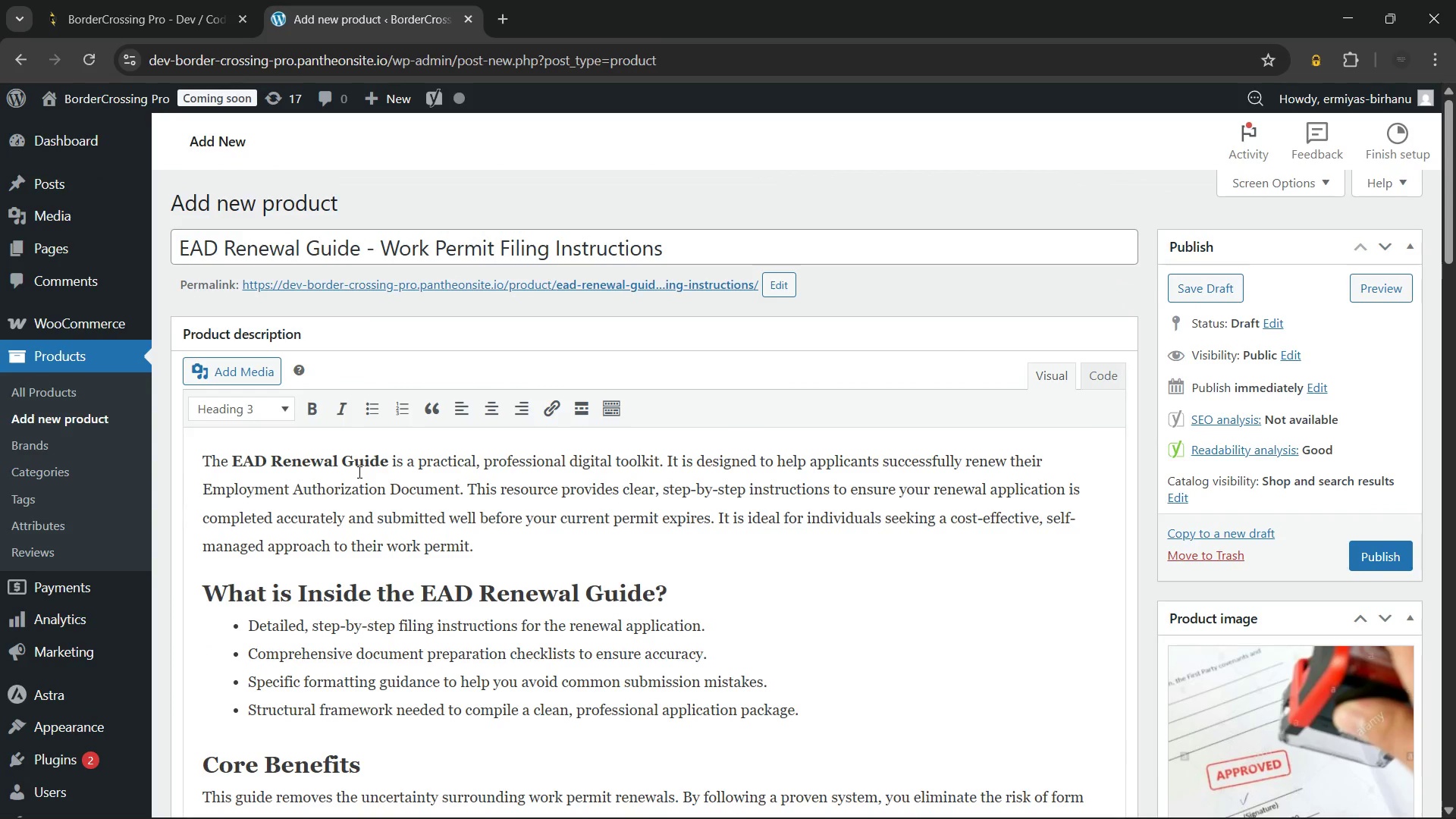 
scroll: coordinate [358, 472], scroll_direction: down, amount: 3.0
 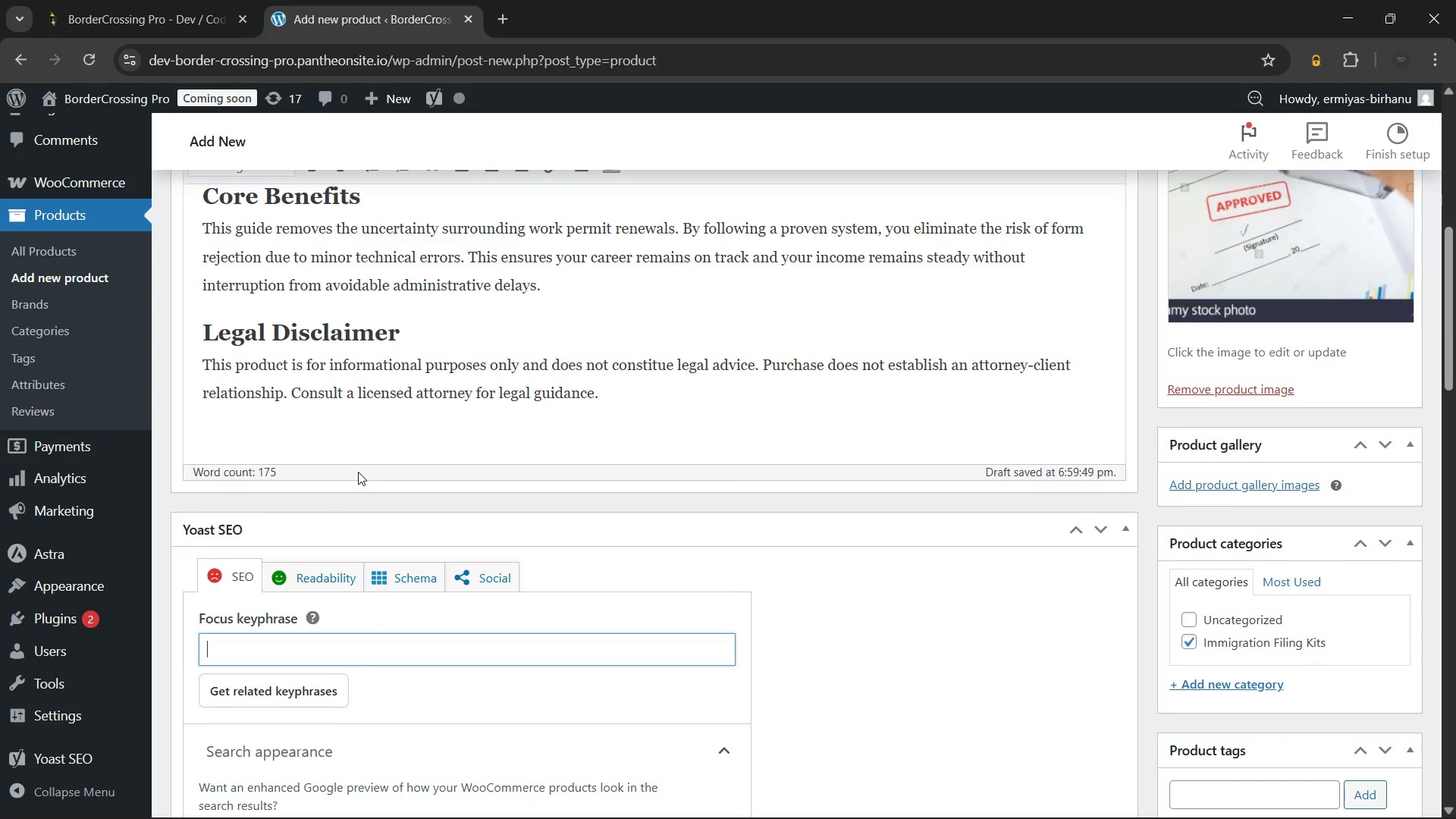 
wait(8.83)
 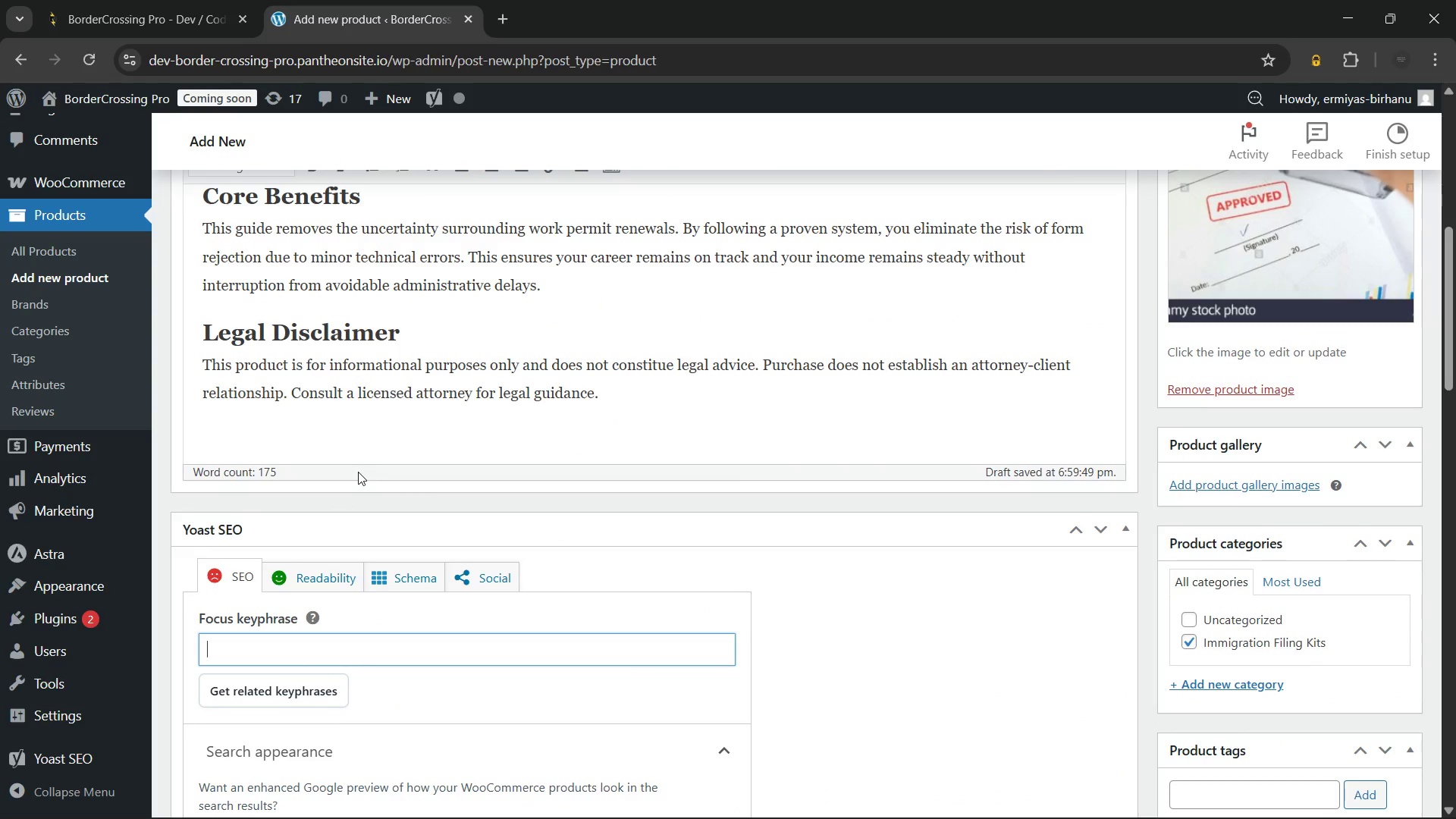 
type(EAD renewal guide)
 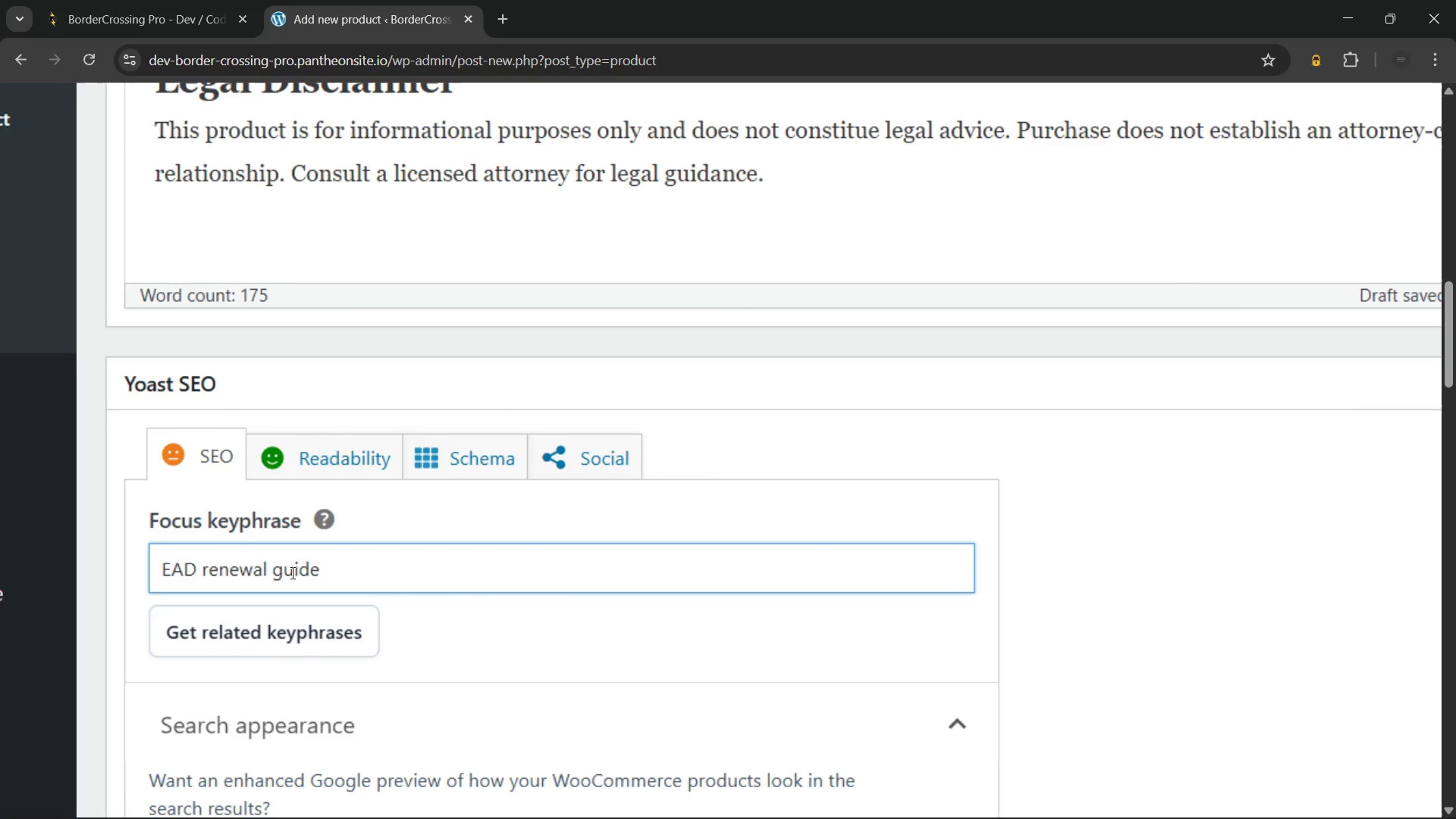 
wait(5.39)
 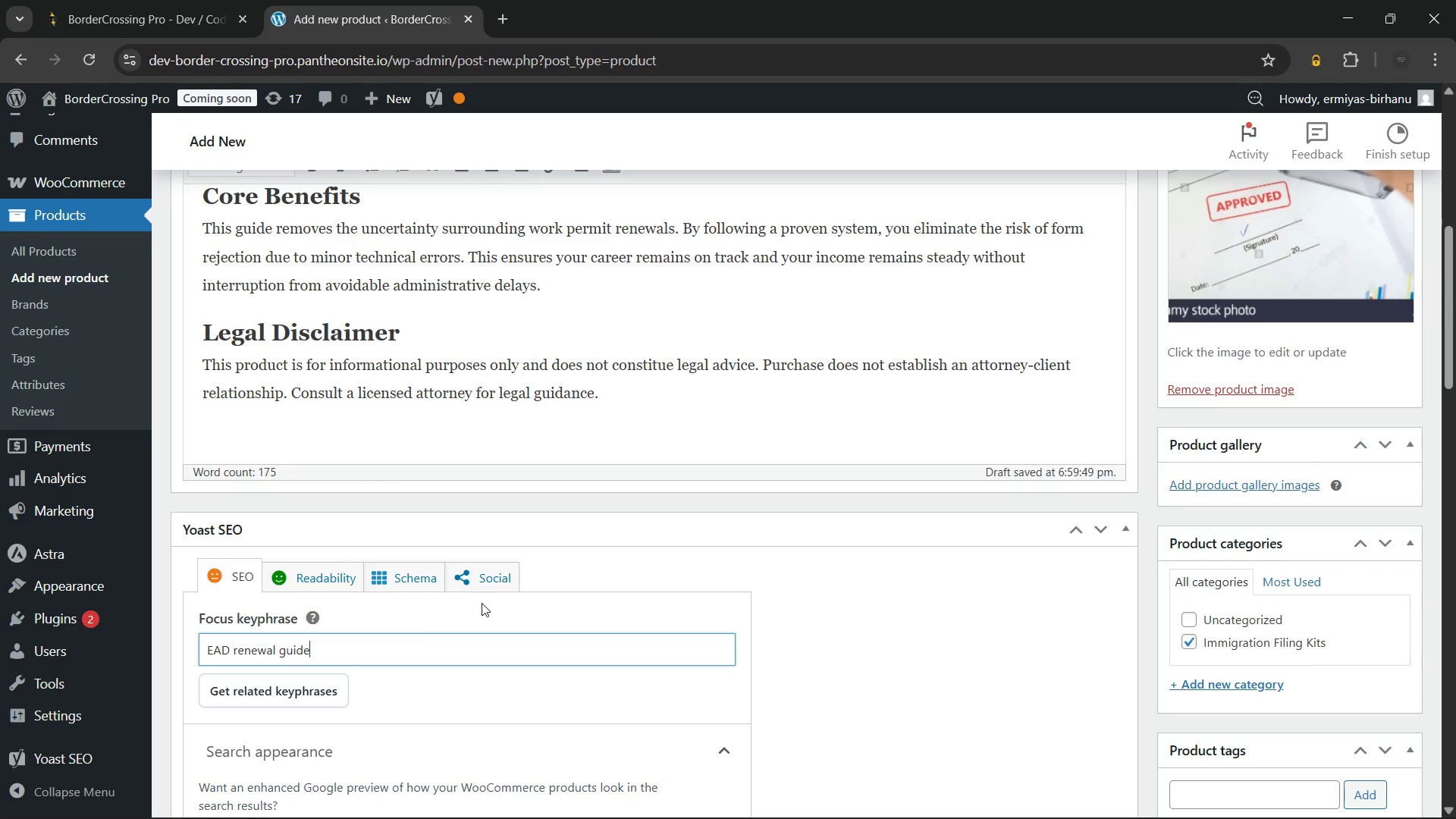 
mouse_move([404, 647])
 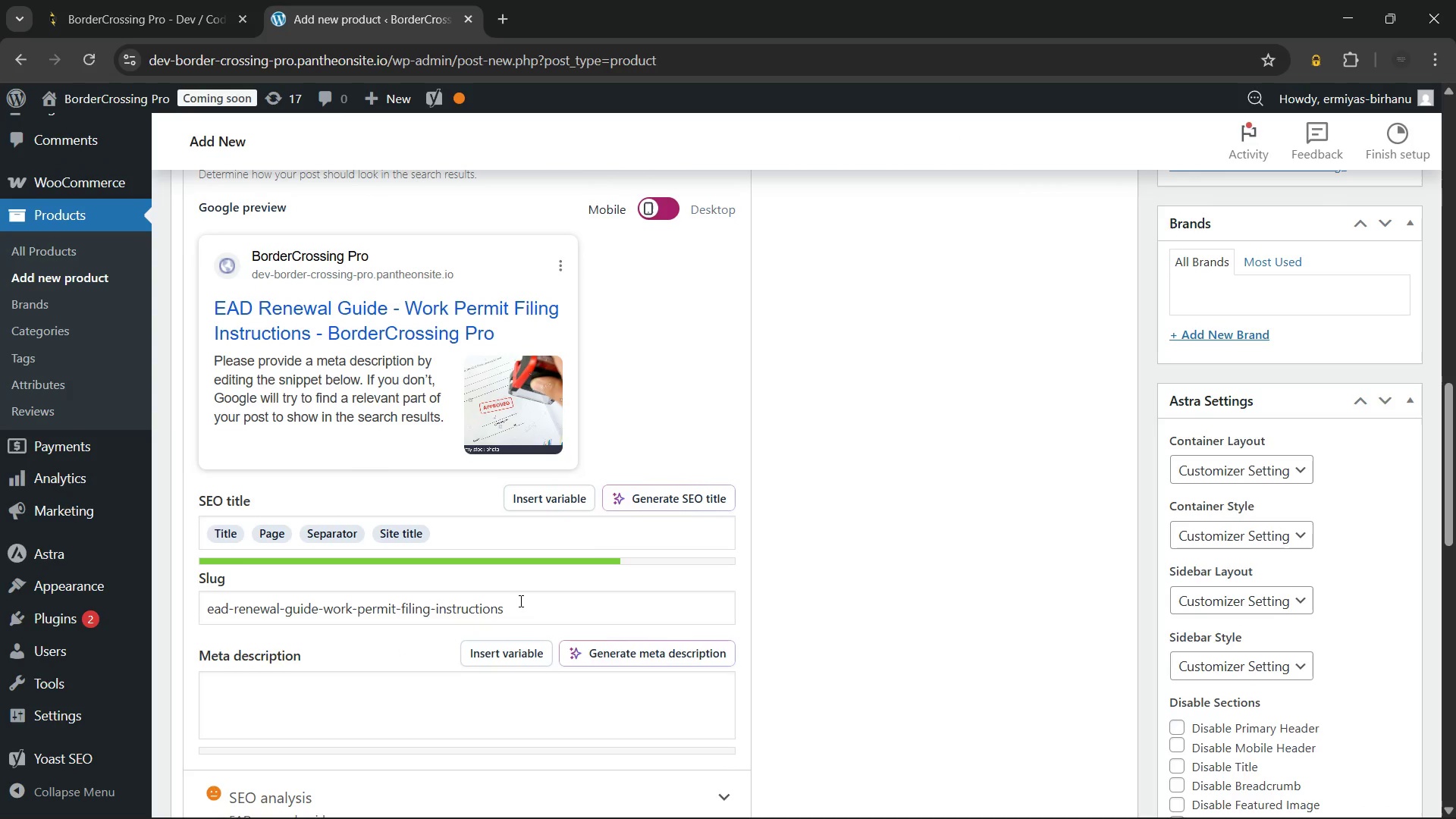 
left_click([519, 601])
 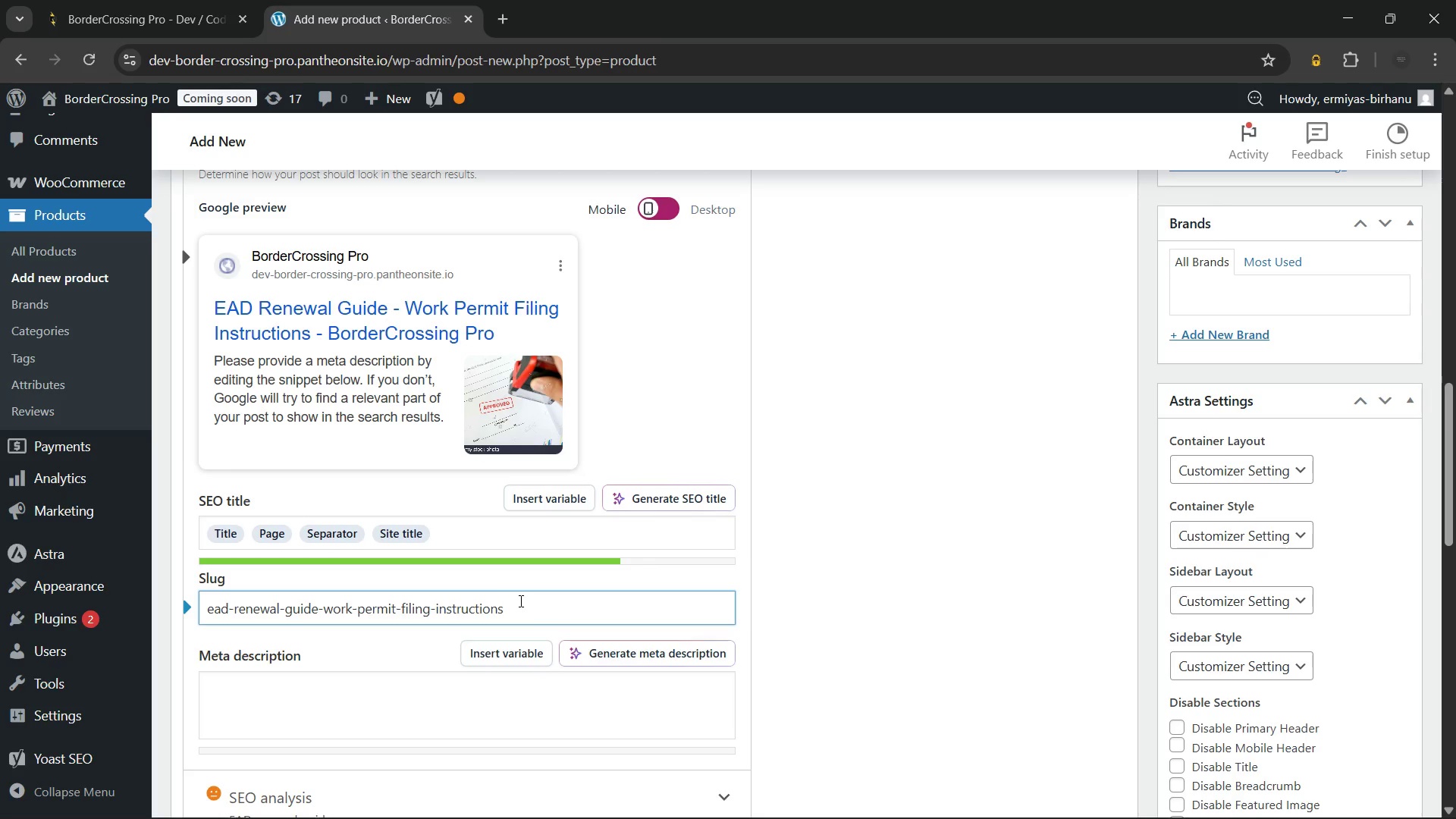 
wait(7.86)
 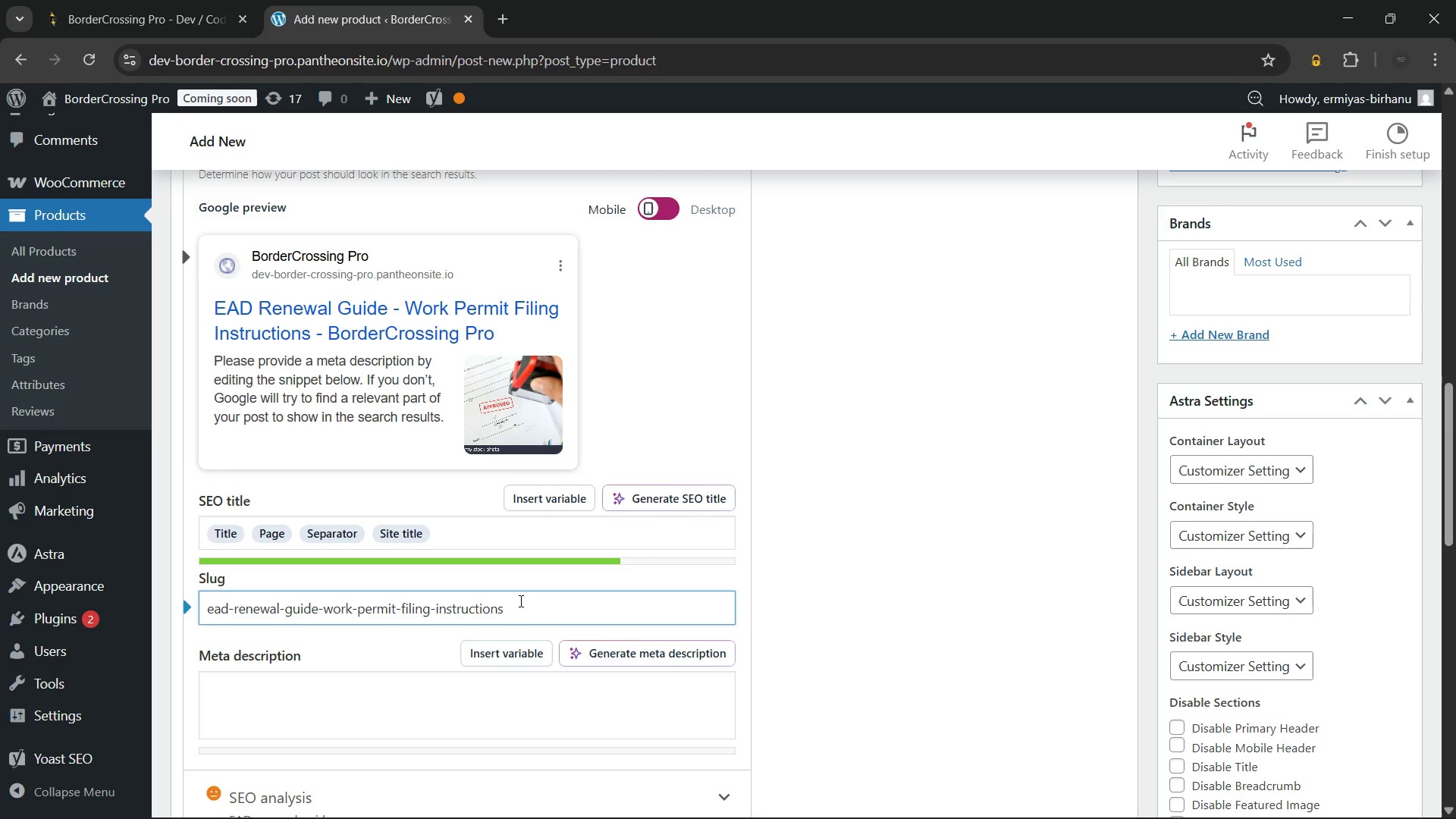 
hold_key(key=Backspace, duration=0.86)
 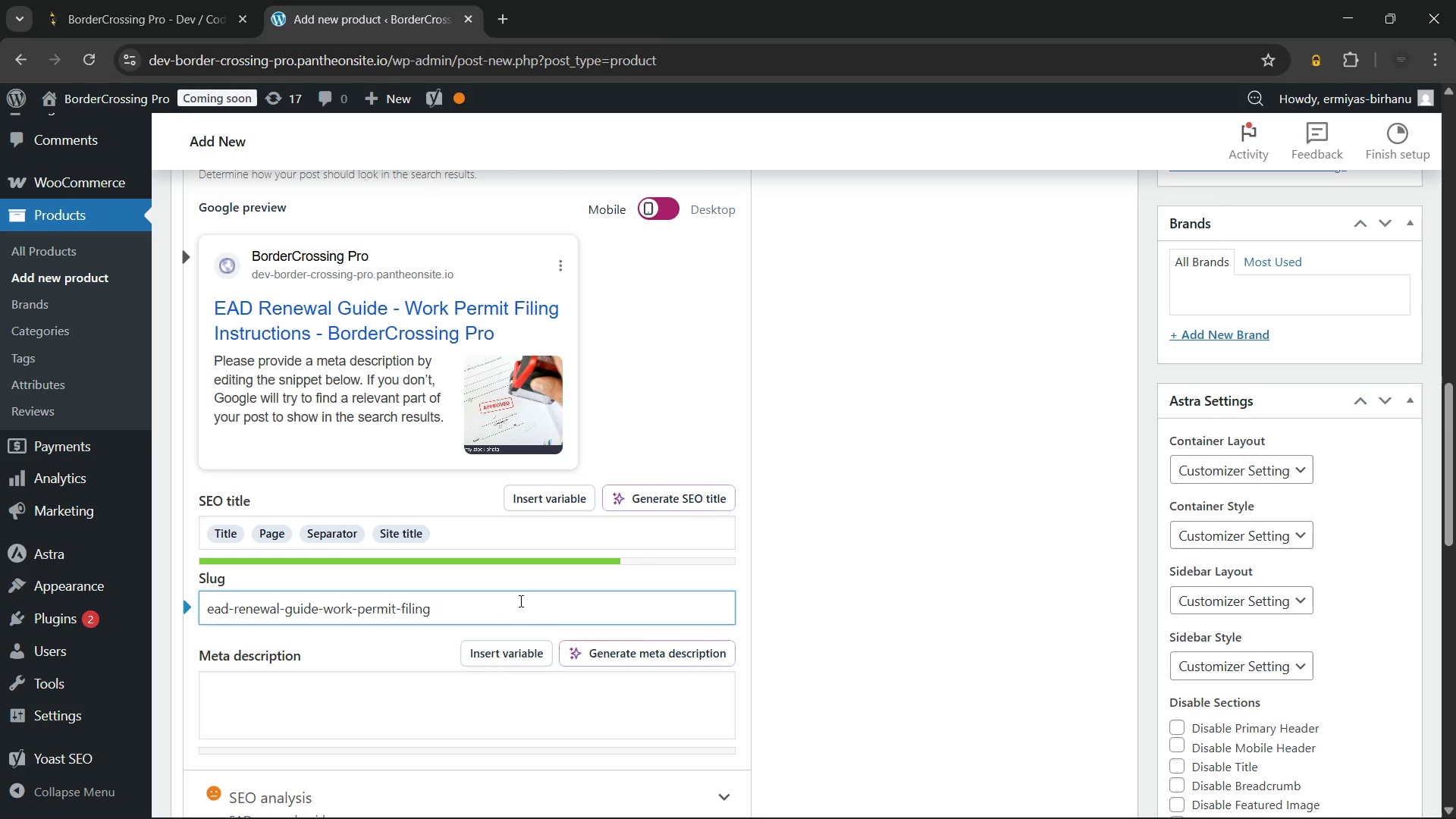 
key(Backspace)
key(Backspace)
key(Backspace)
key(Backspace)
key(Backspace)
key(Backspace)
key(Backspace)
key(Backspace)
key(Backspace)
key(Backspace)
key(Backspace)
key(Backspace)
key(Backspace)
type(permit-instructions)
 